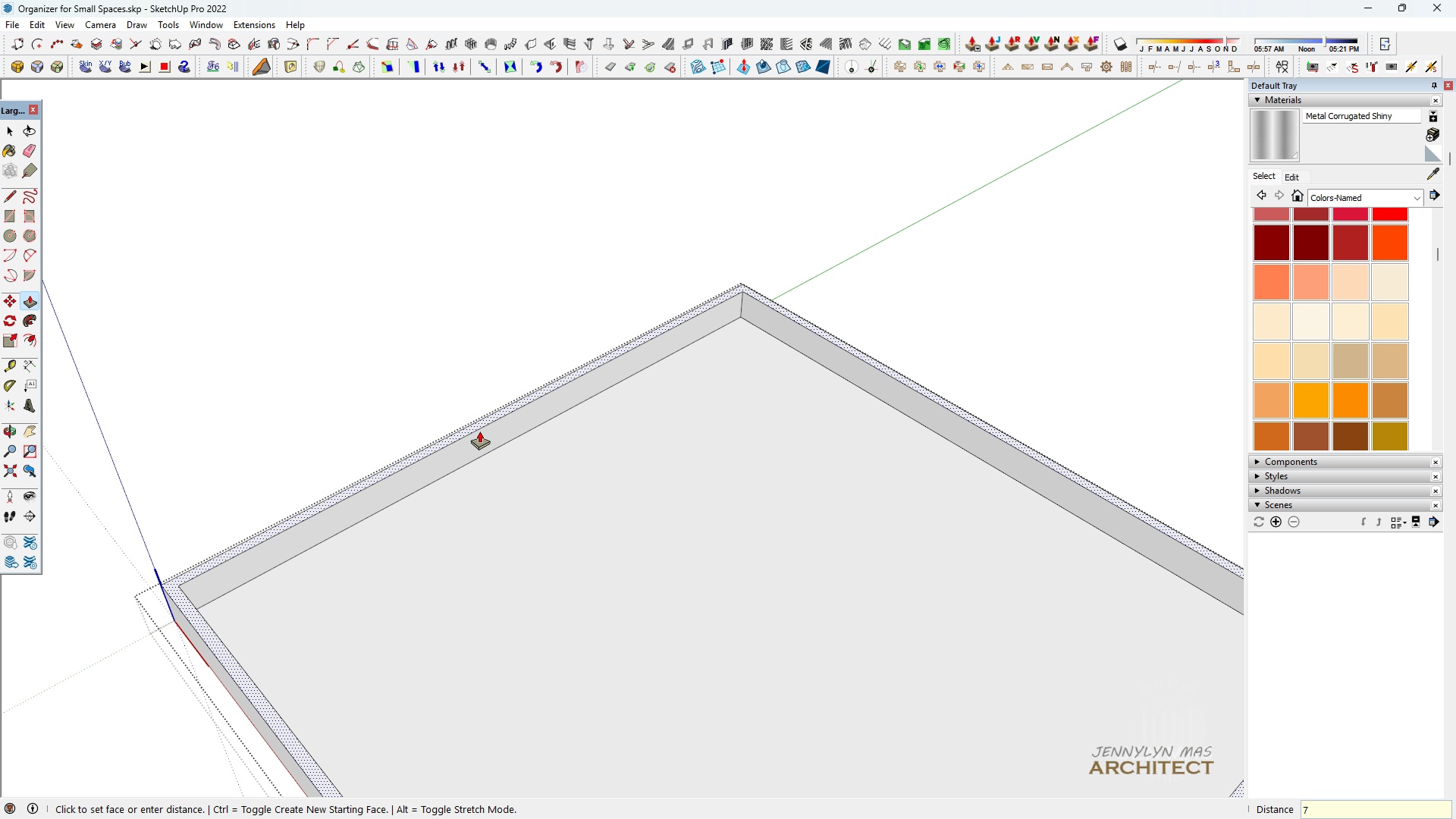 
type(75)
 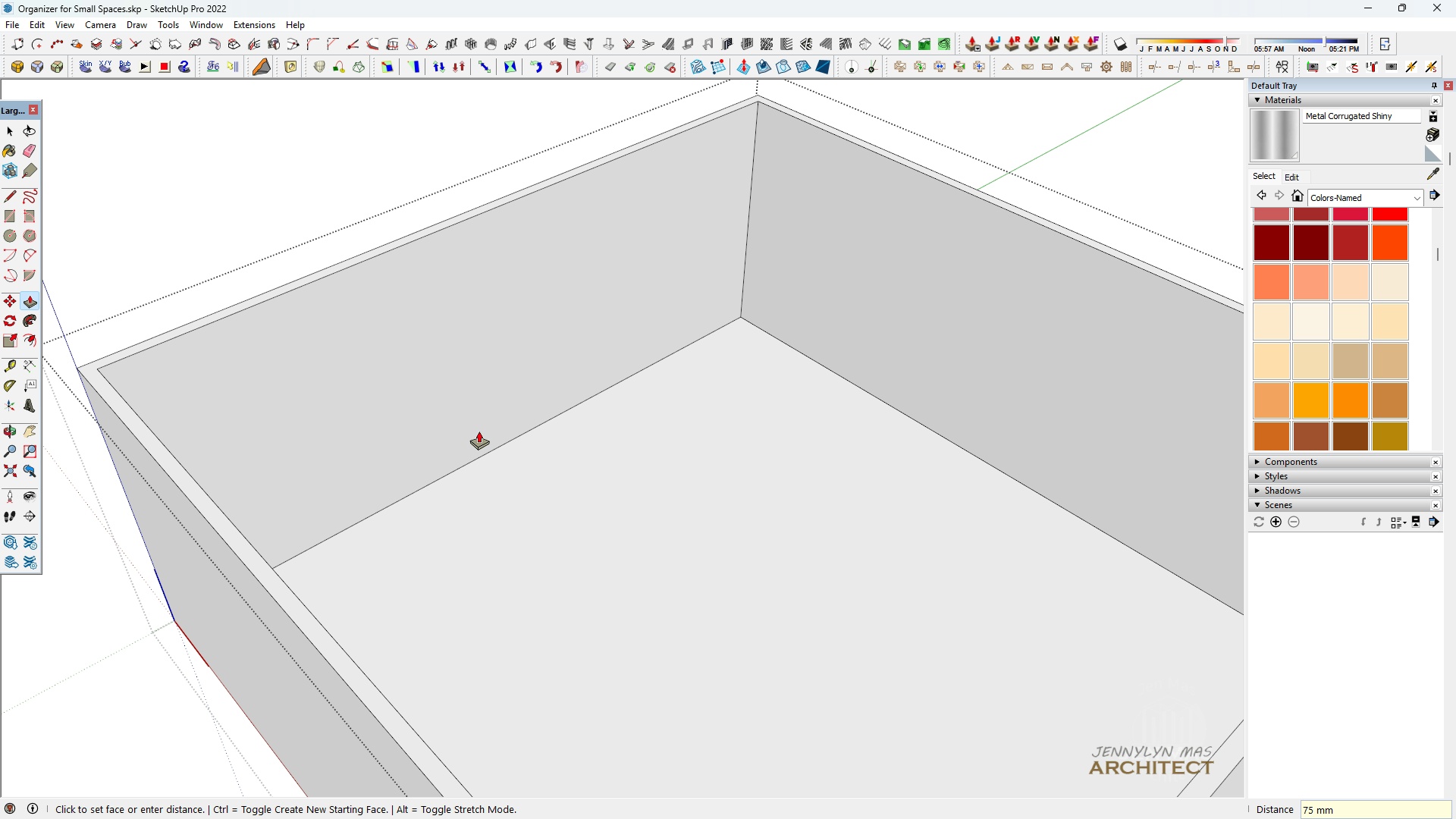 
key(Enter)
 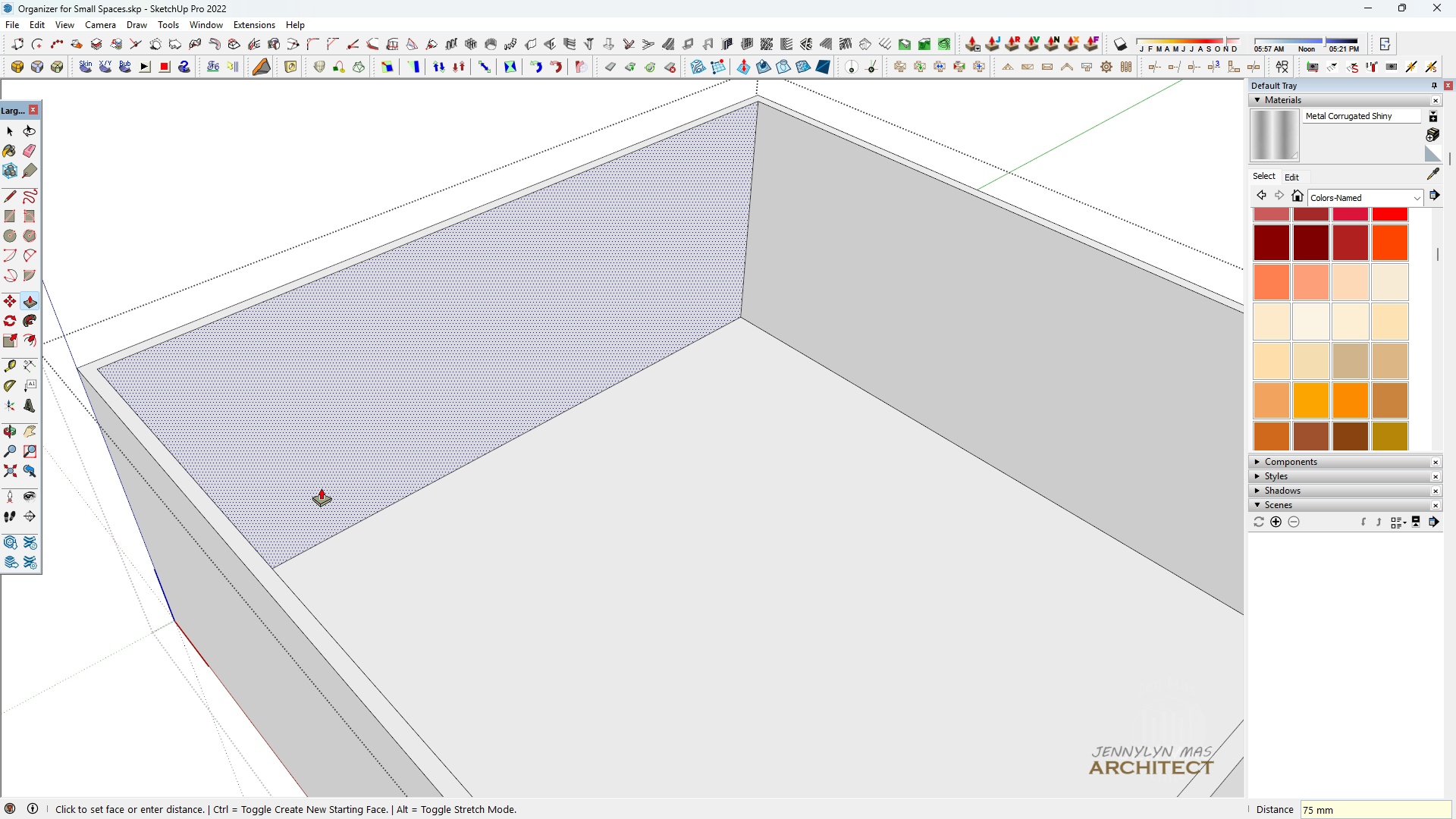 
scroll: coordinate [416, 324], scroll_direction: down, amount: 8.0
 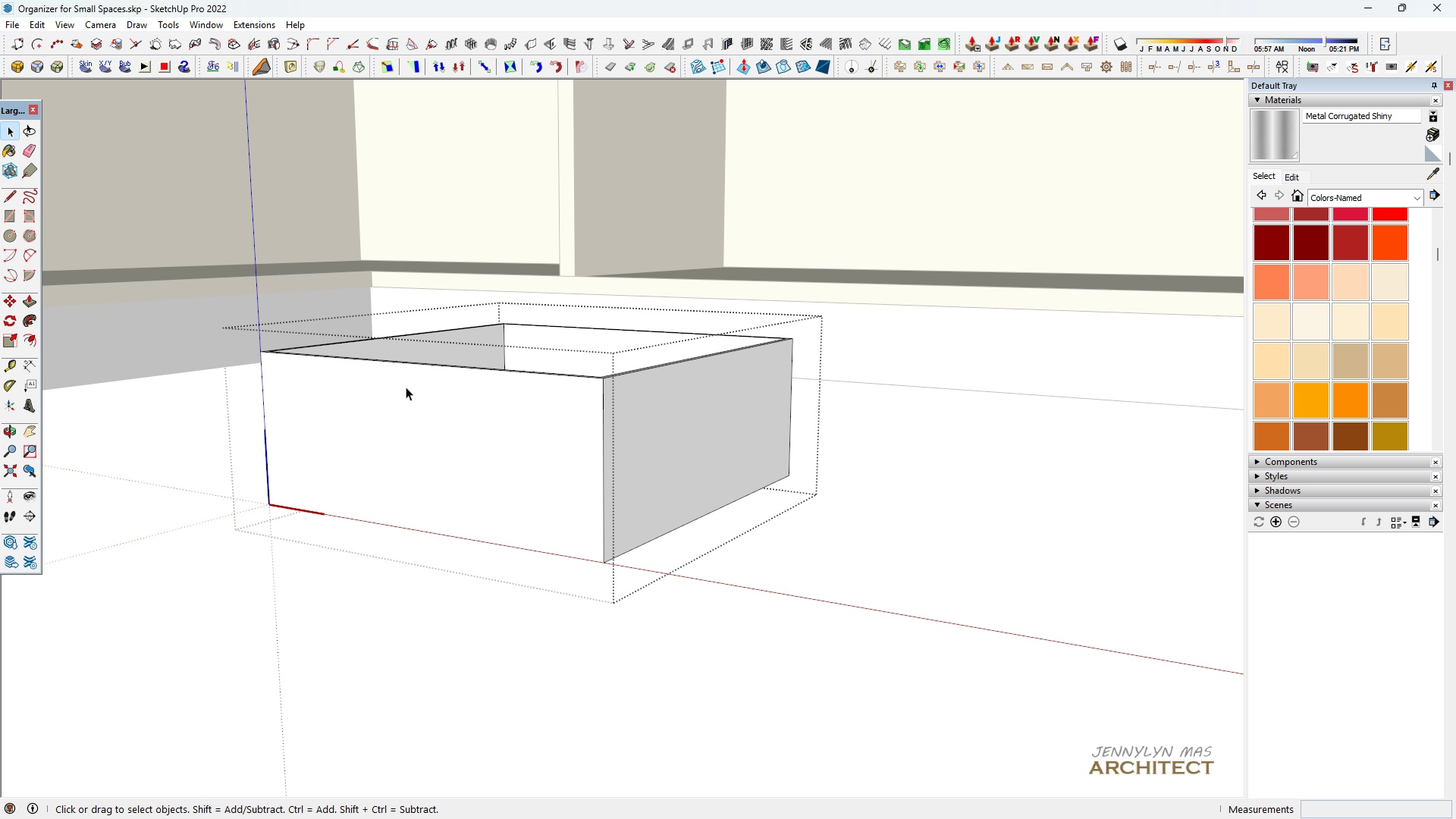 
key(Space)
 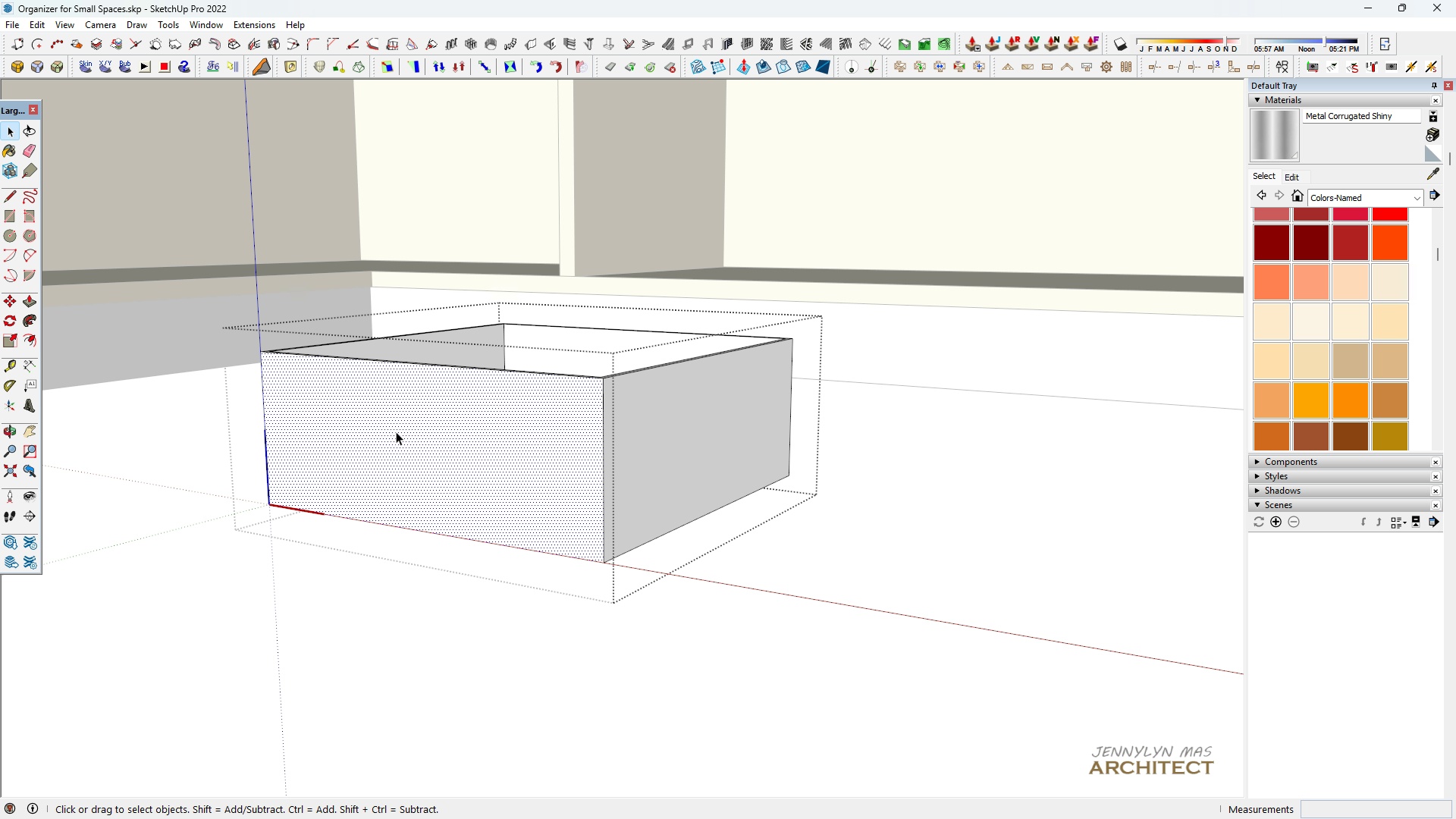 
double_click([396, 431])
 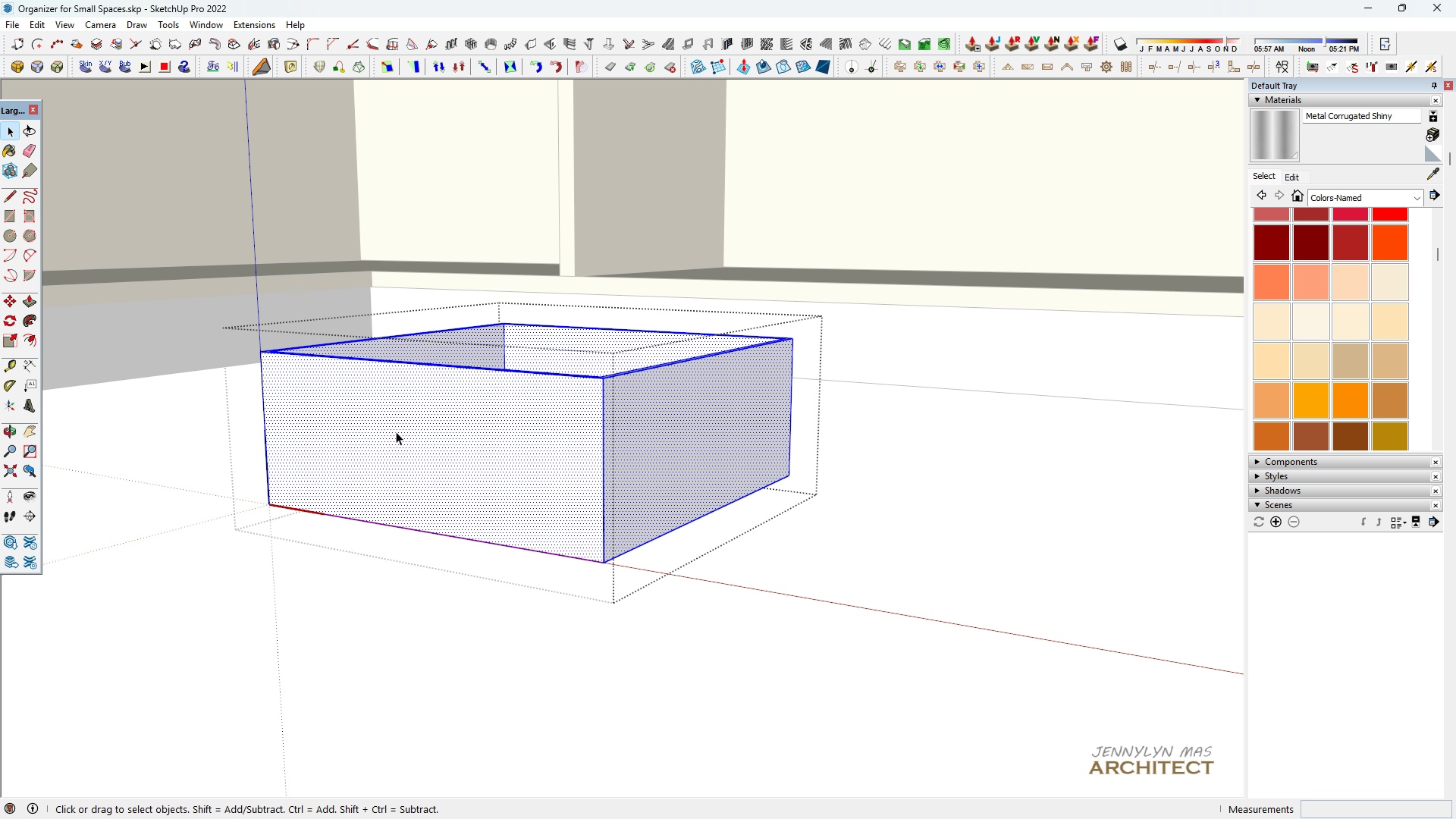 
triple_click([396, 431])
 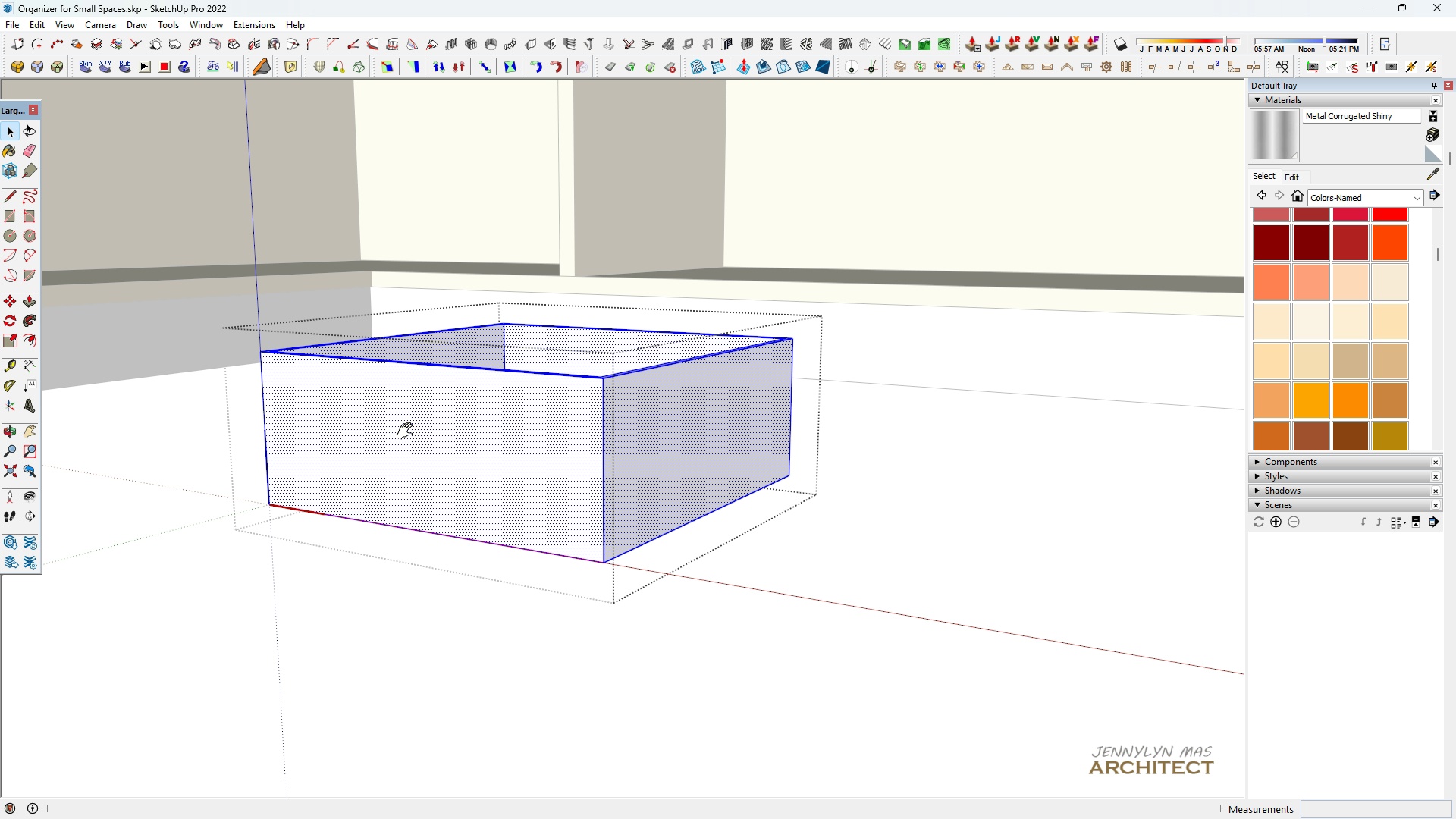 
key(H)
 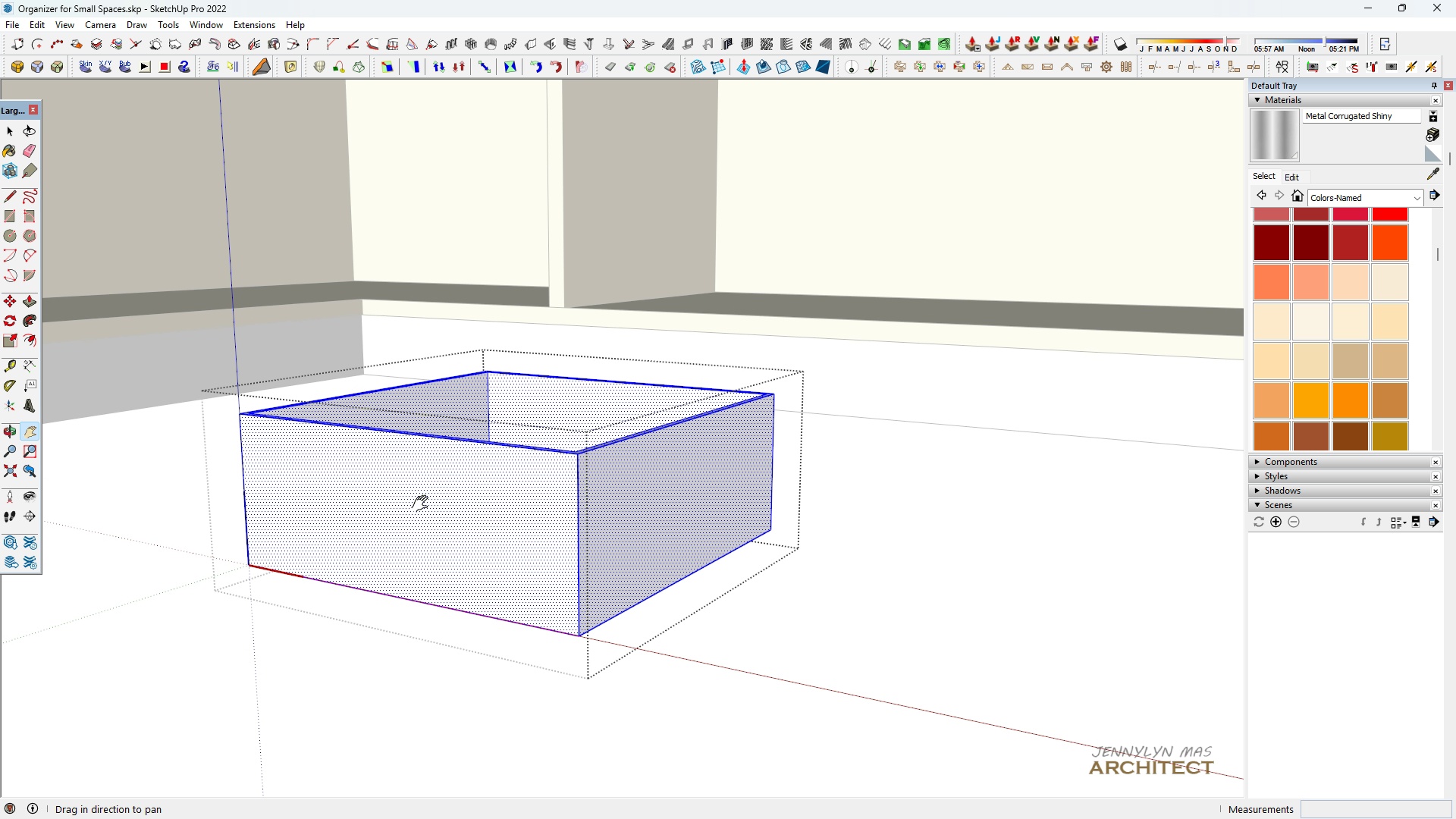 
key(Space)
 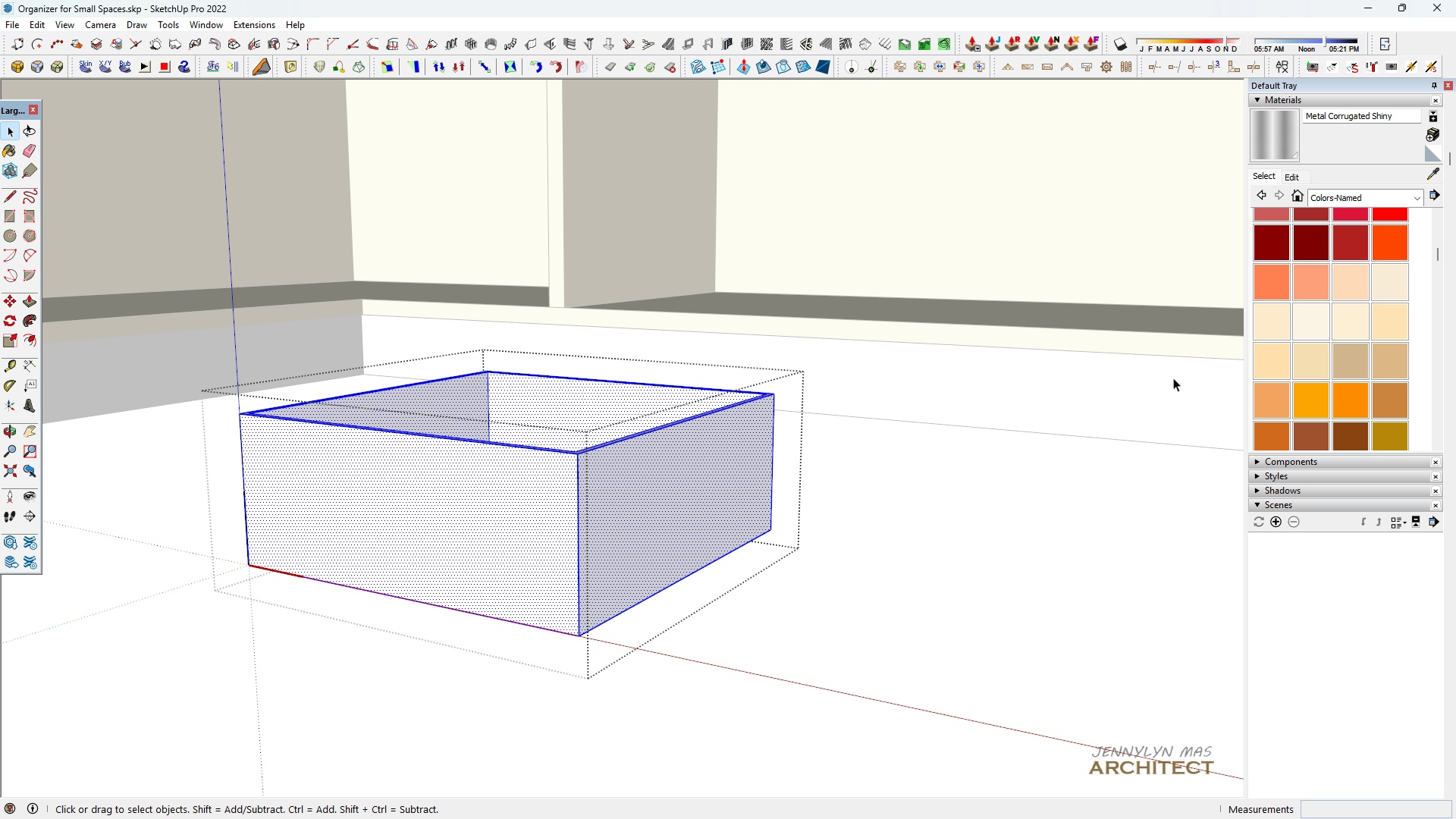 
key(B)
 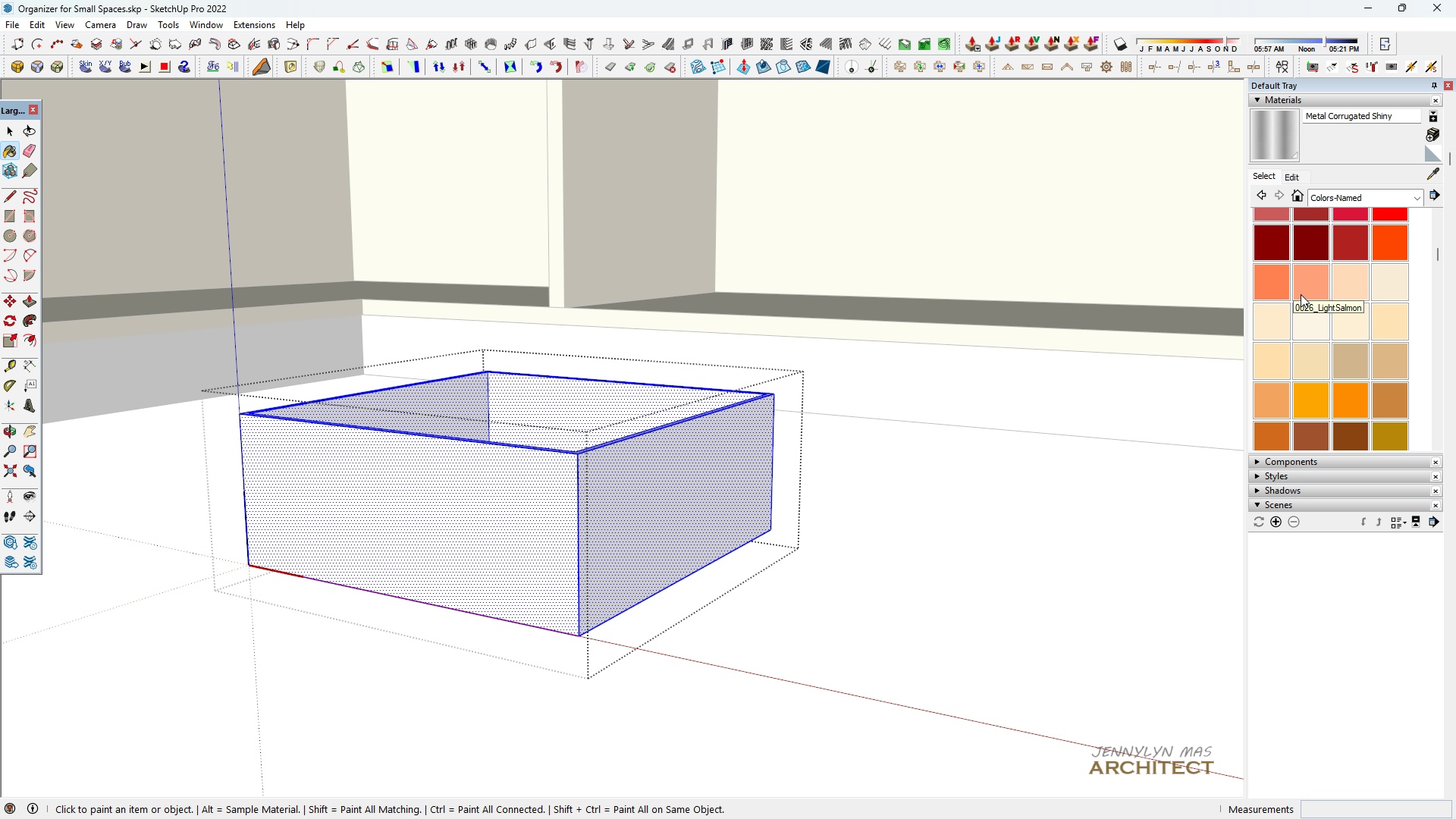 
scroll: coordinate [1313, 314], scroll_direction: down, amount: 2.0
 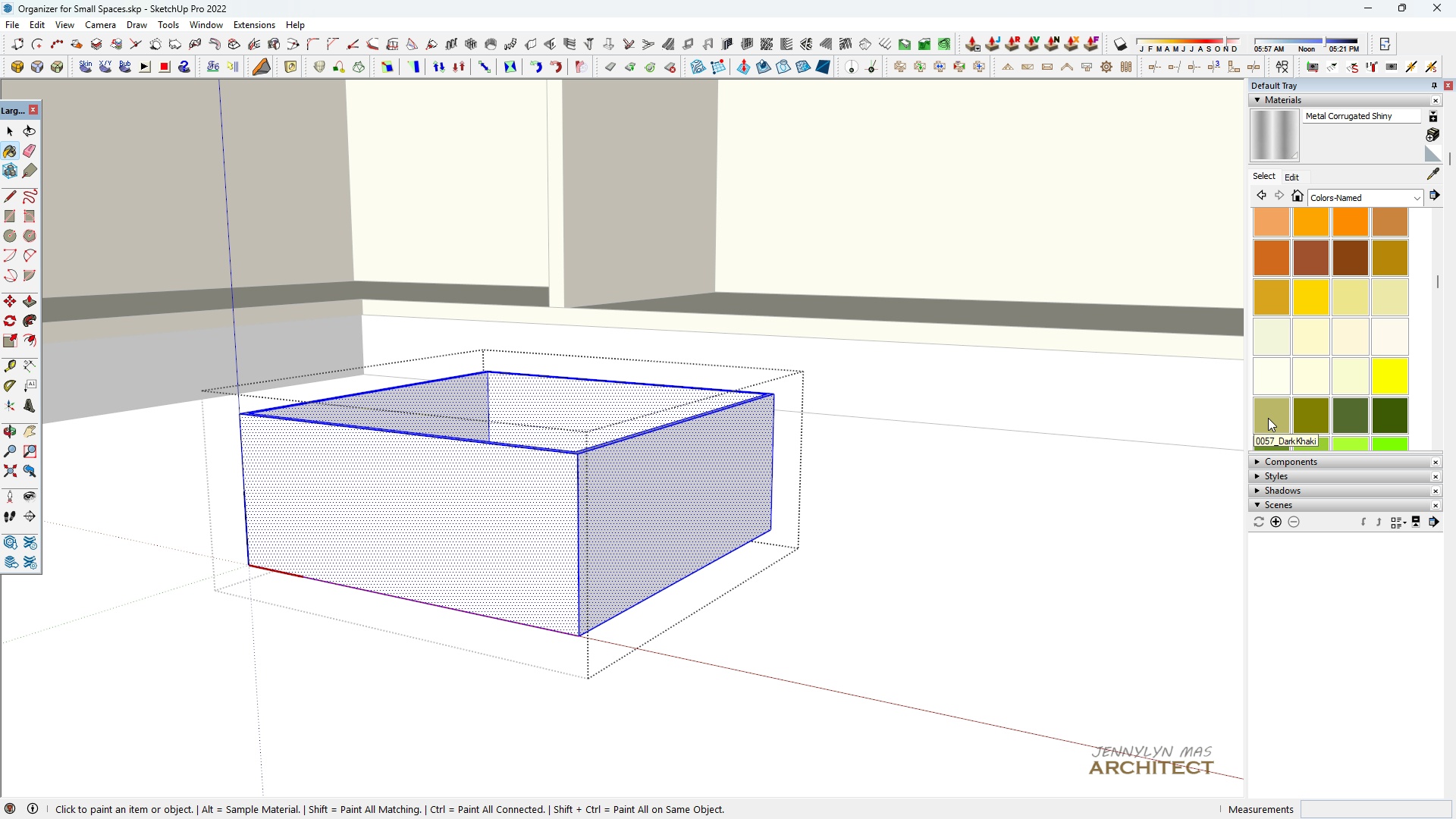 
double_click([573, 496])
 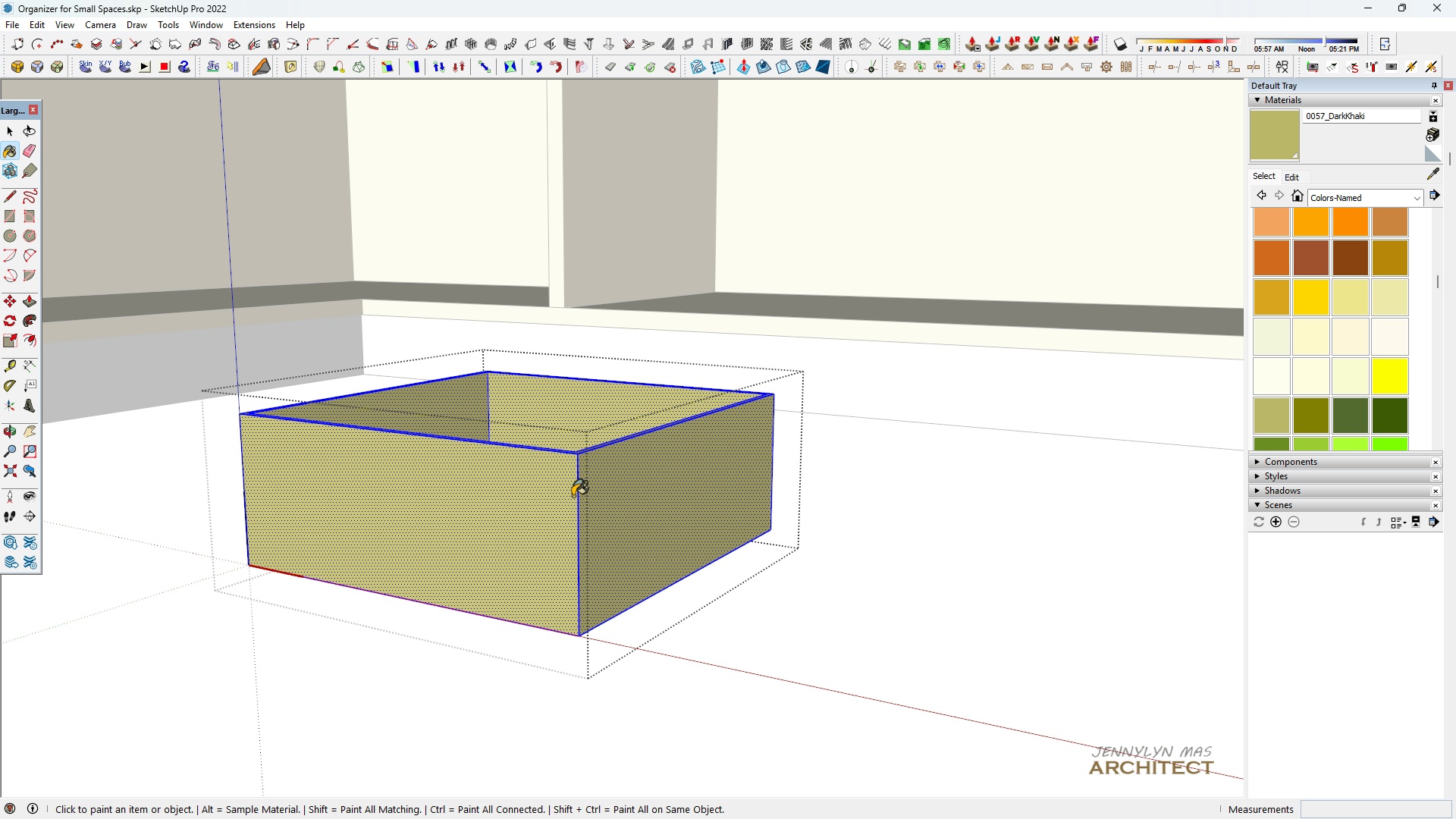 
triple_click([573, 496])
 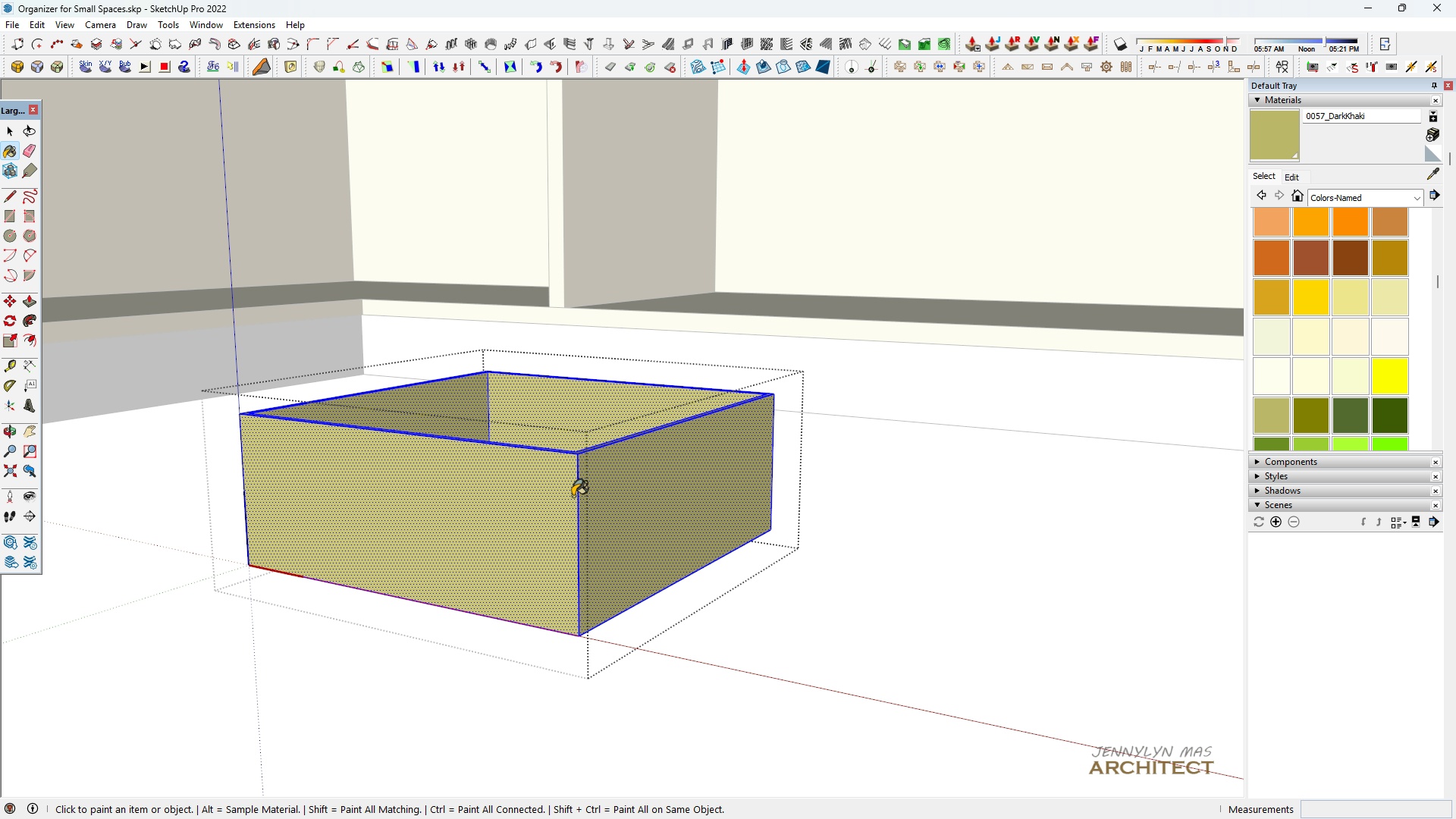 
triple_click([573, 496])
 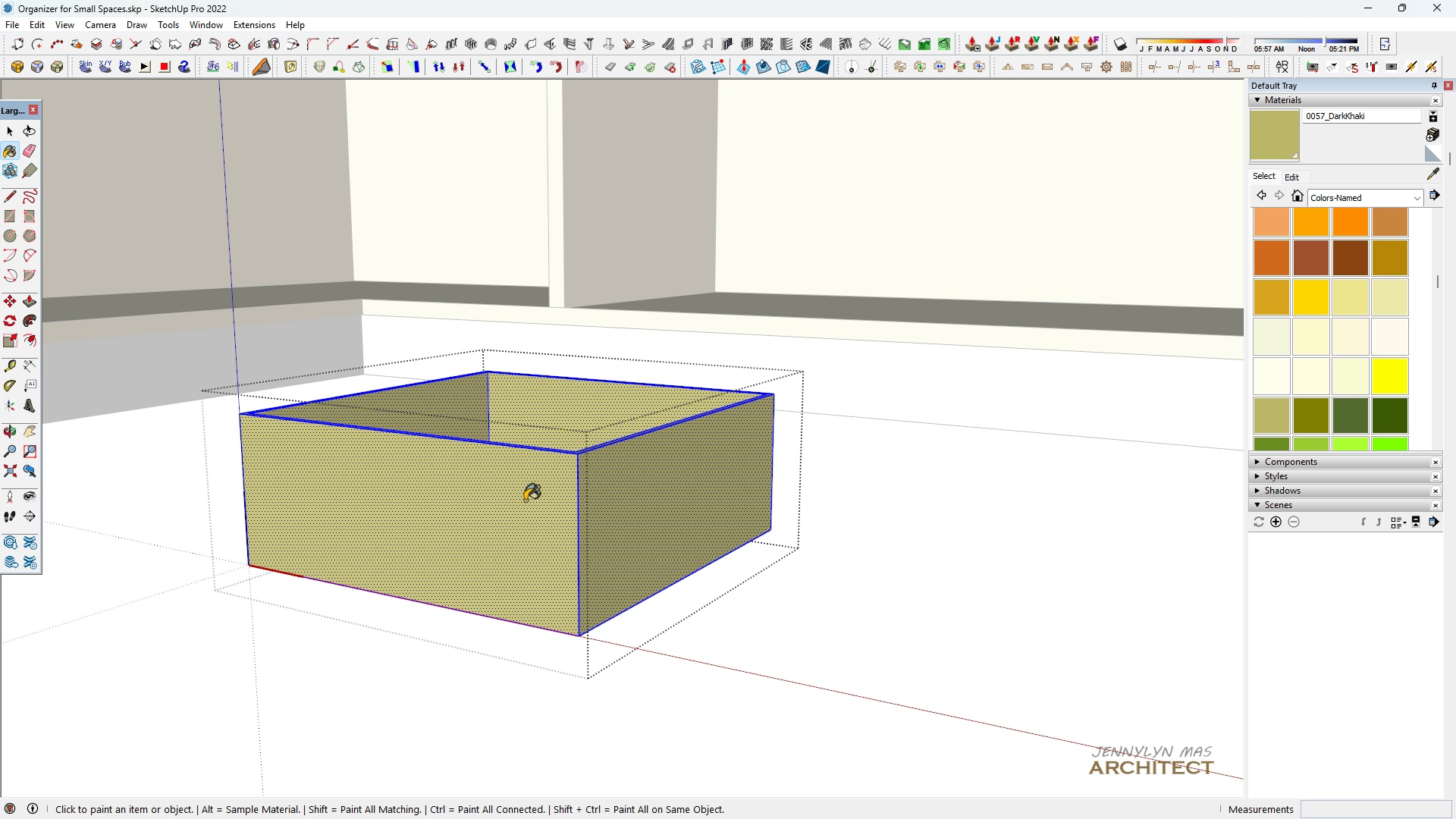 
type( hhh hh )
 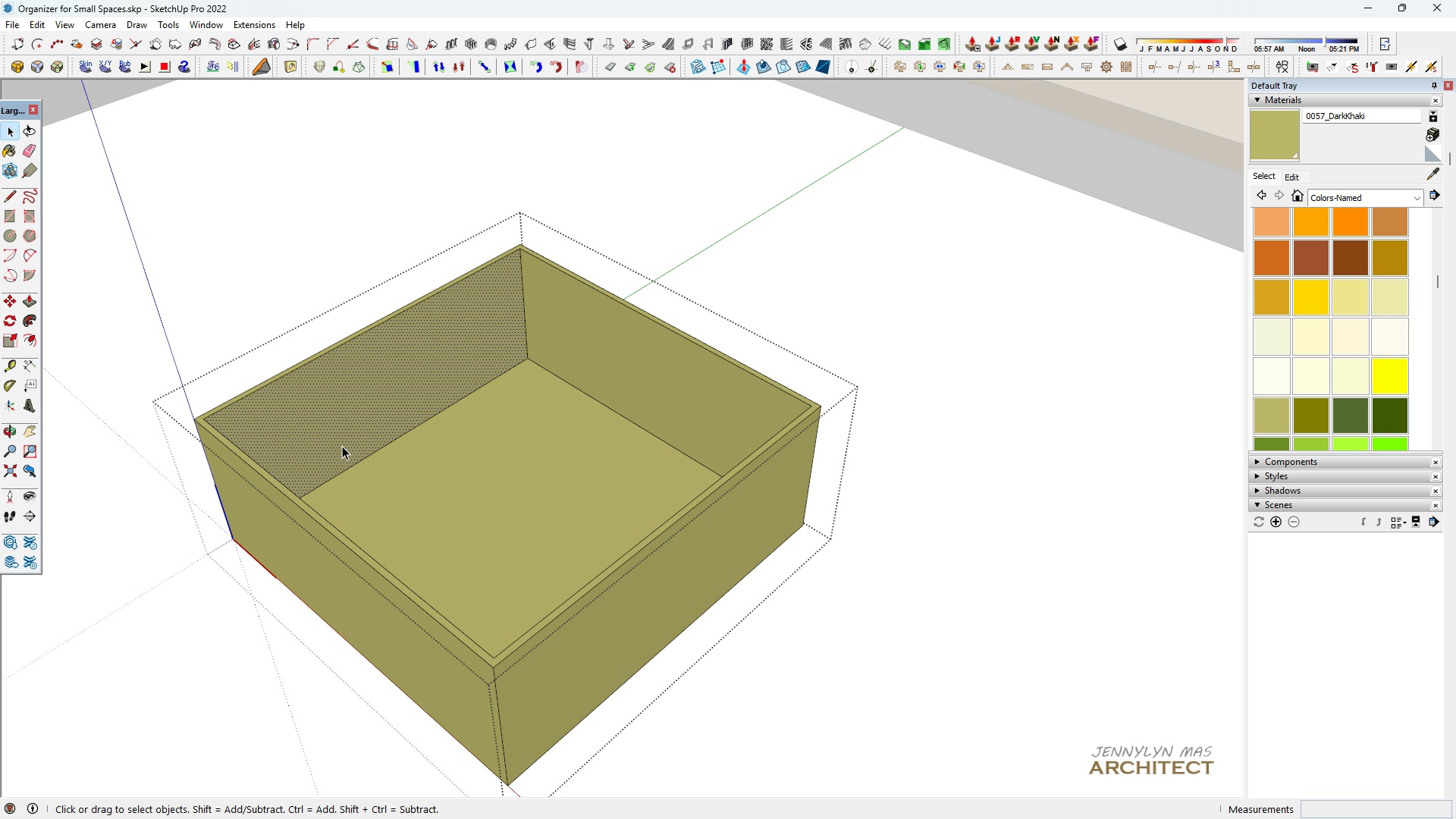 
scroll: coordinate [307, 526], scroll_direction: up, amount: 4.0
 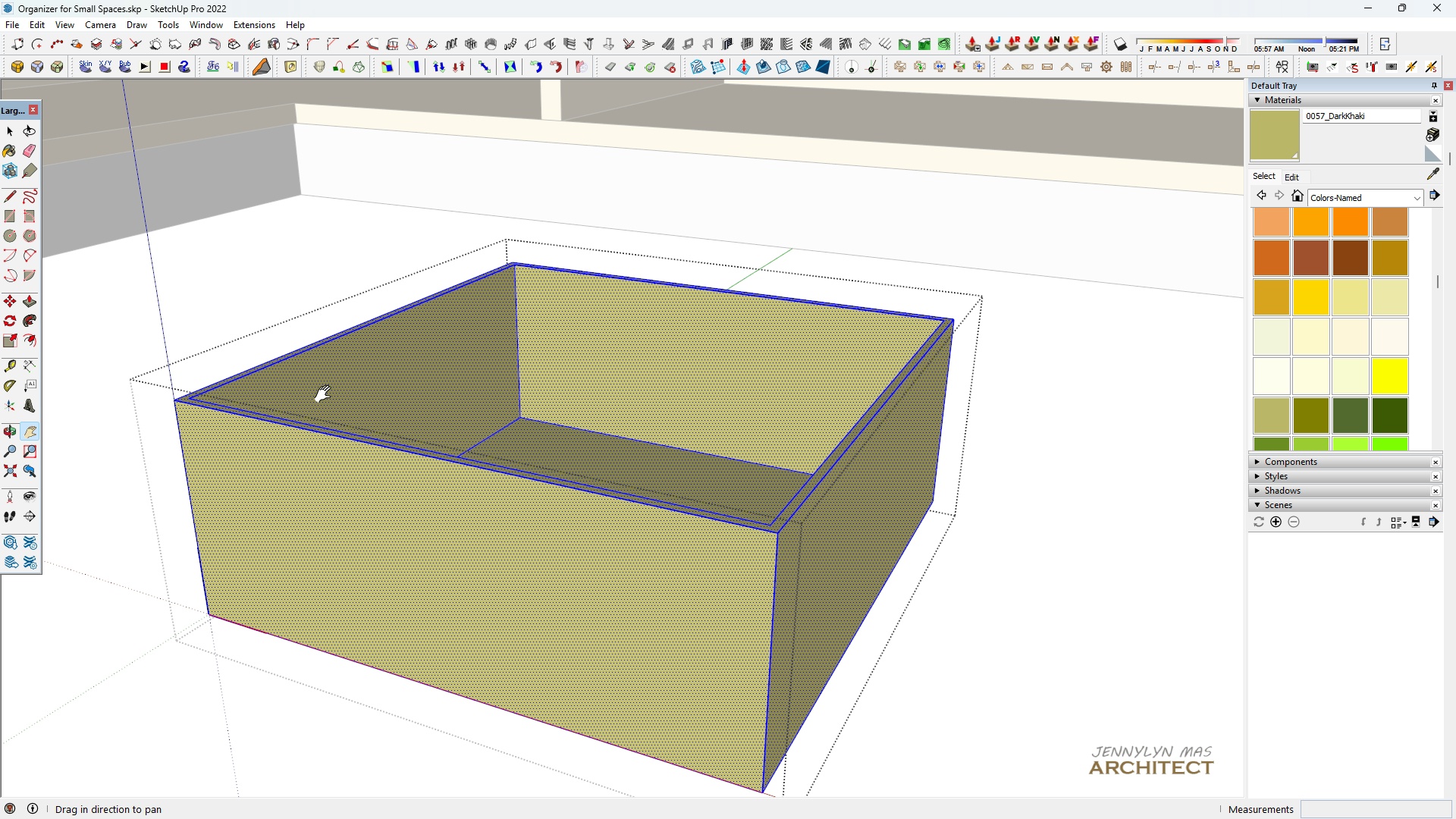 
scroll: coordinate [205, 544], scroll_direction: down, amount: 4.0
 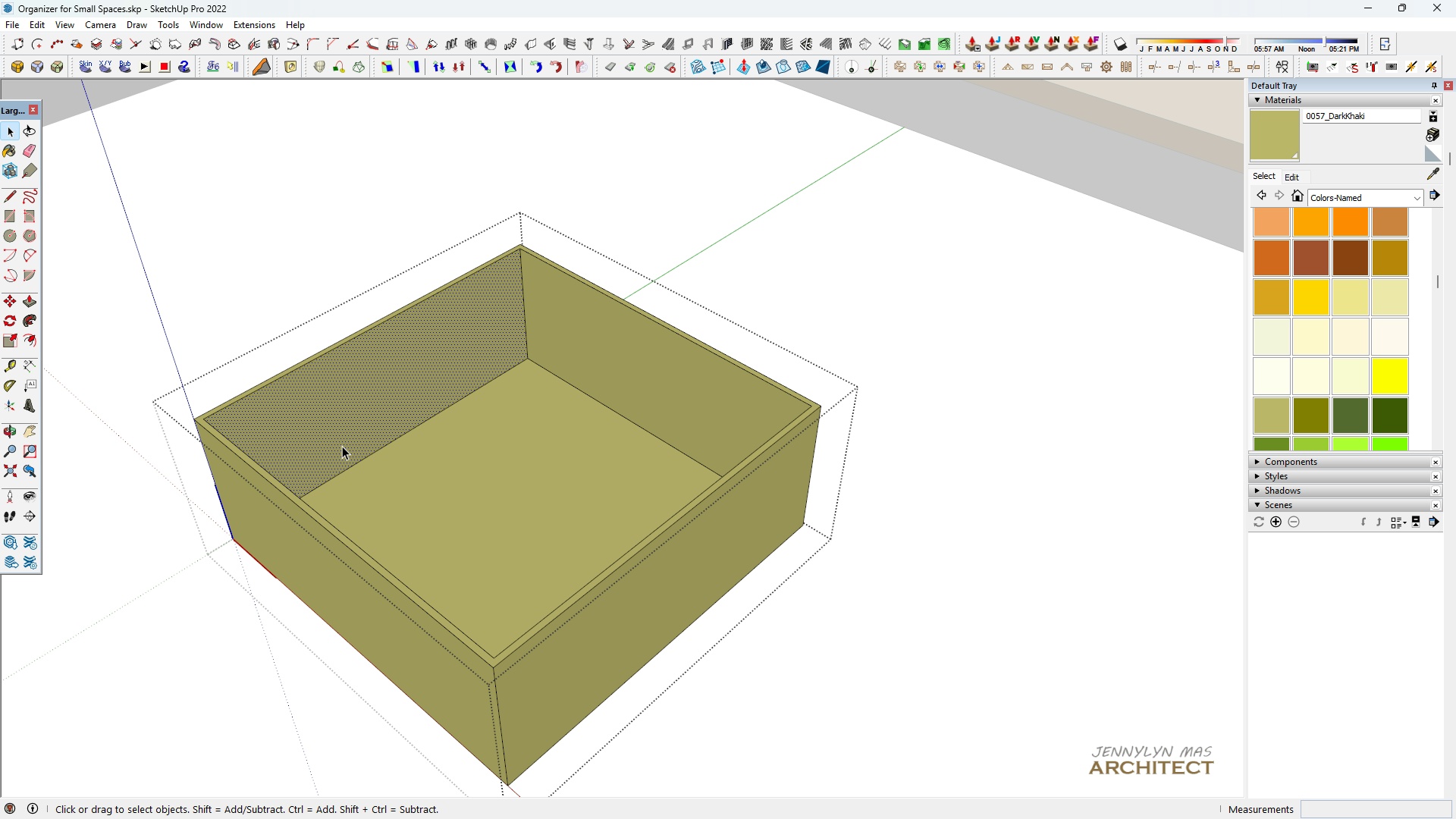 
left_click([342, 446])
 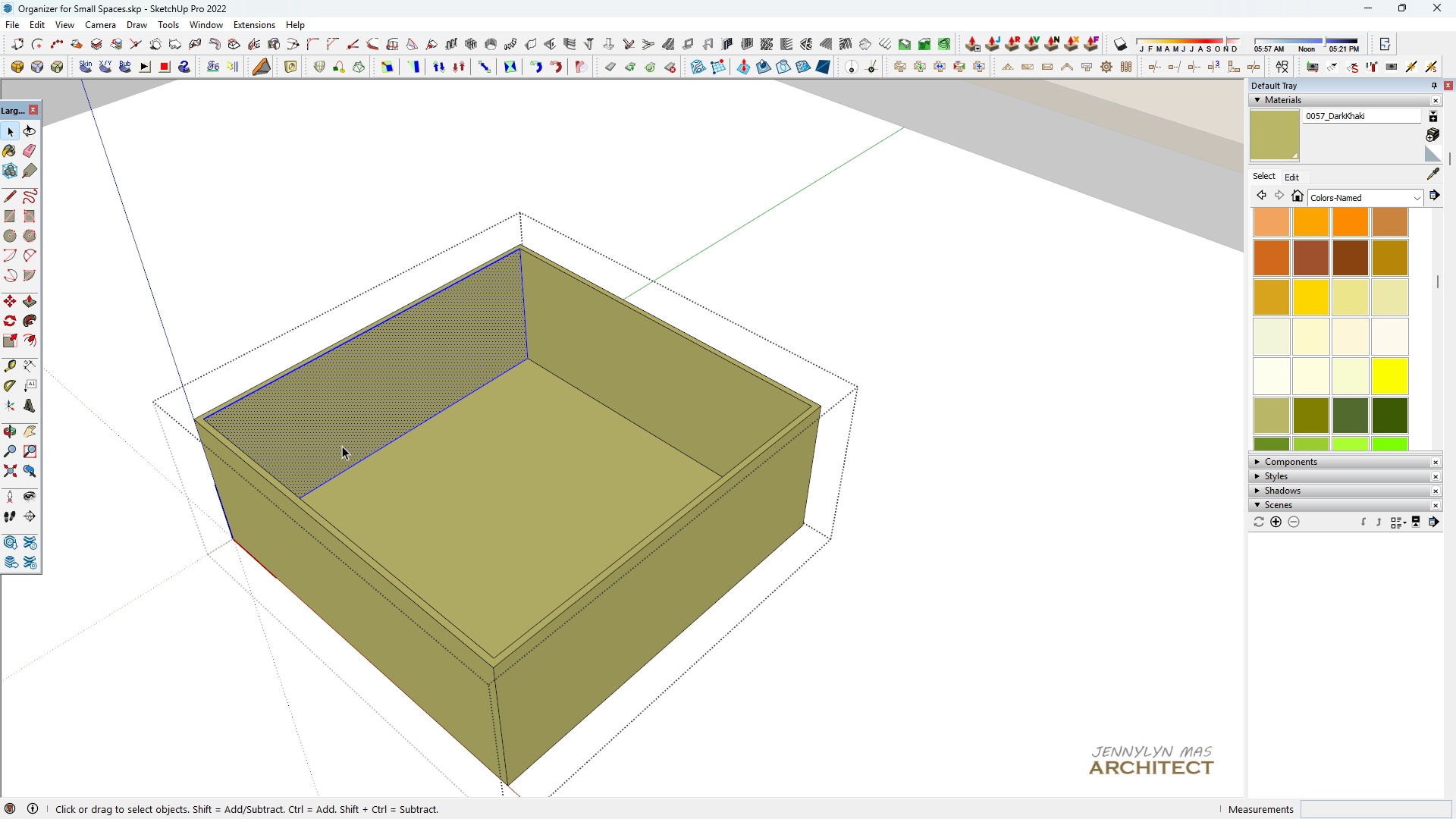 
double_click([342, 446])
 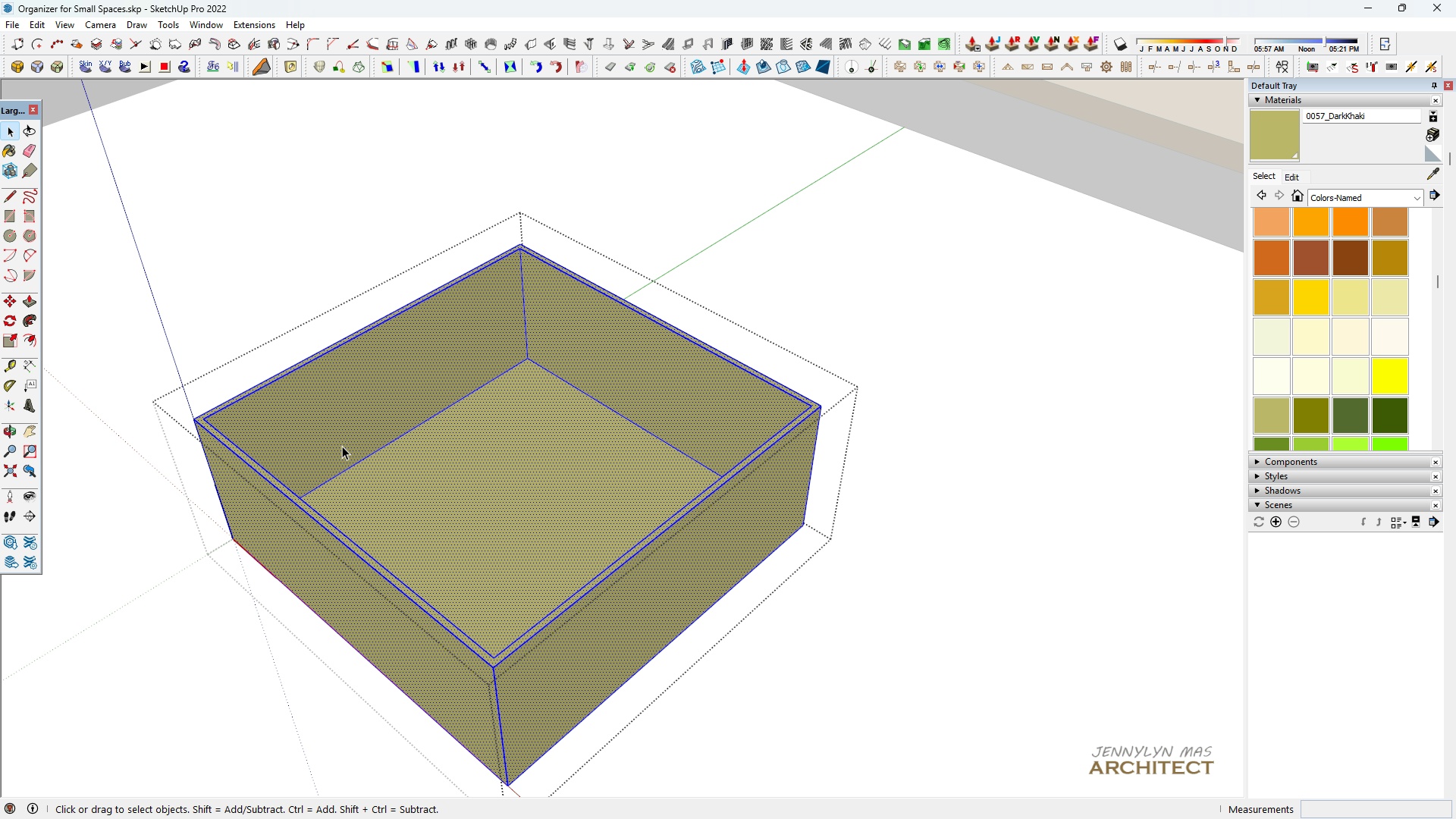 
triple_click([342, 446])
 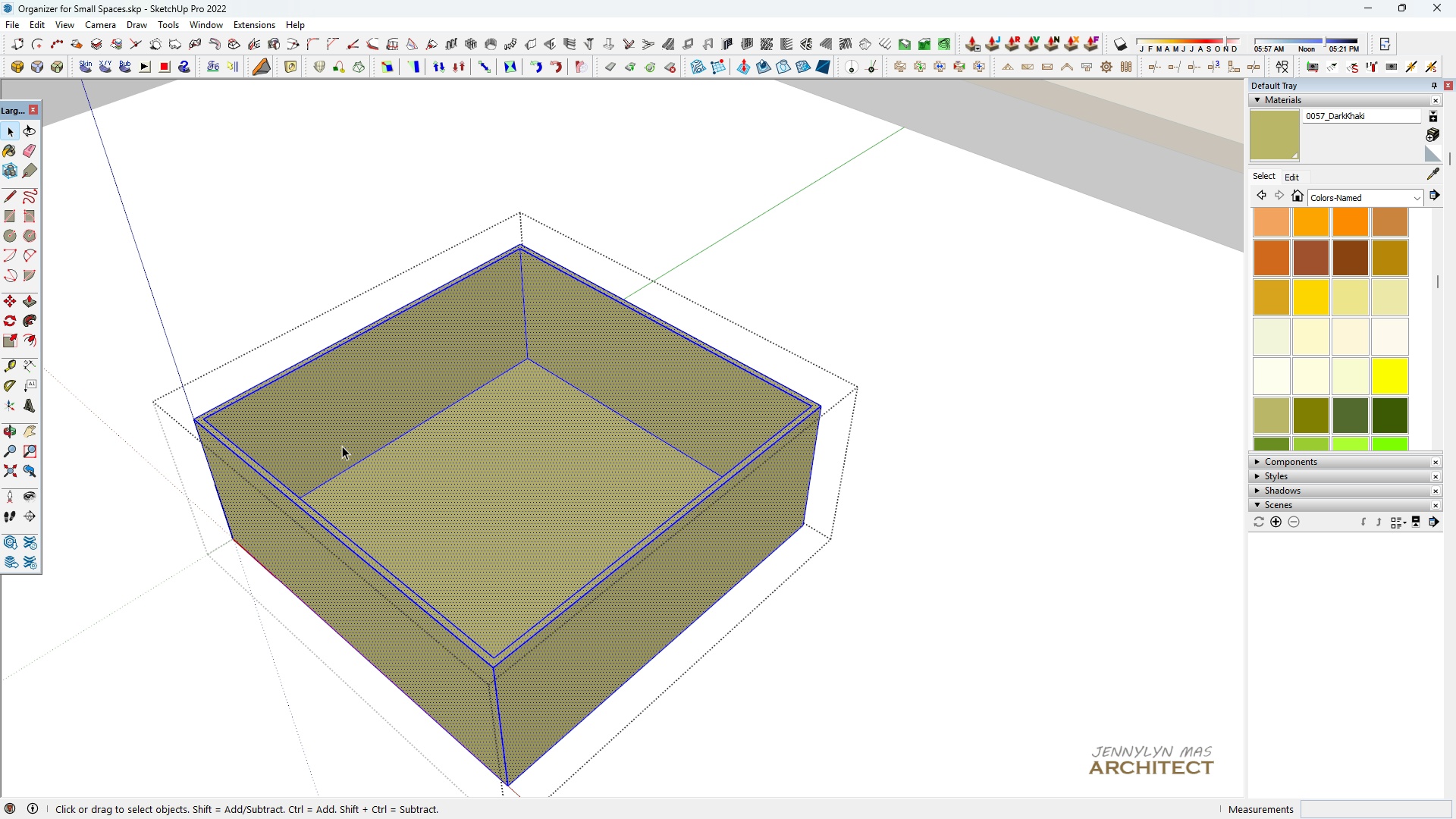 
left_click([342, 446])
 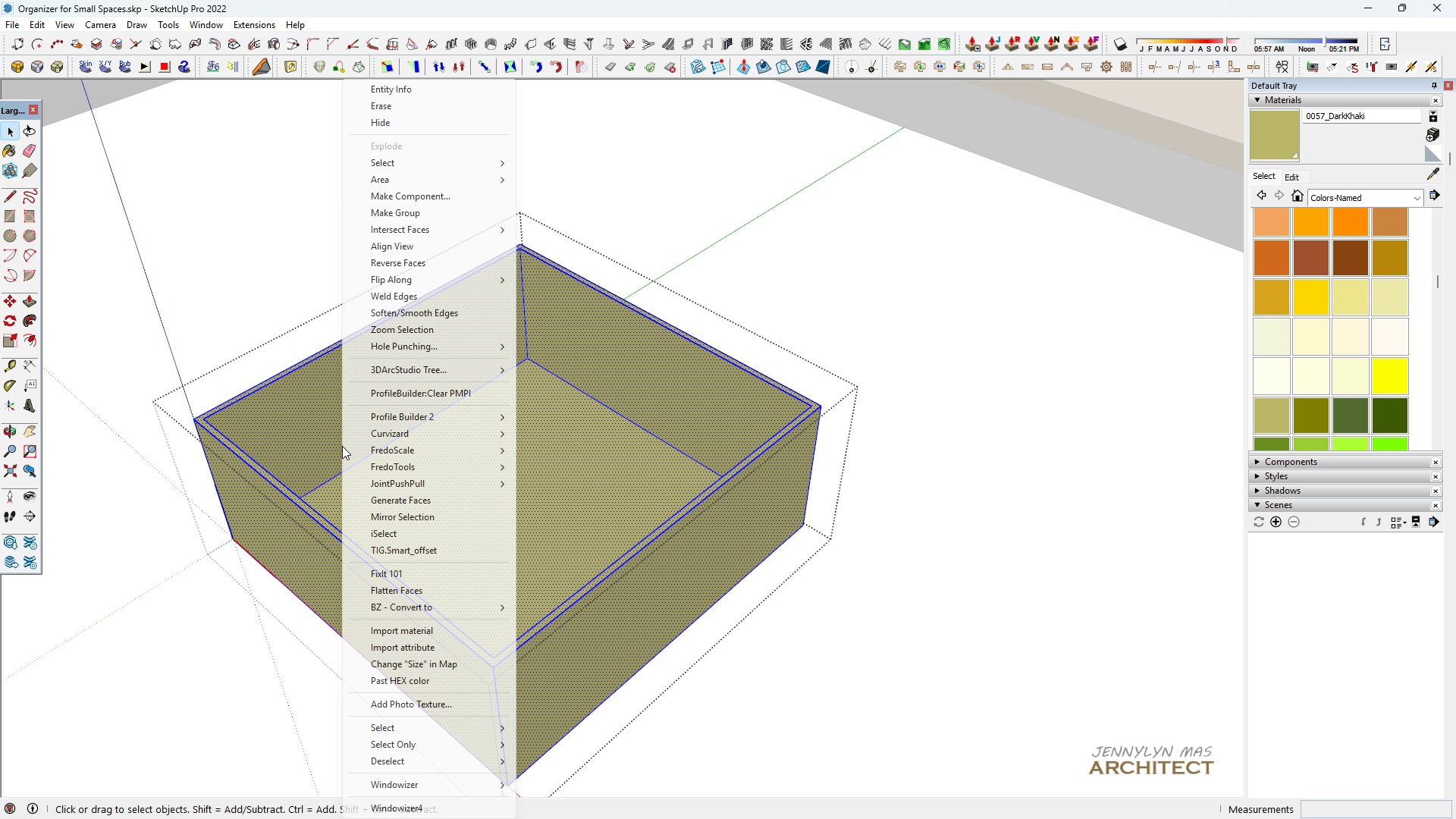 
right_click([342, 446])
 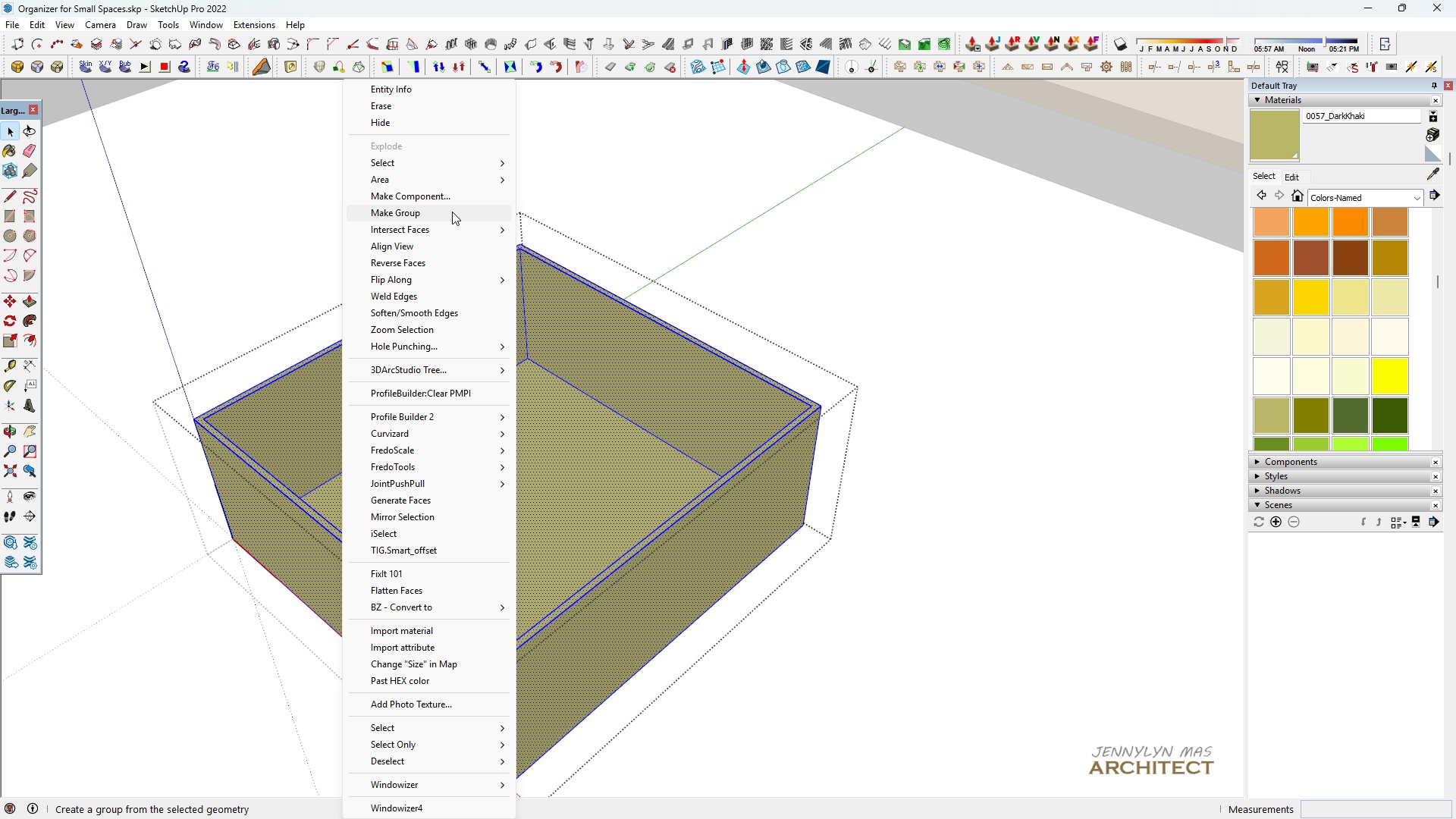 
left_click([452, 212])
 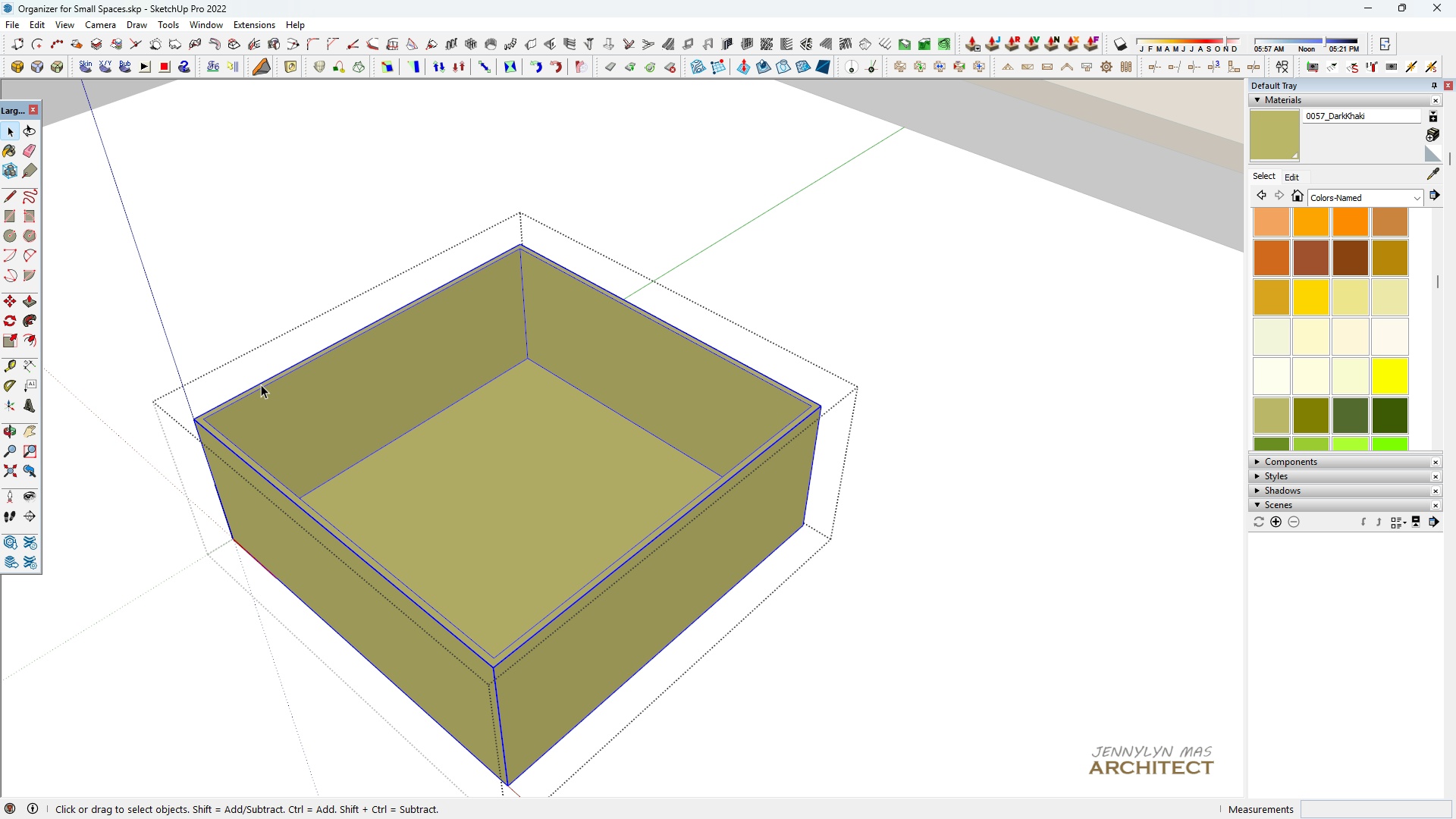 
key(Space)
 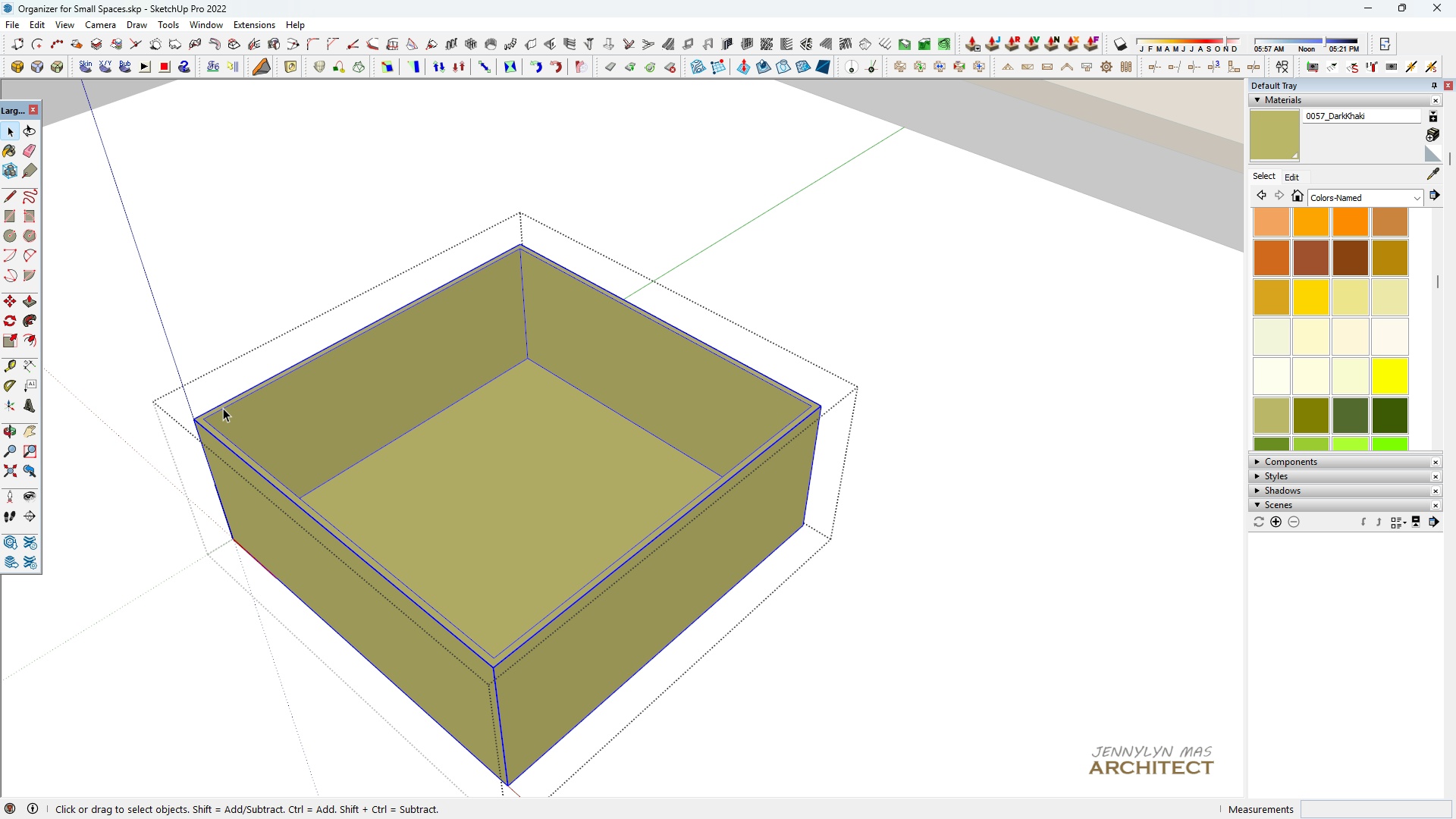 
key(R)
 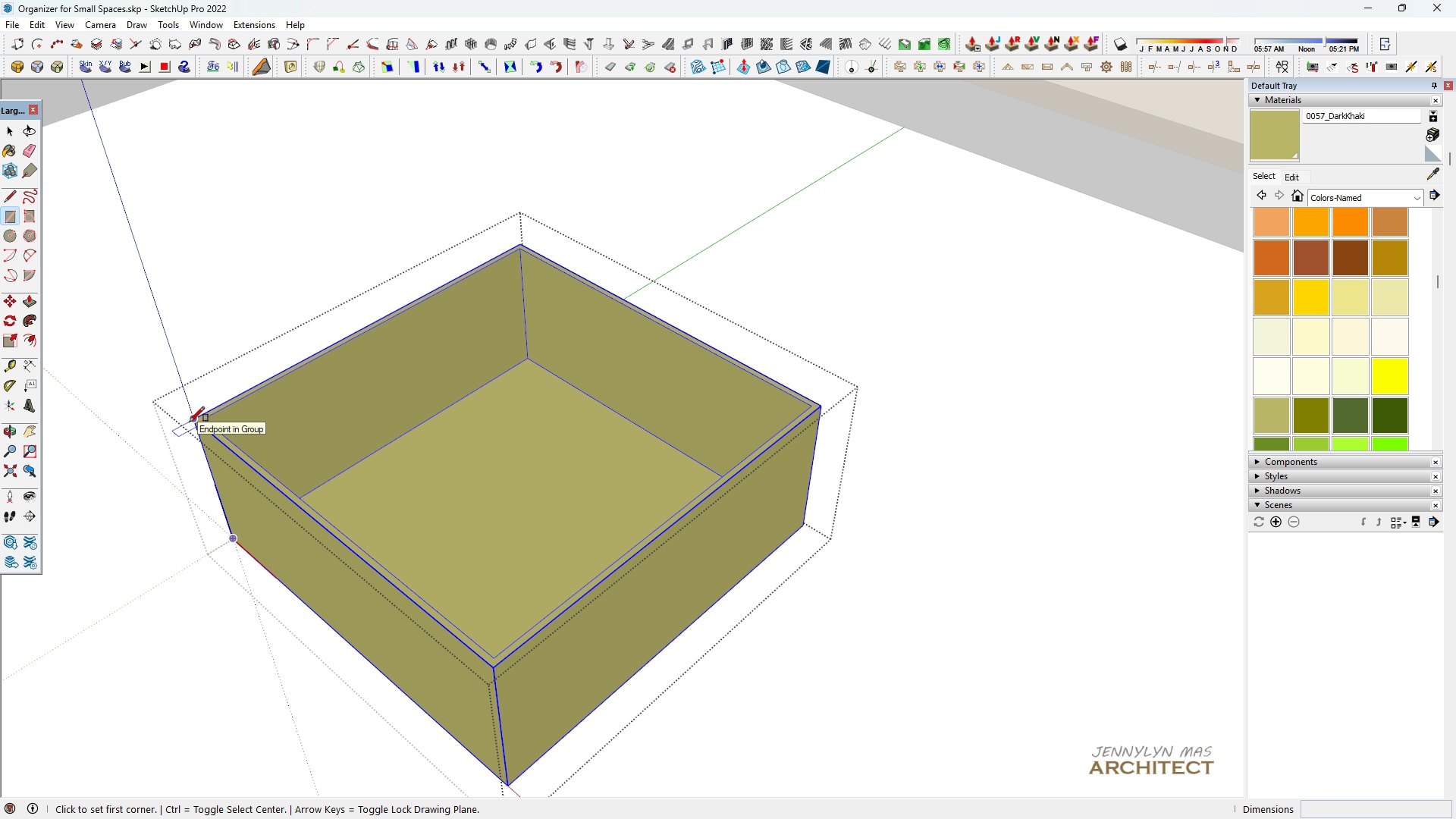 
left_click([190, 422])
 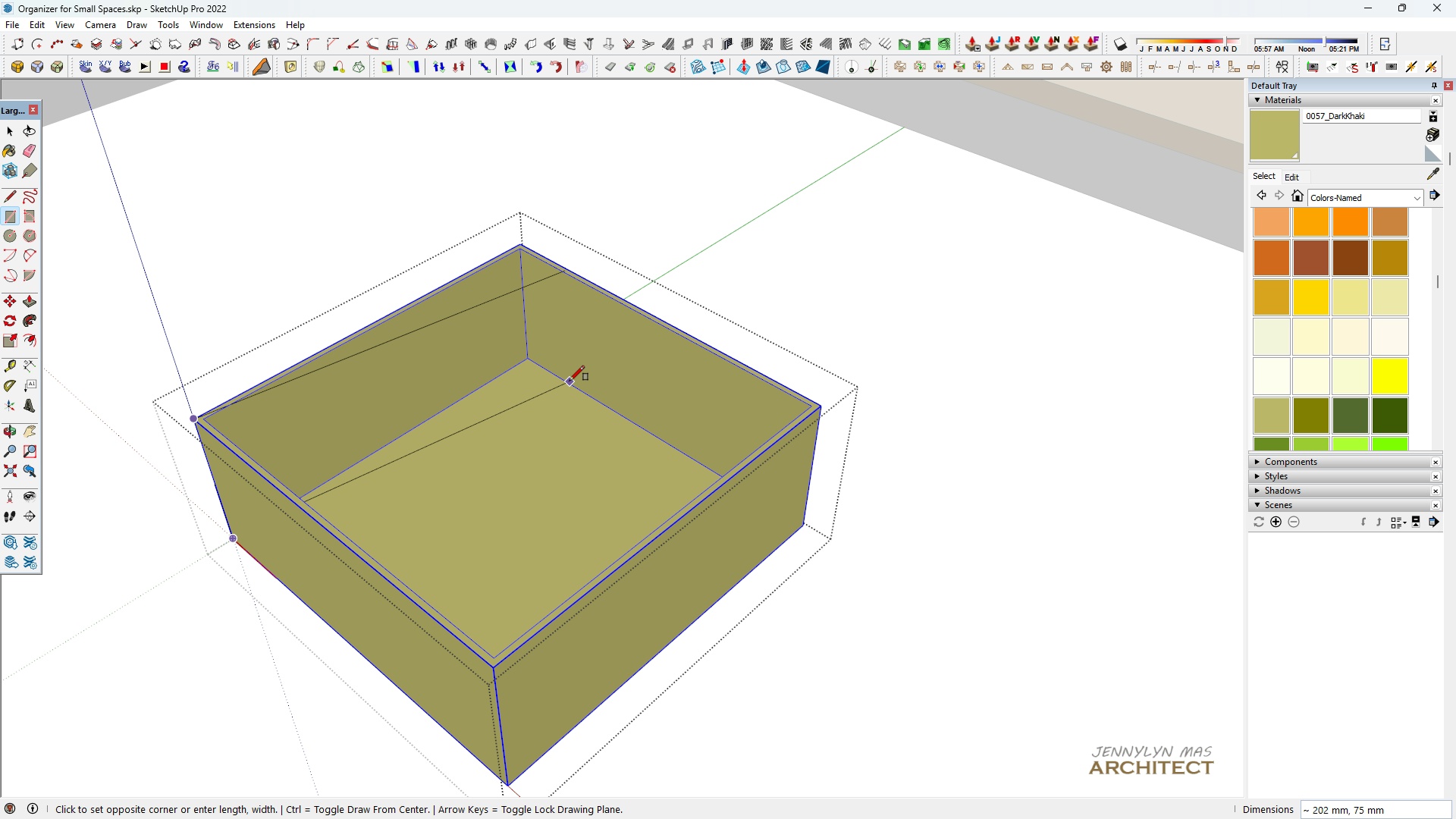 
scroll: coordinate [796, 366], scroll_direction: up, amount: 5.0
 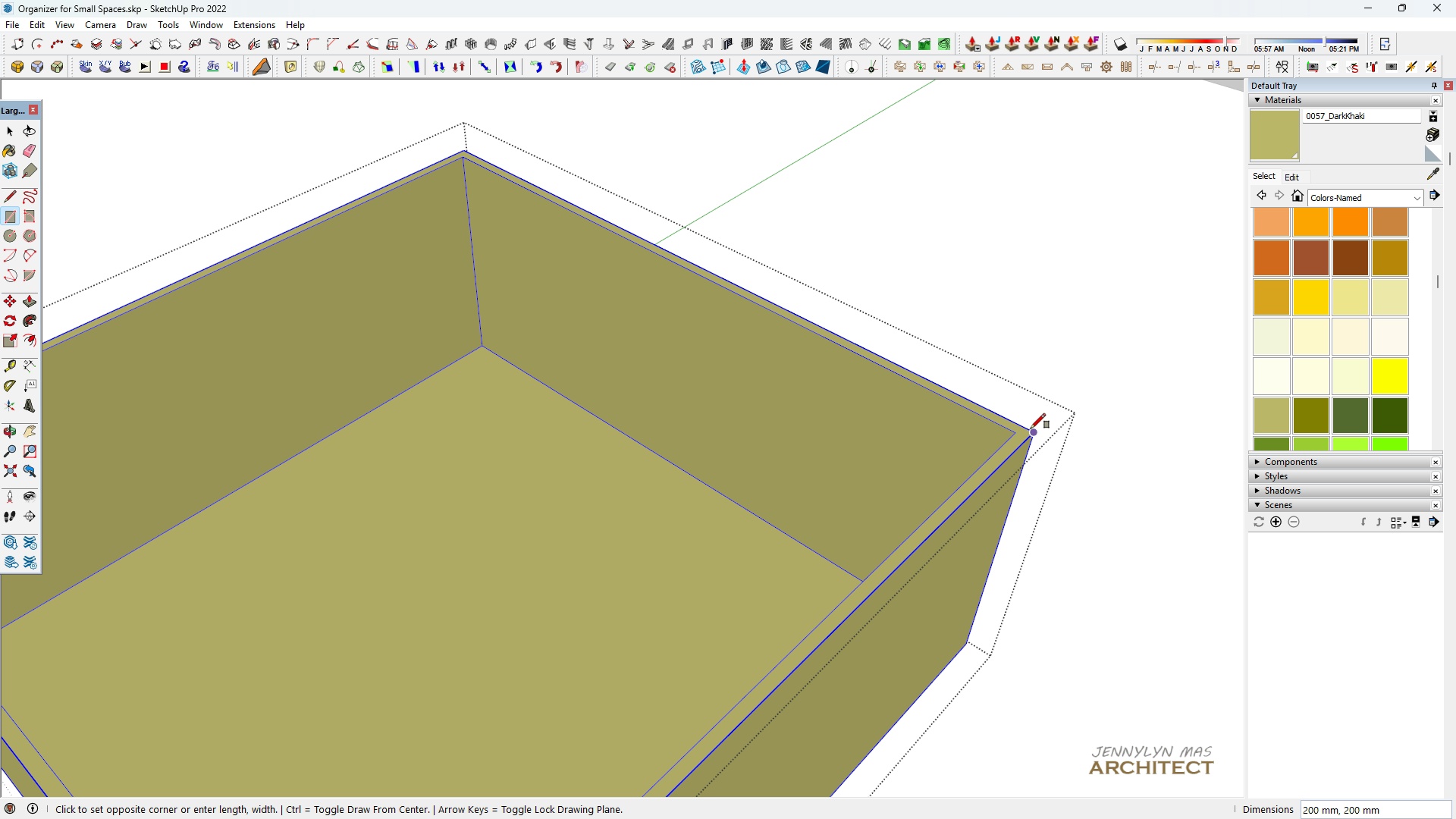 
left_click([1031, 429])
 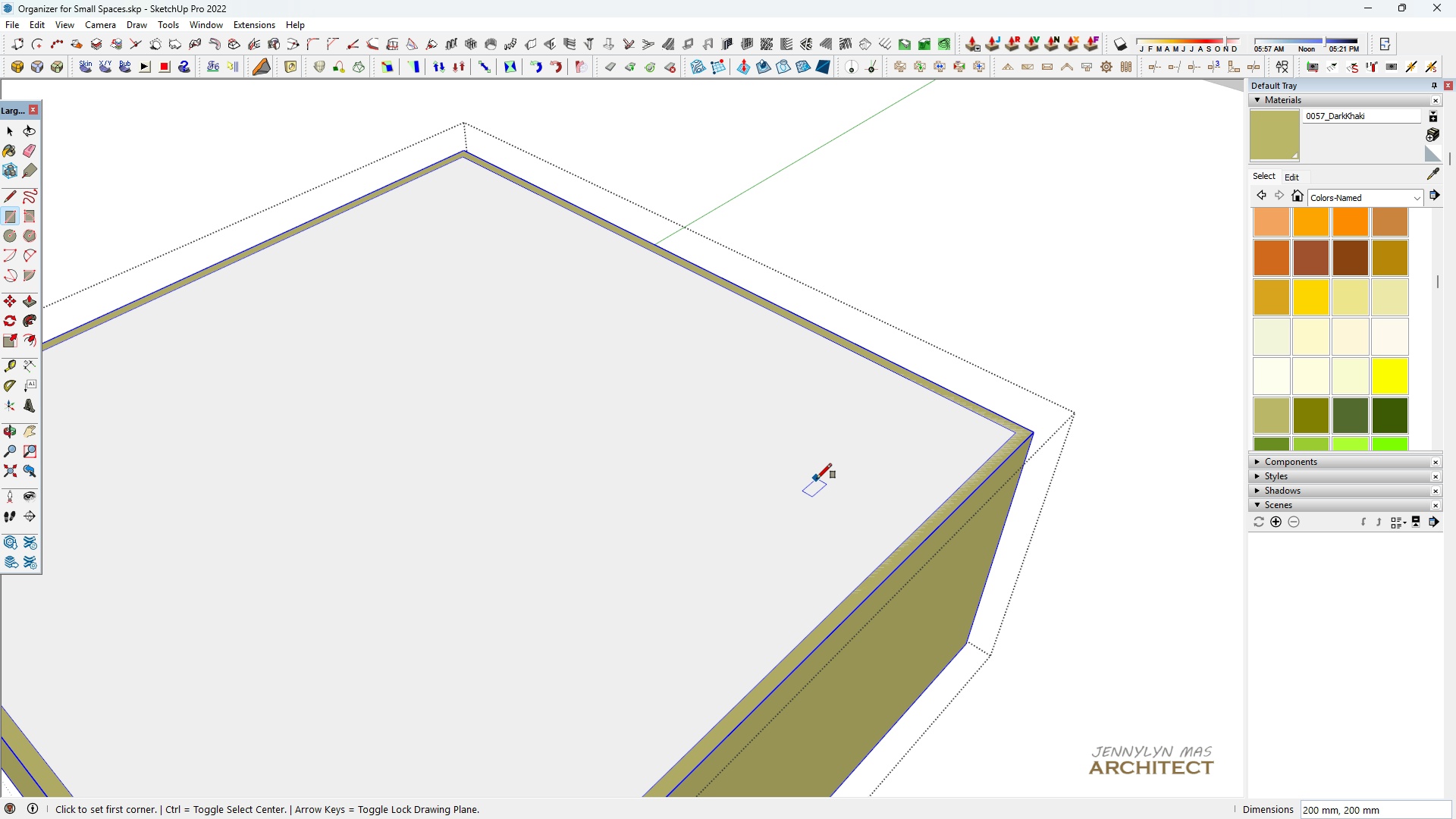 
scroll: coordinate [814, 479], scroll_direction: down, amount: 2.0
 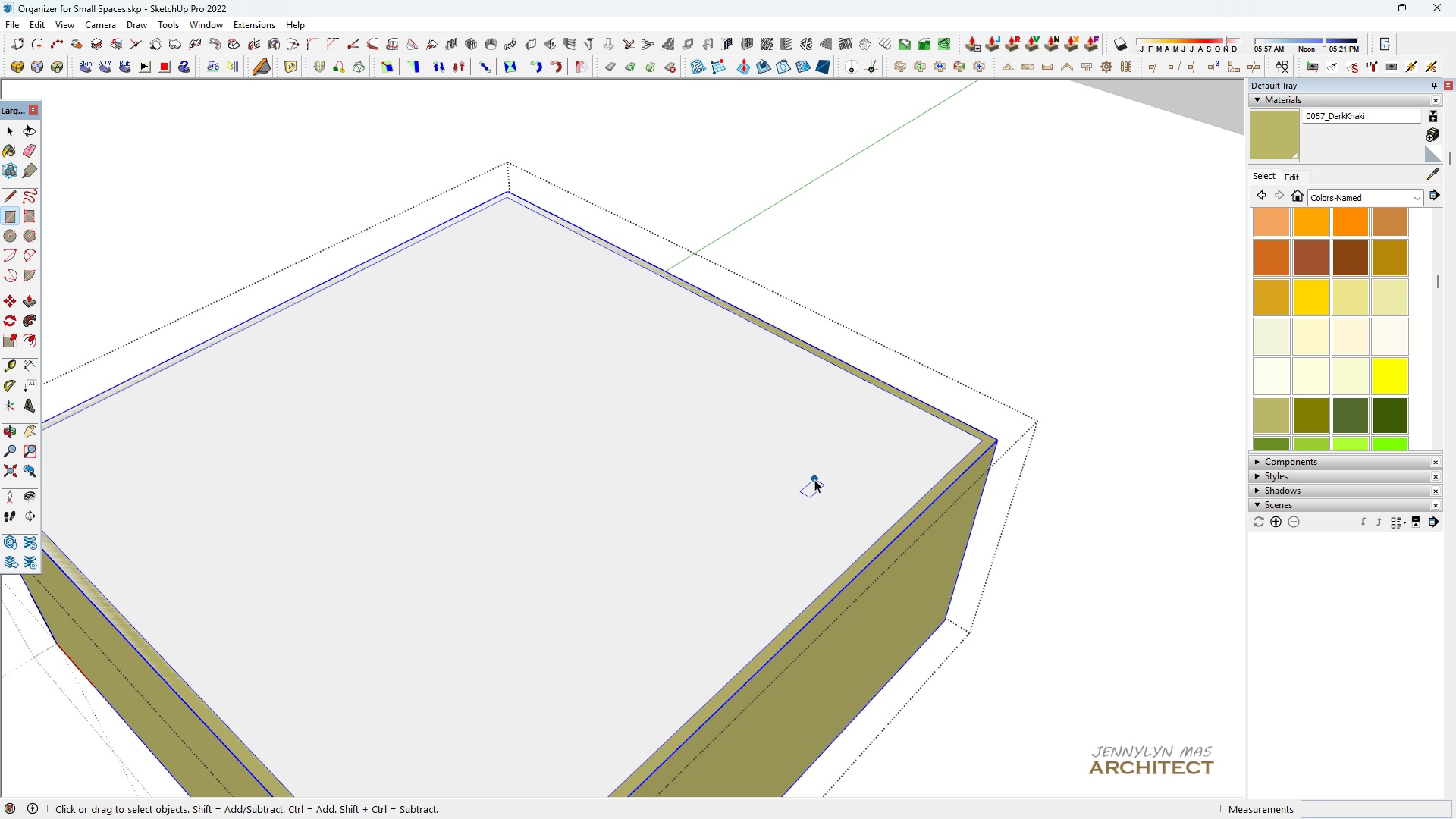 
key(Space)
 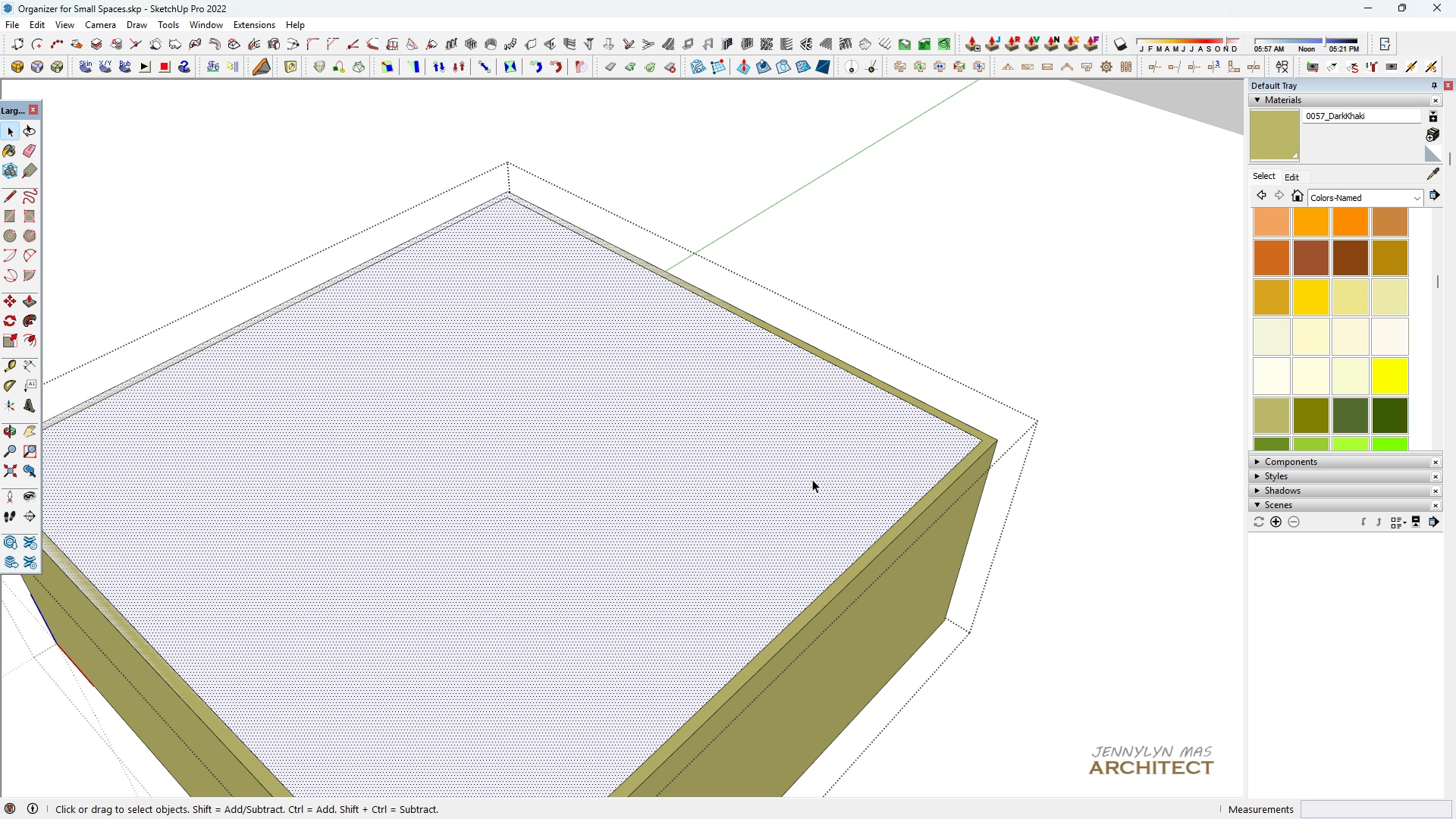 
double_click([812, 479])
 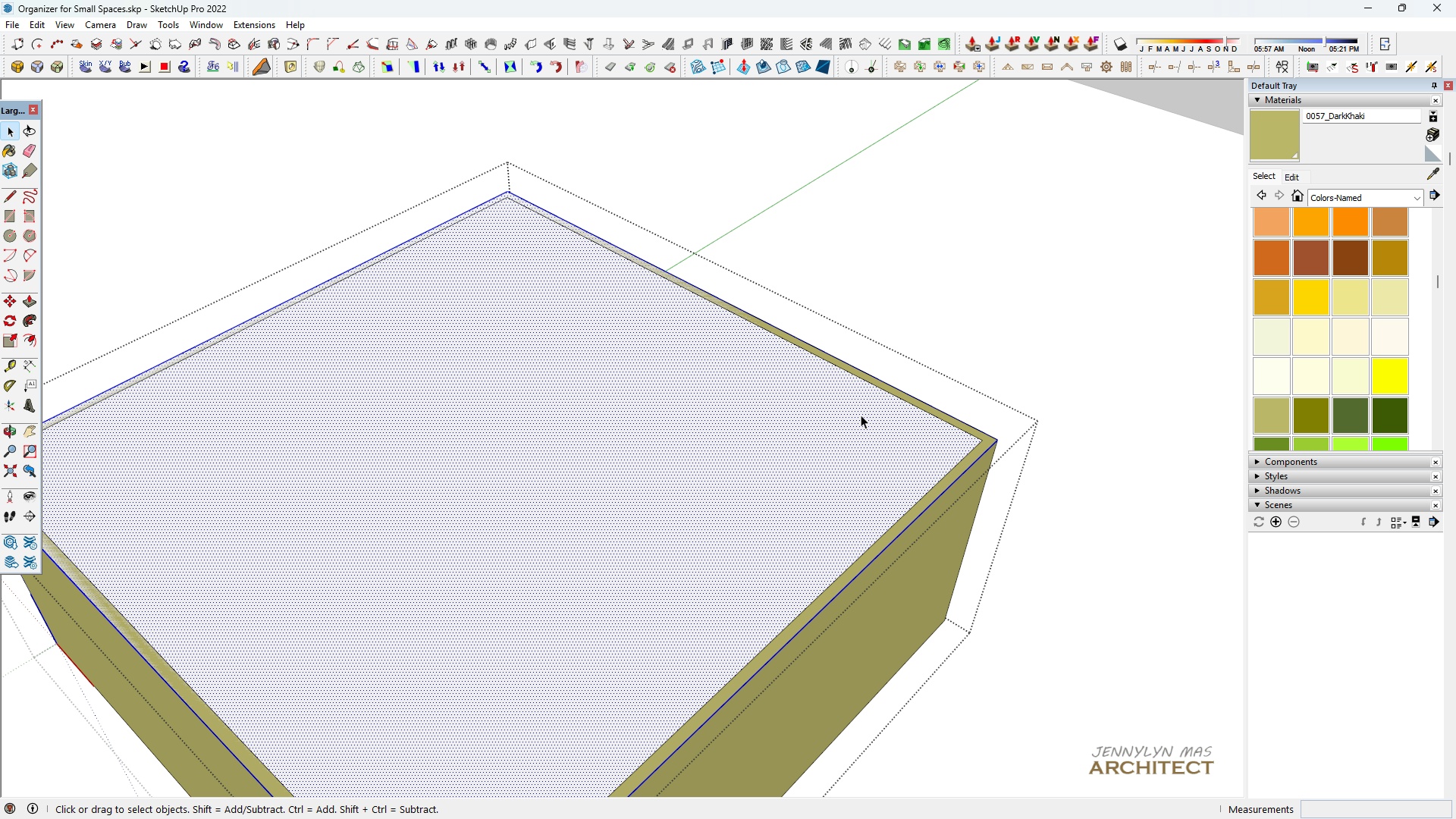 
key(F)
 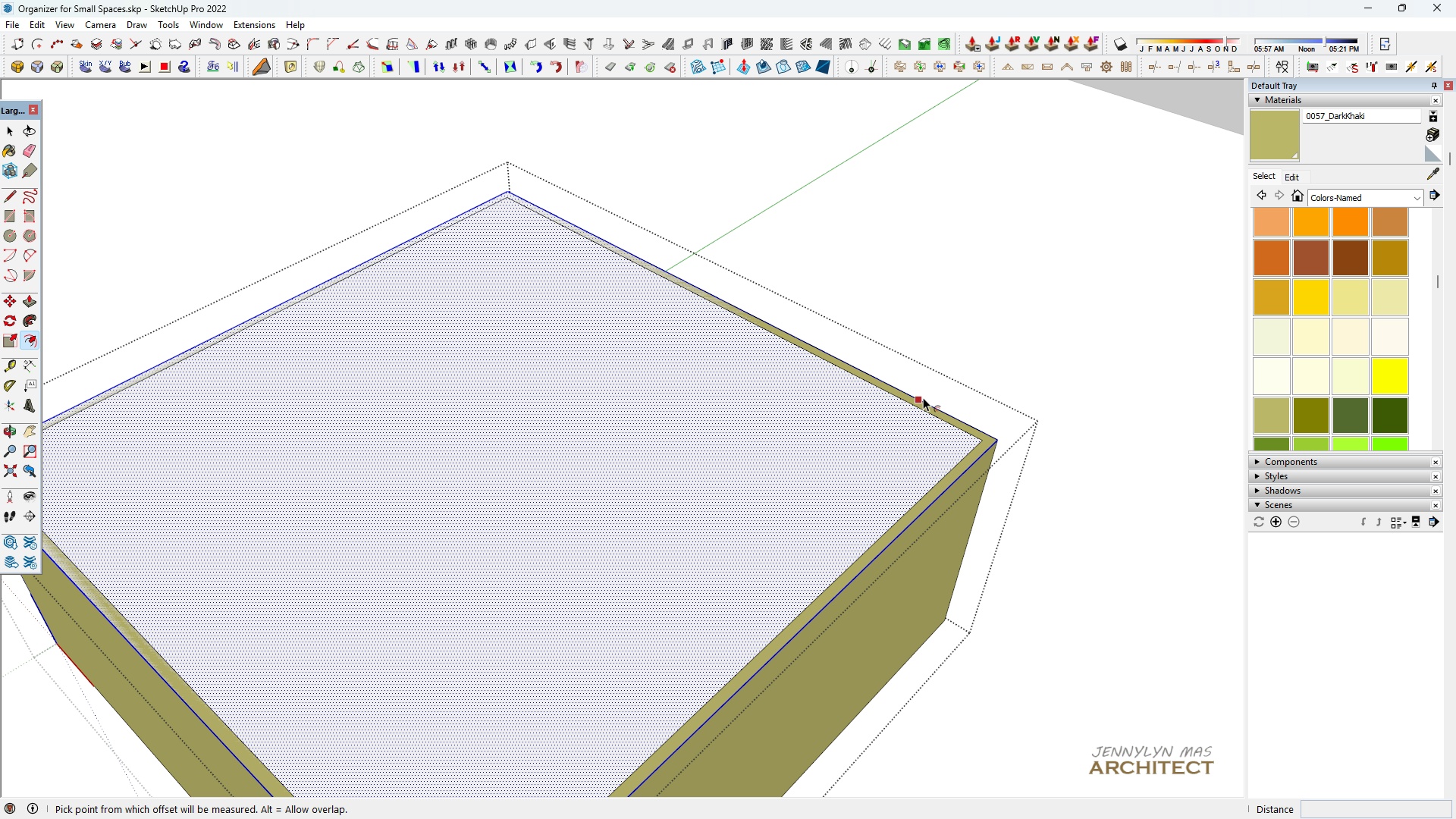 
left_click([923, 397])
 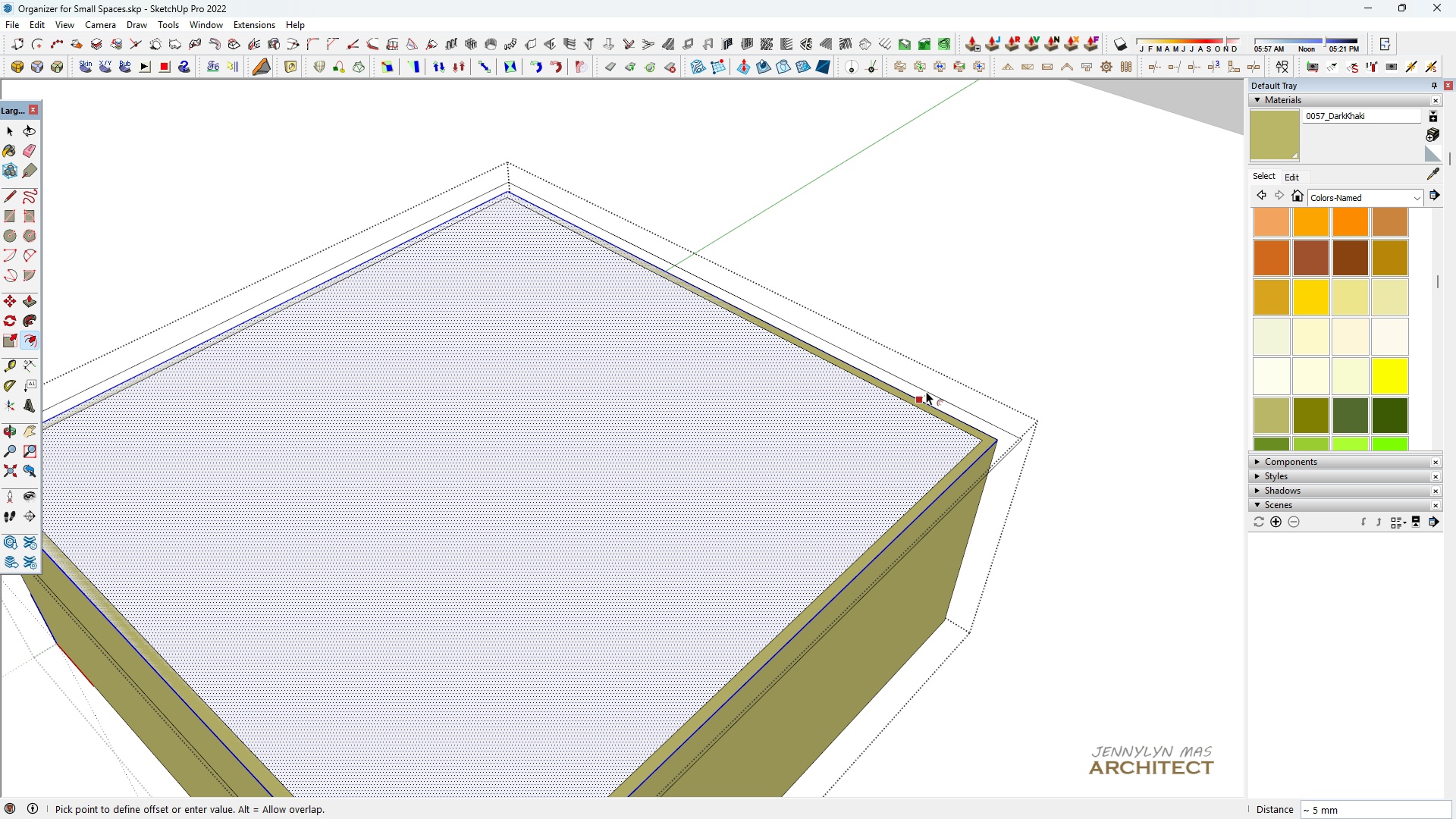 
key(3)
 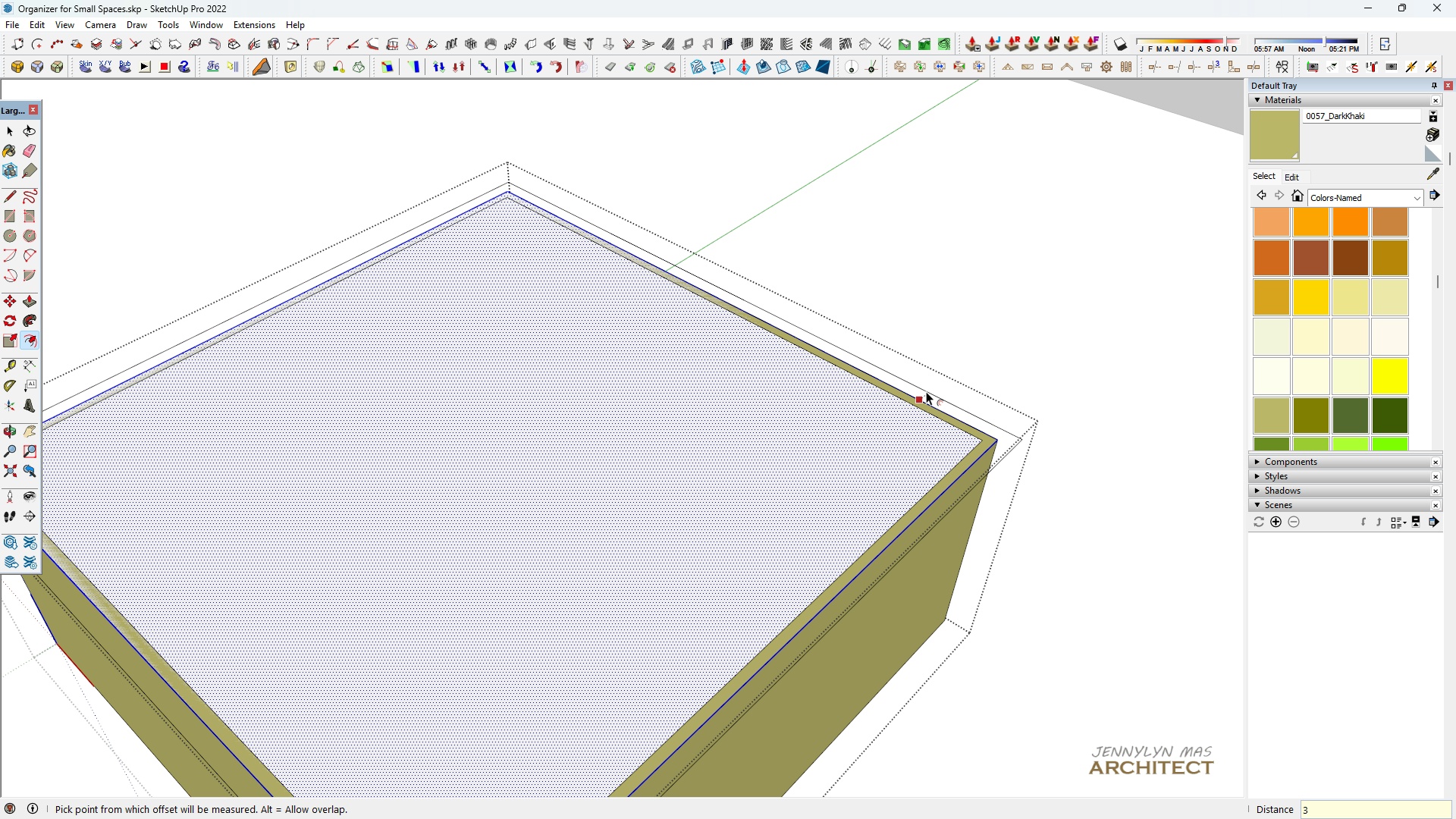 
key(Enter)
 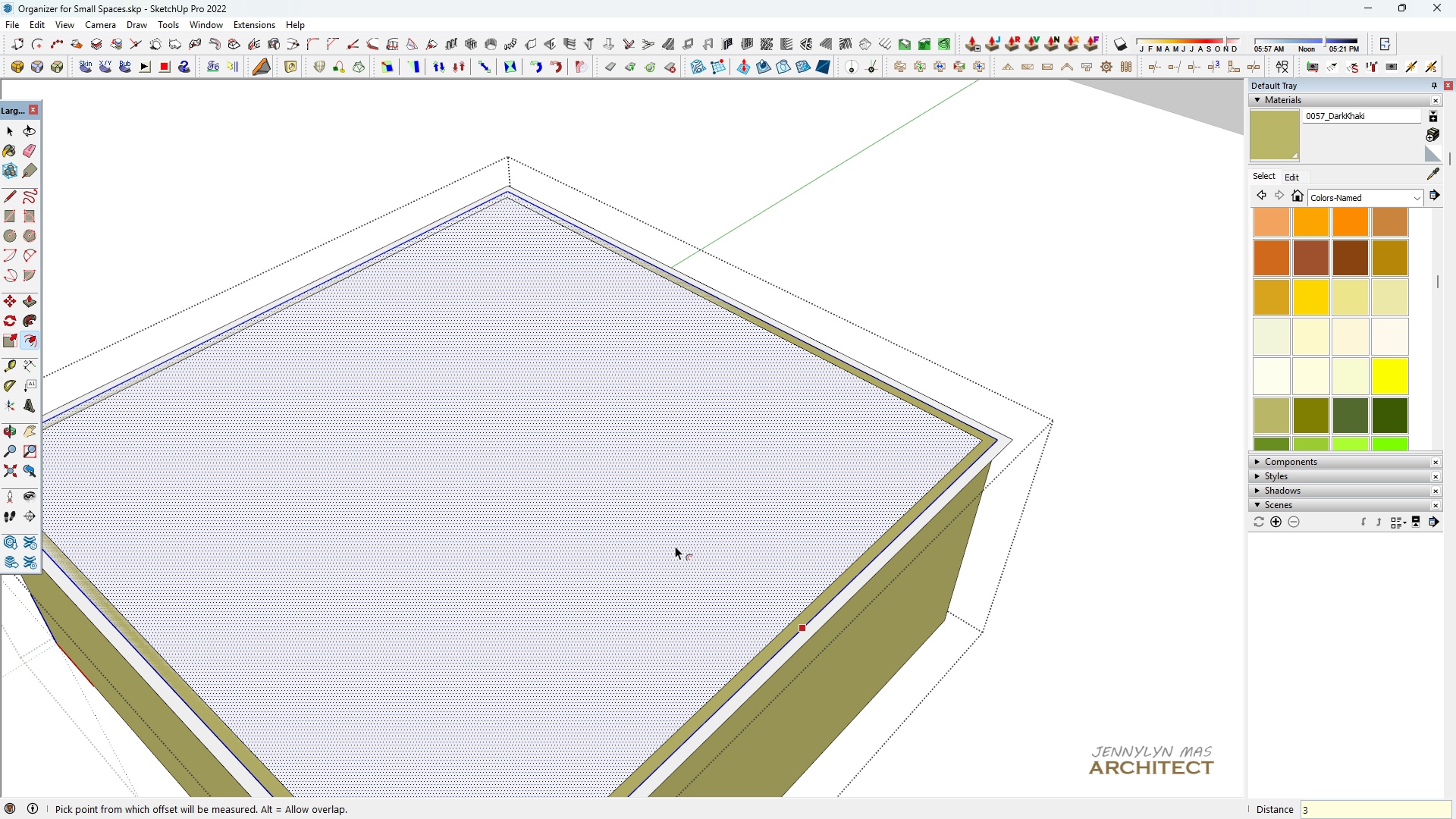 
key(Space)
 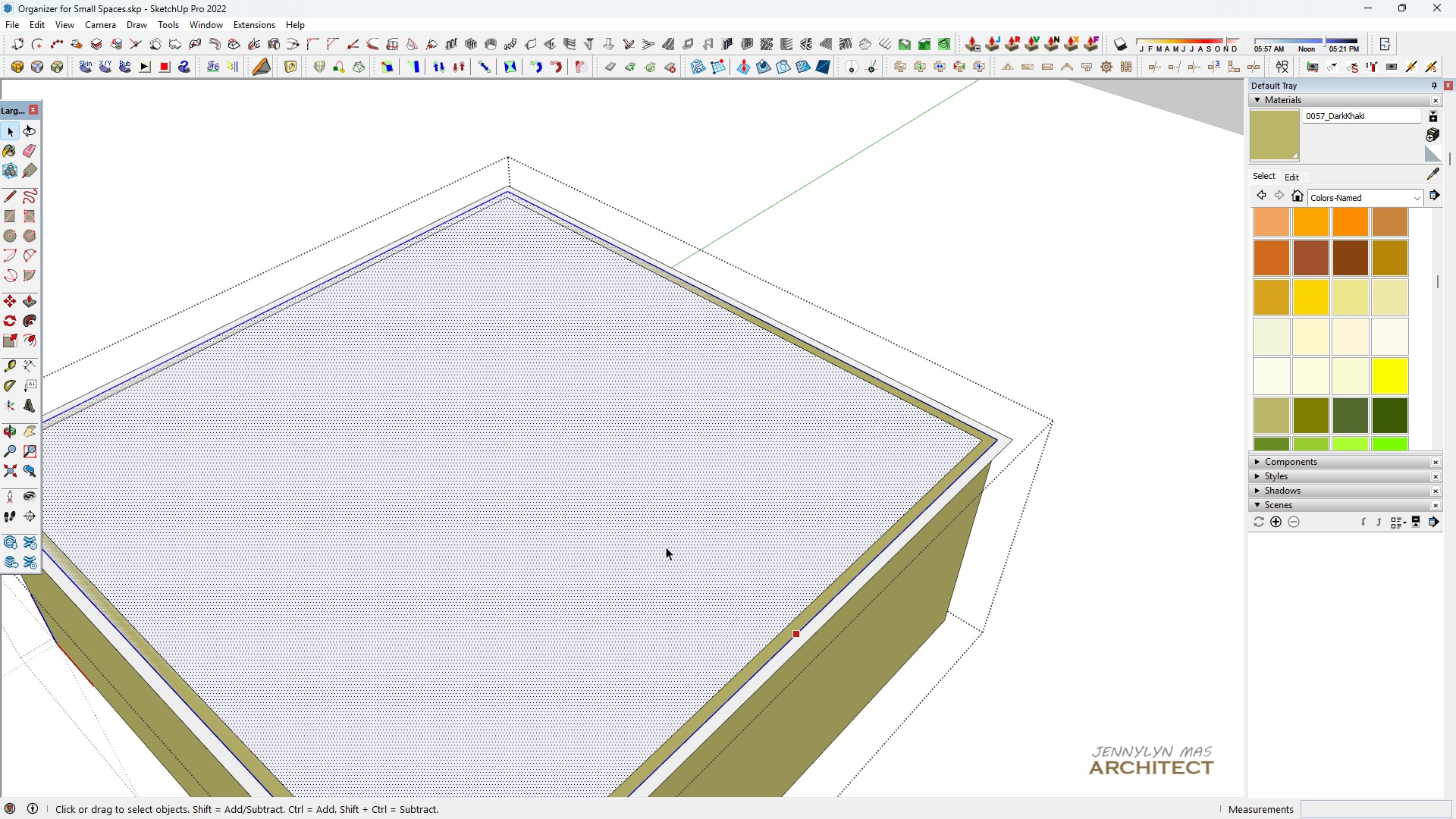 
scroll: coordinate [657, 555], scroll_direction: down, amount: 5.0
 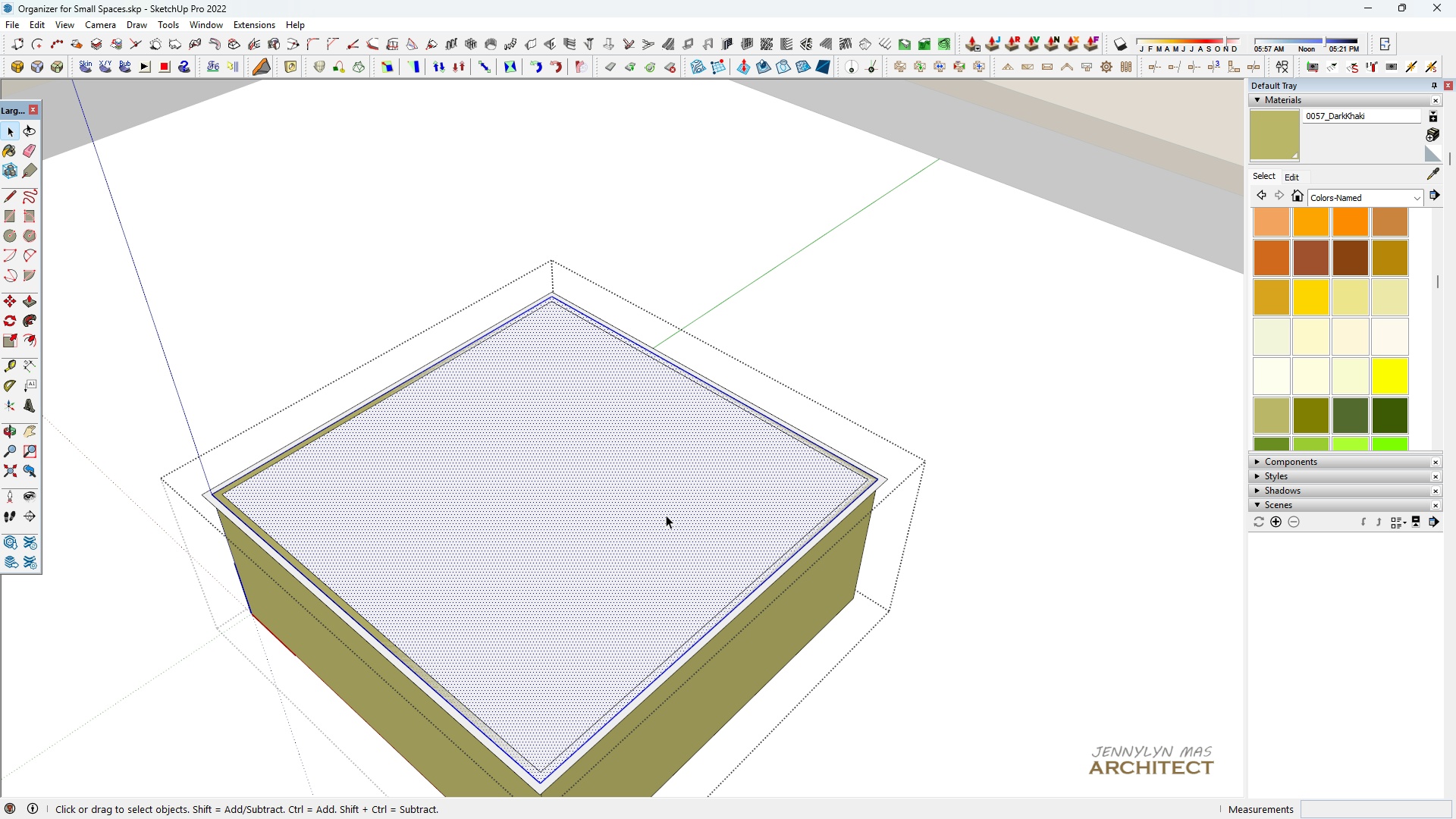 
scroll: coordinate [944, 457], scroll_direction: up, amount: 12.0
 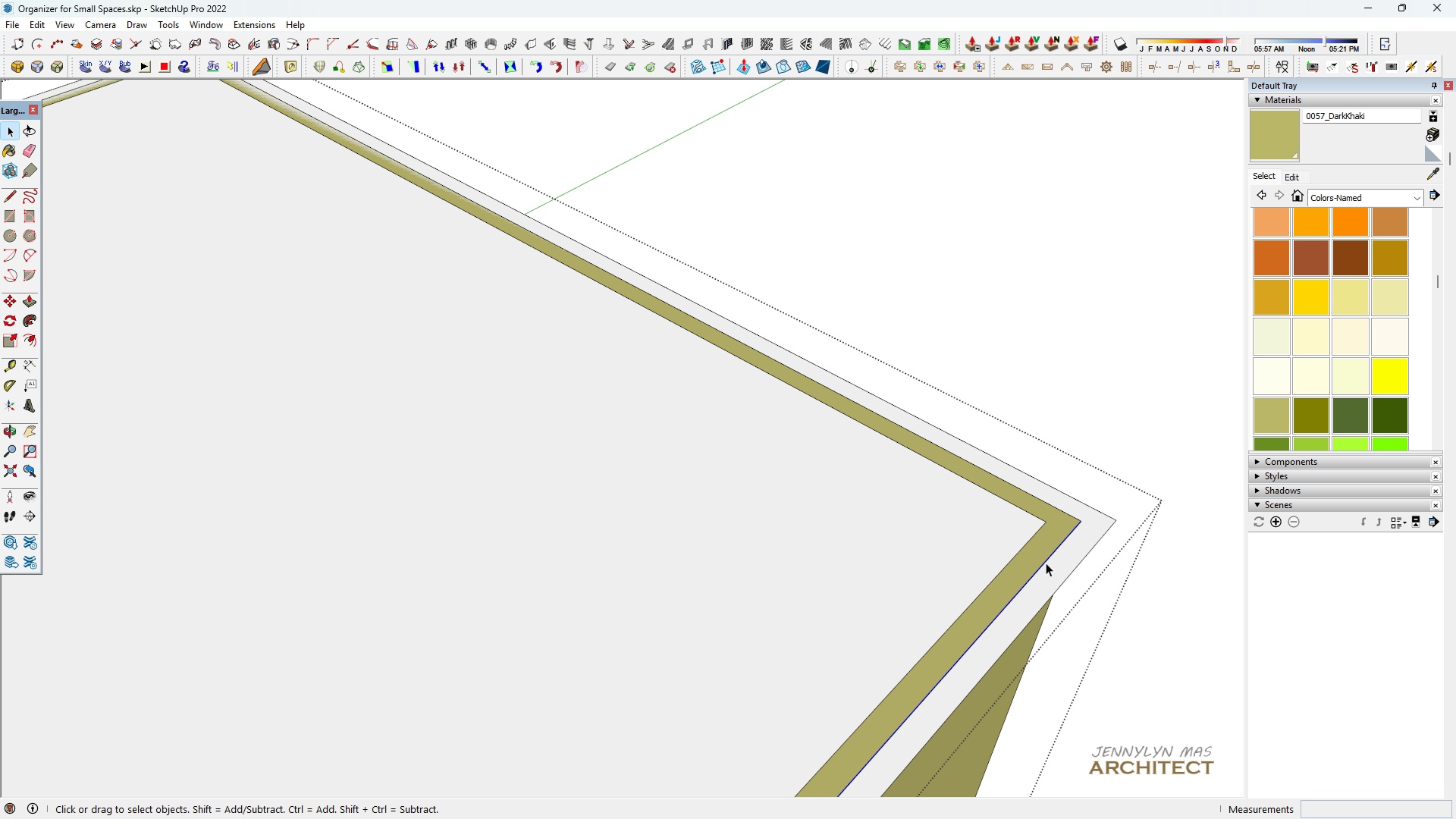 
double_click([1046, 563])
 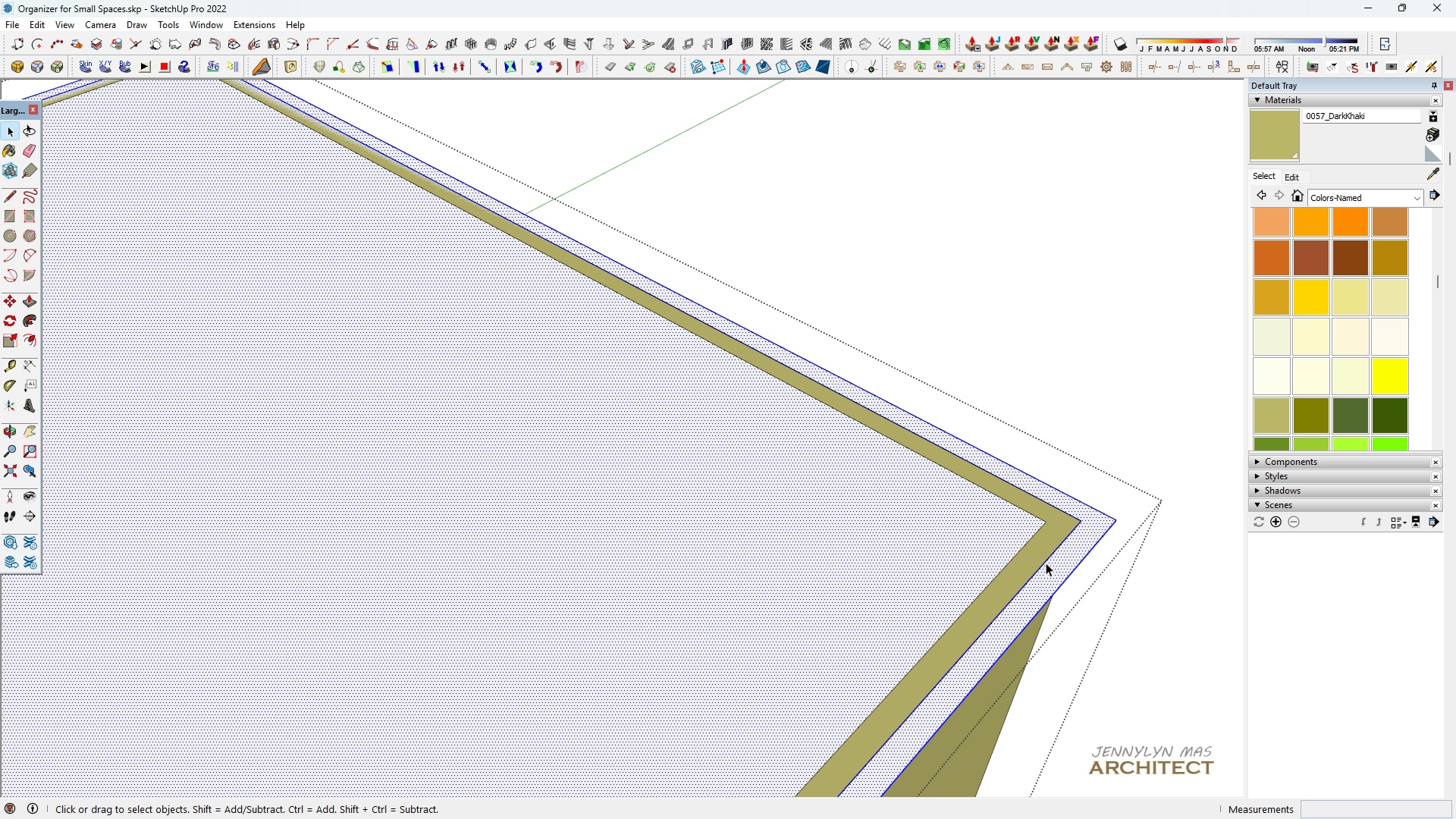 
triple_click([1046, 563])
 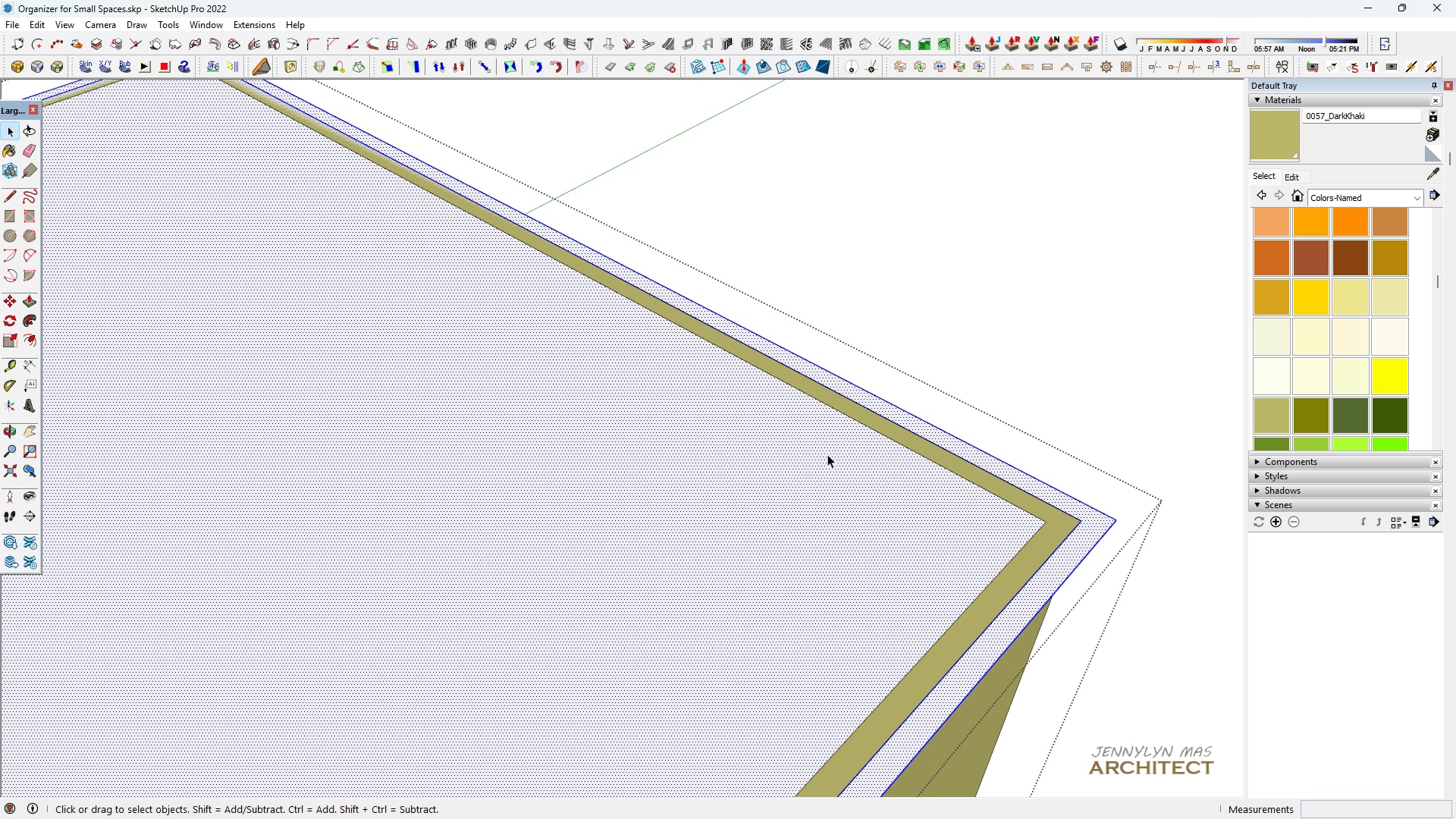 
scroll: coordinate [864, 438], scroll_direction: down, amount: 6.0
 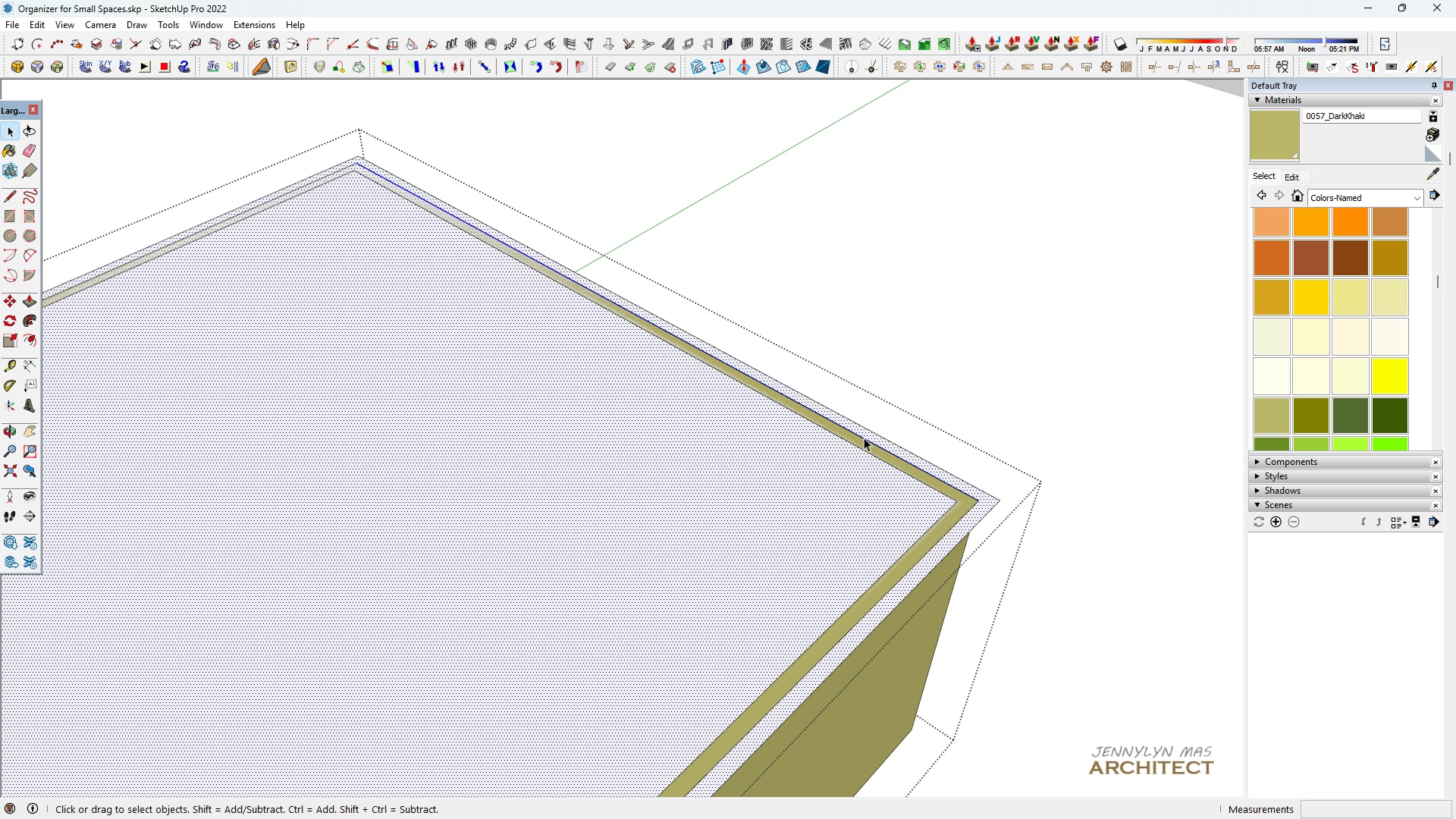 
double_click([864, 438])
 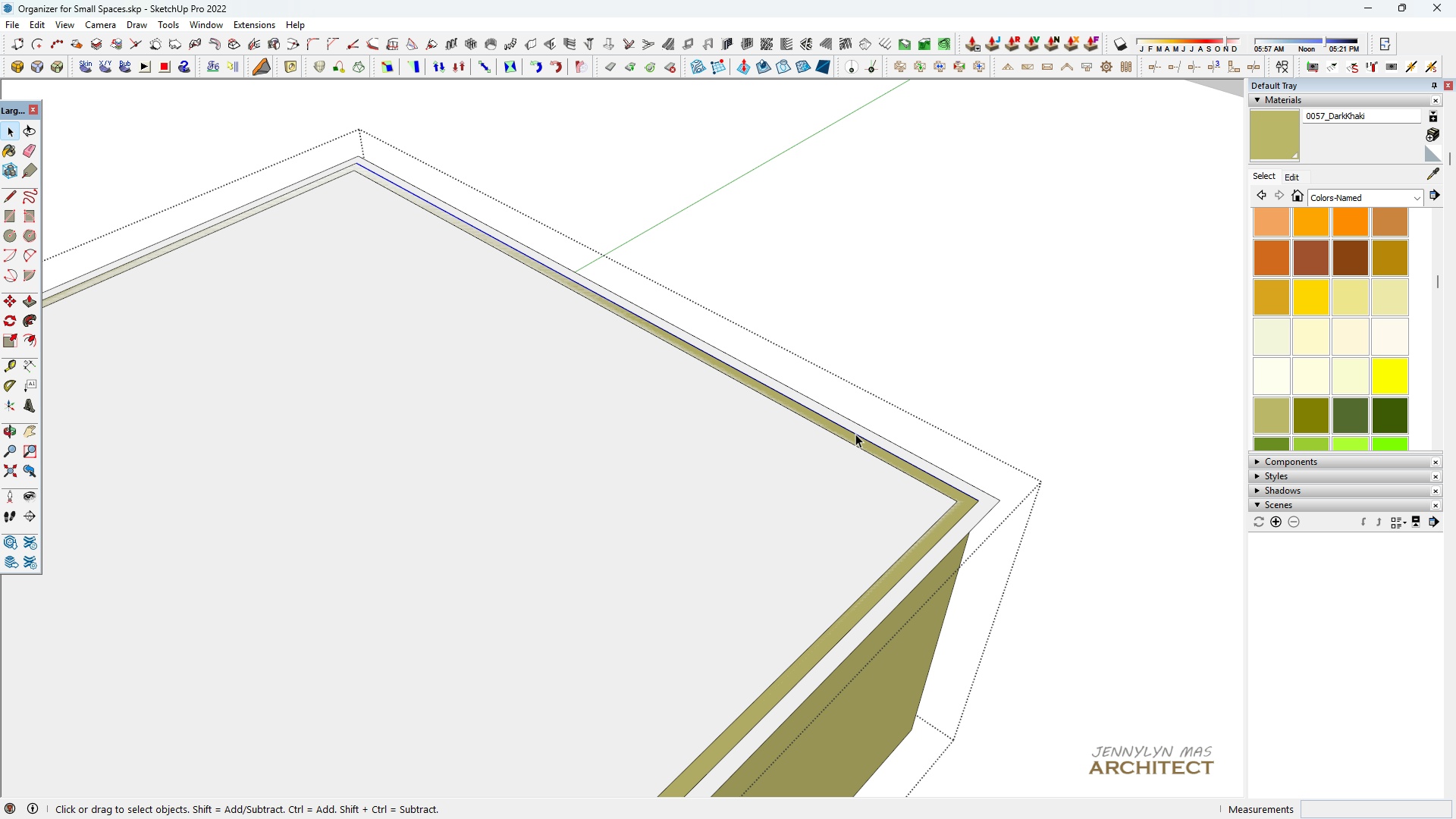 
double_click([855, 434])
 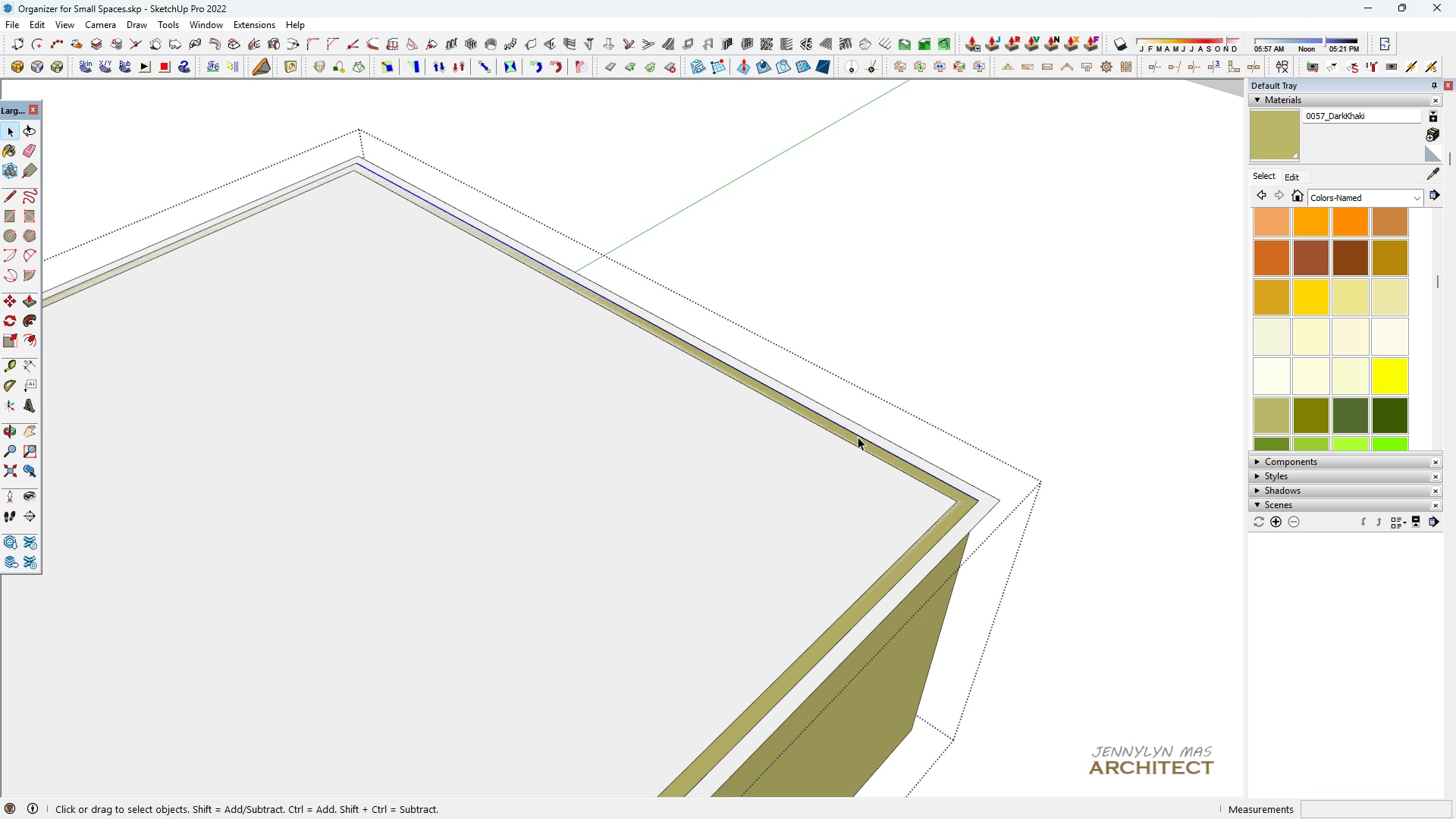 
key(Delete)
 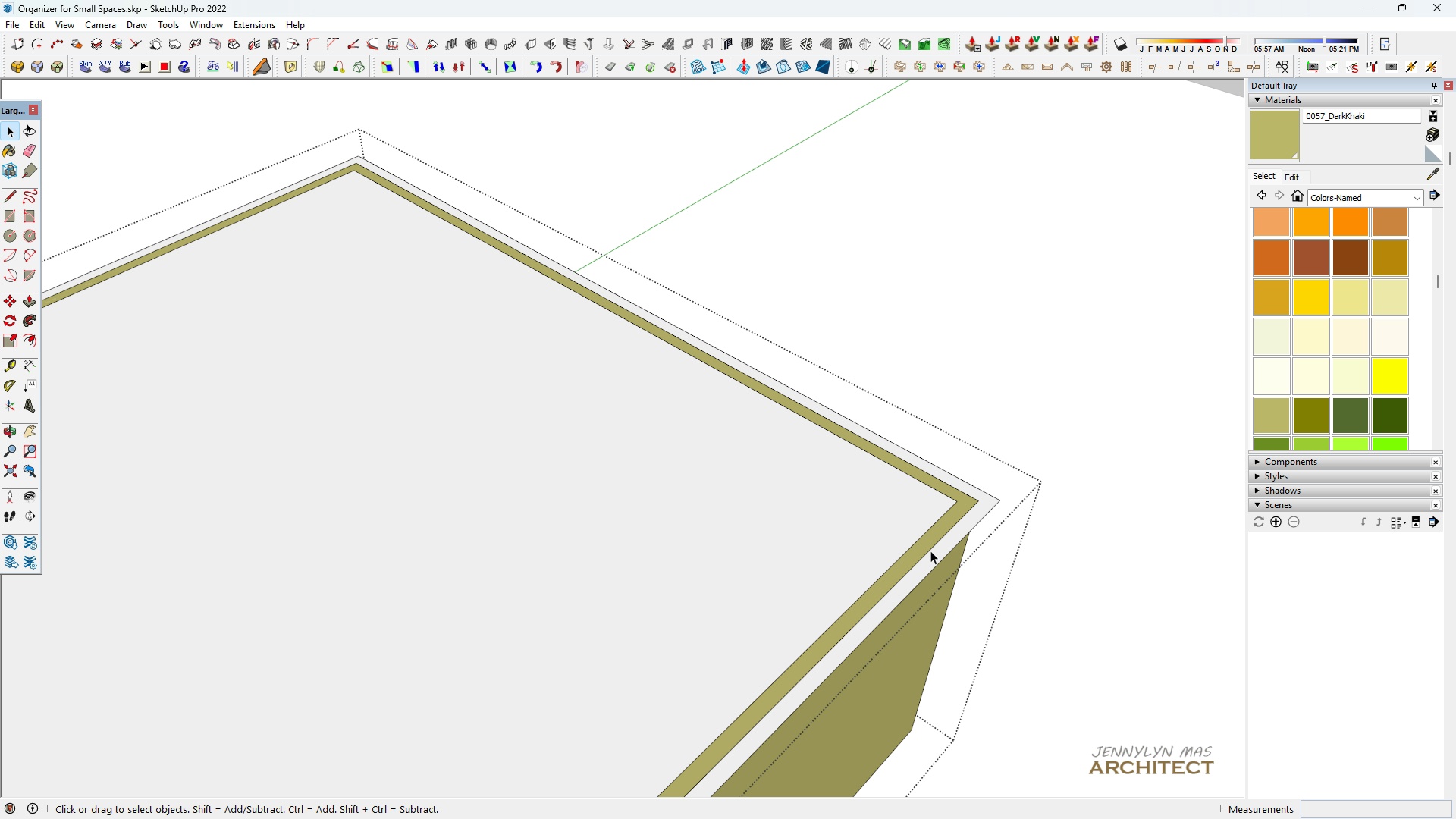 
left_click([930, 553])
 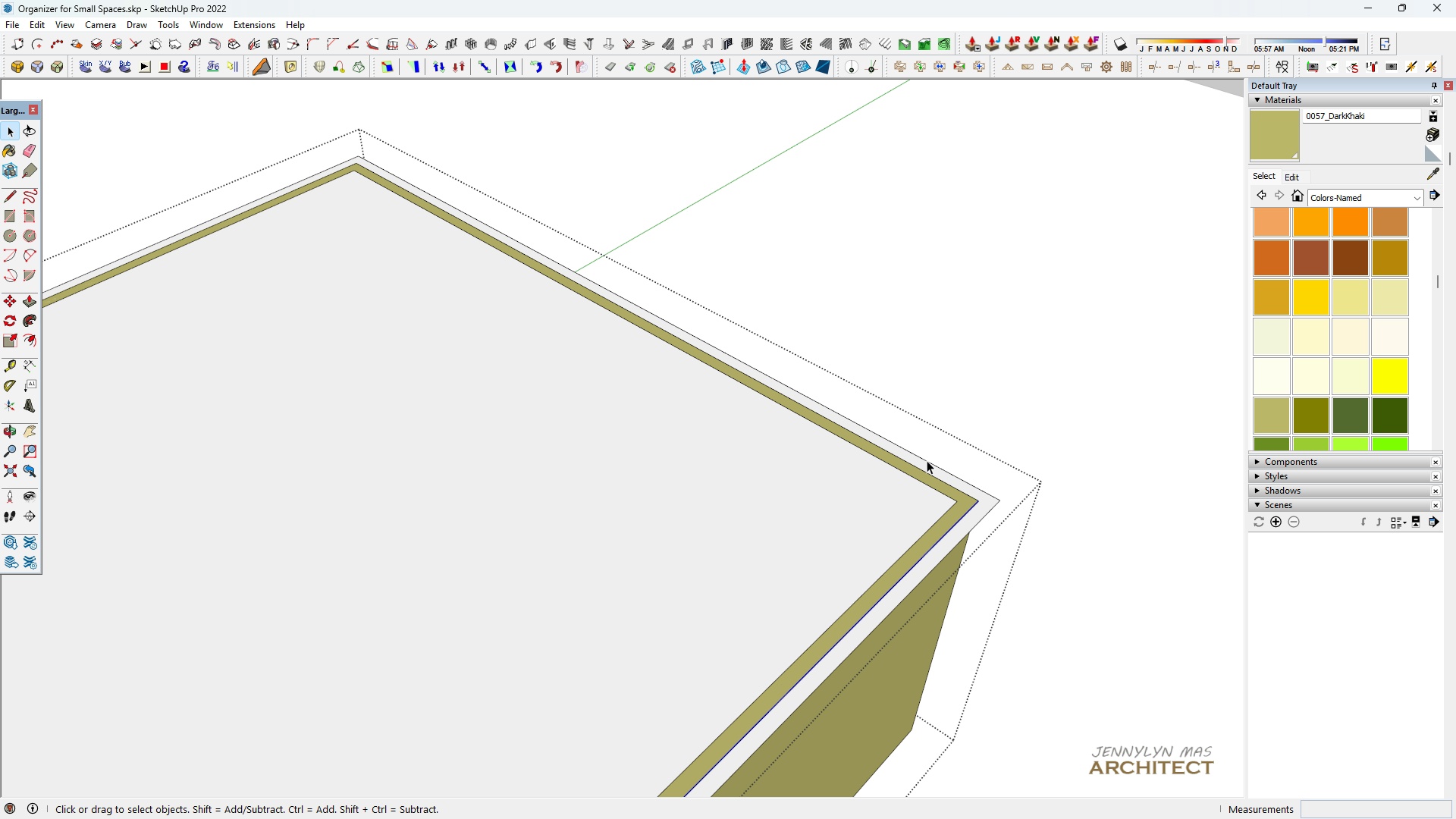 
scroll: coordinate [906, 404], scroll_direction: down, amount: 10.0
 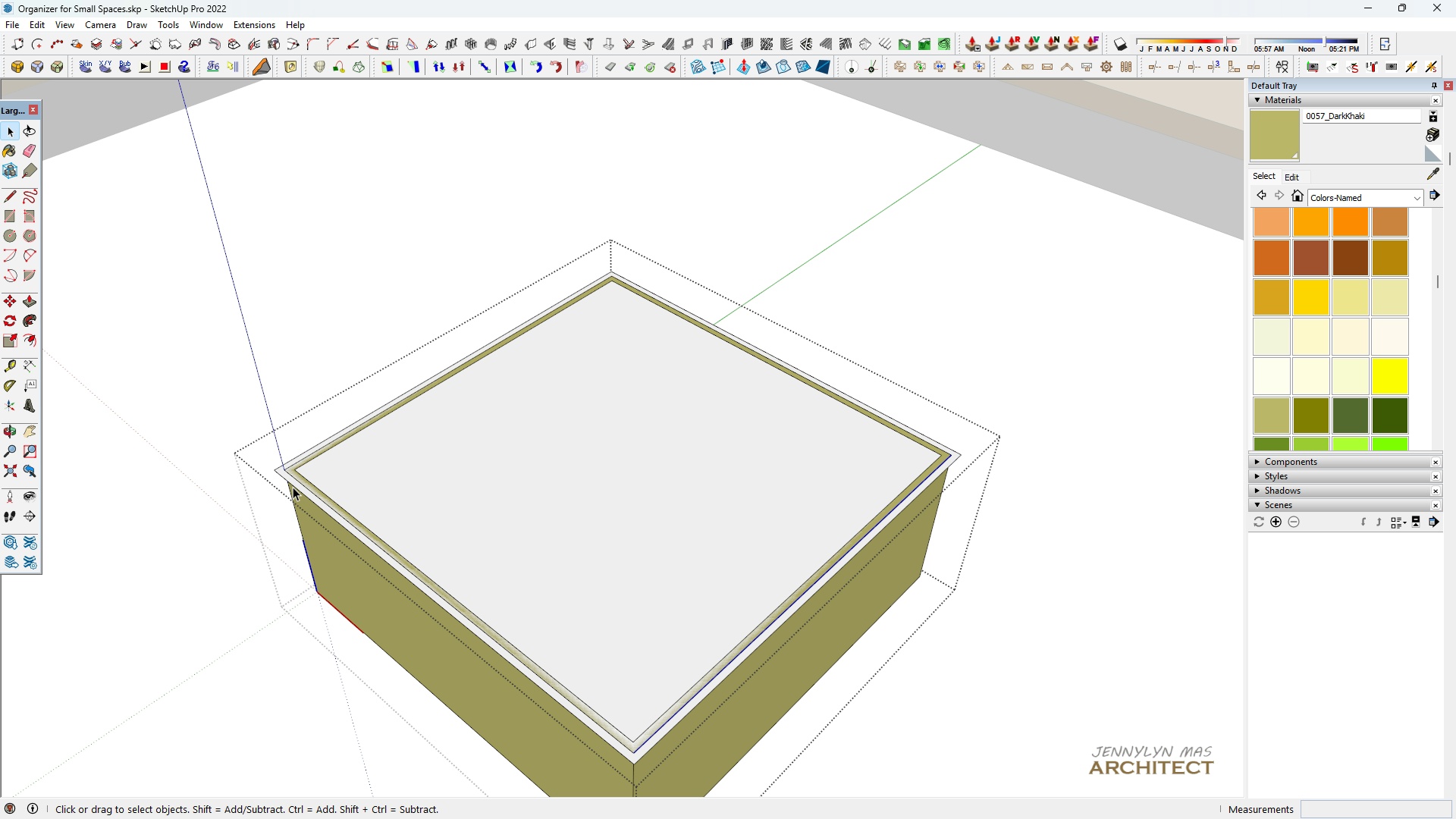 
key(Delete)
 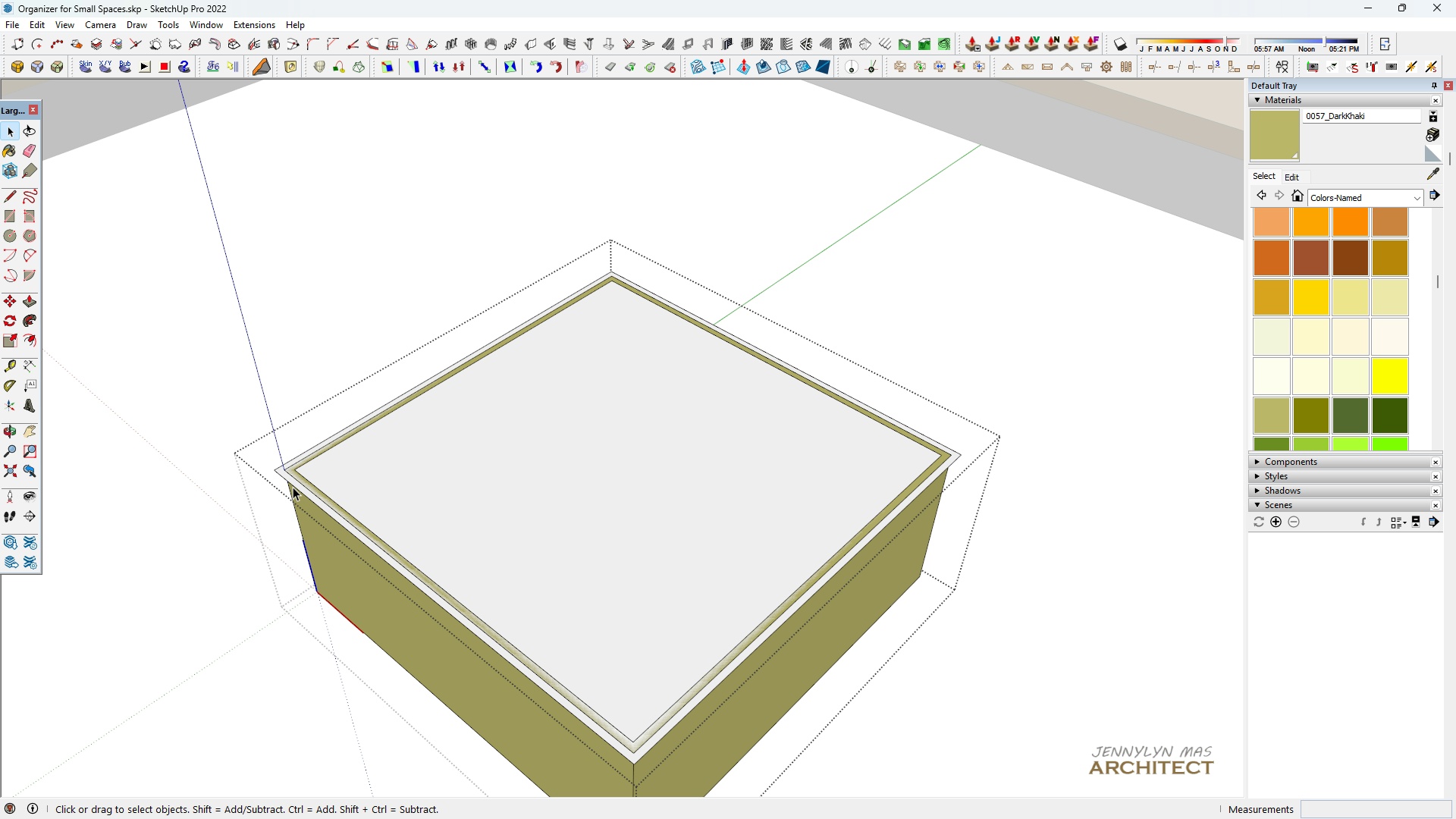 
scroll: coordinate [293, 466], scroll_direction: up, amount: 12.0
 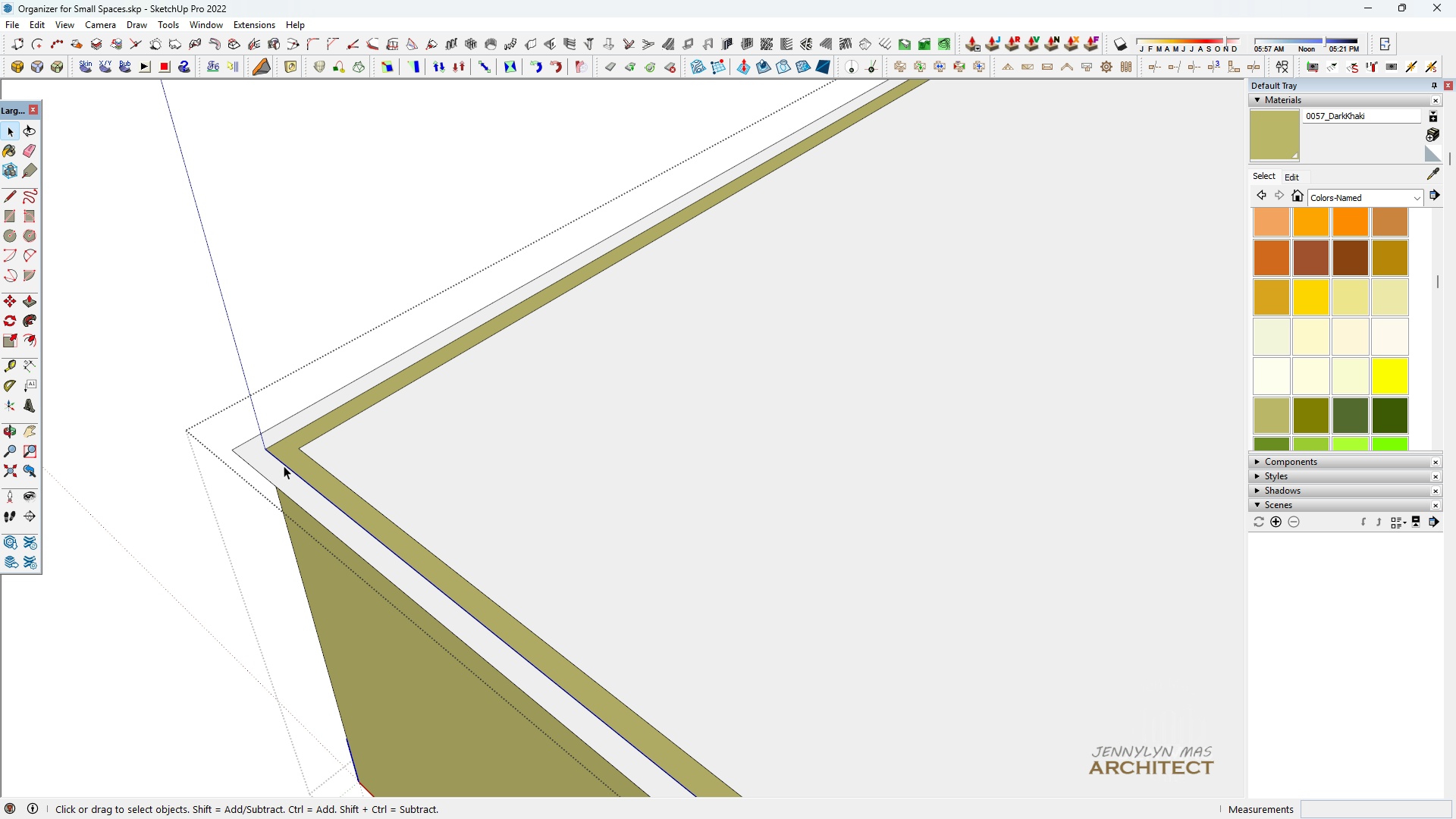 
left_click([284, 466])
 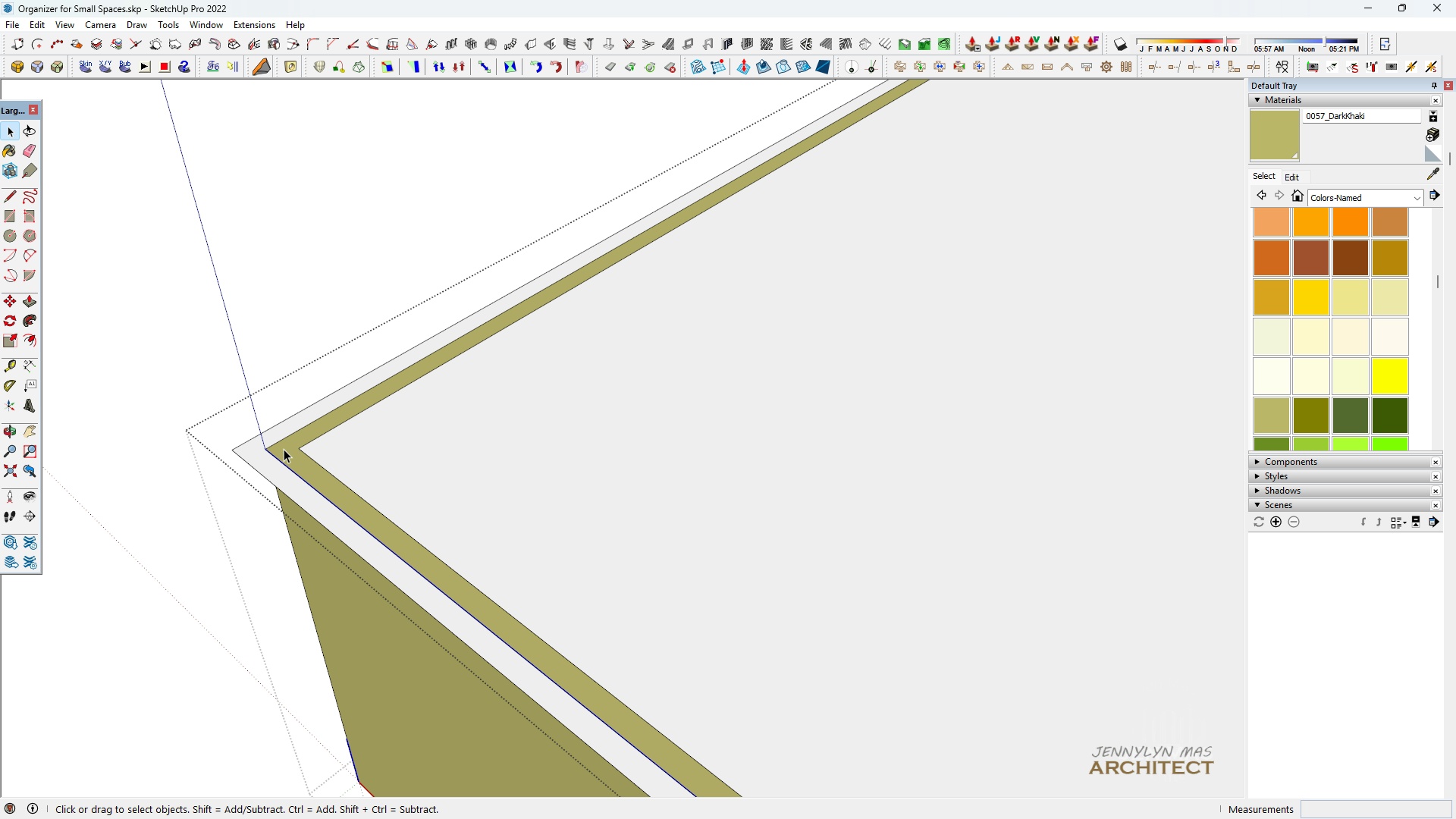 
key(Delete)
 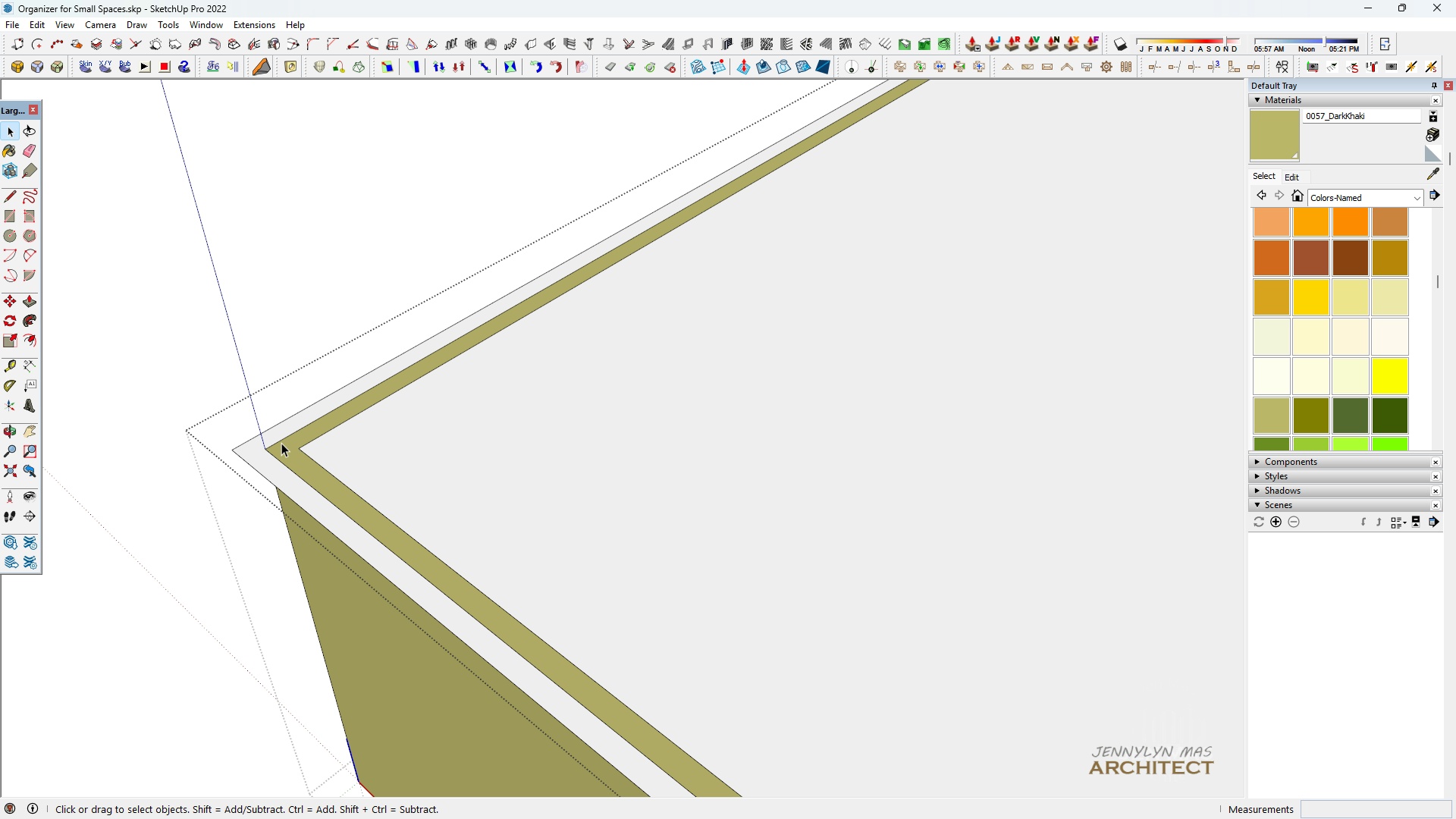 
left_click([281, 443])
 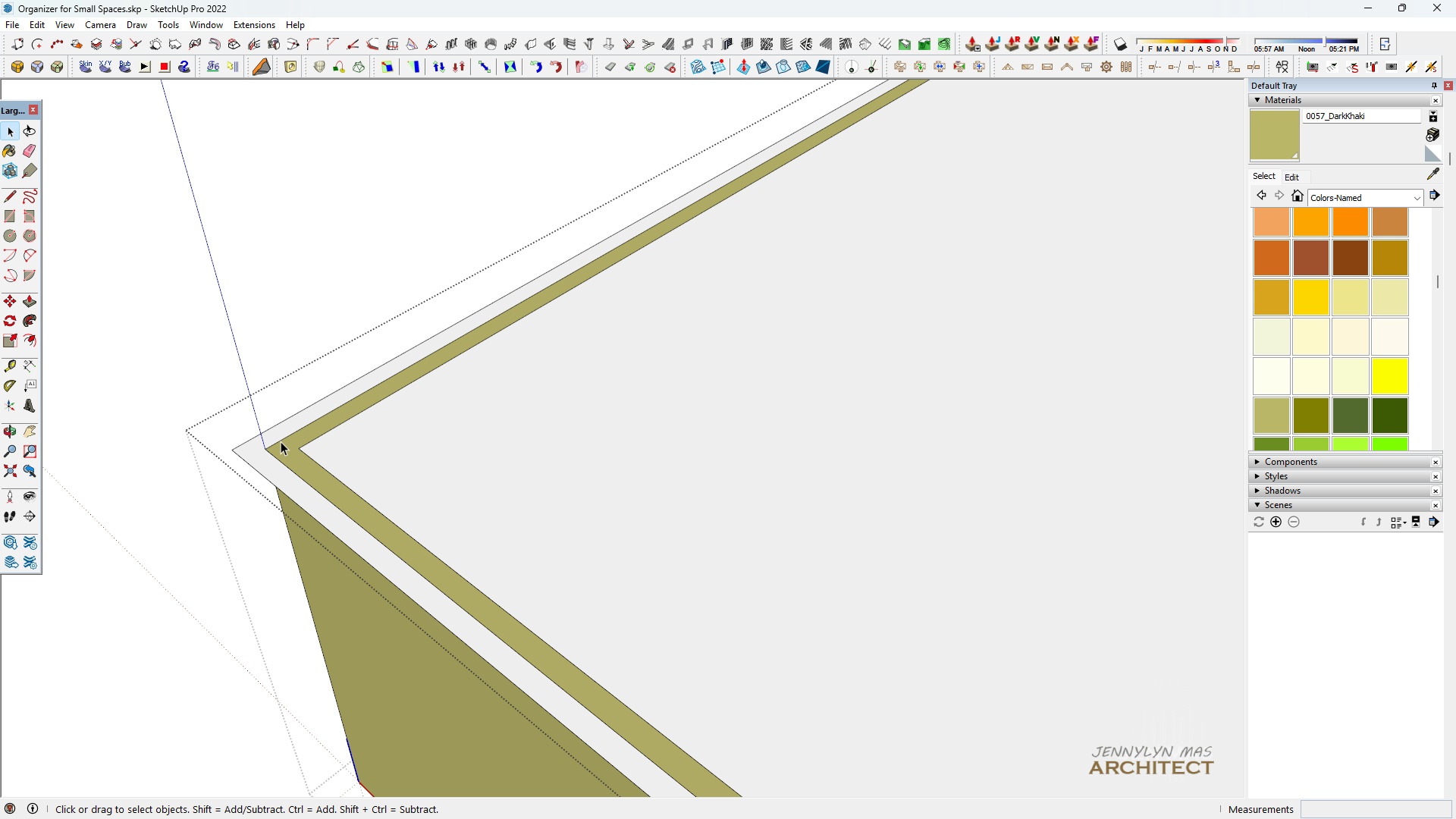 
key(Delete)
 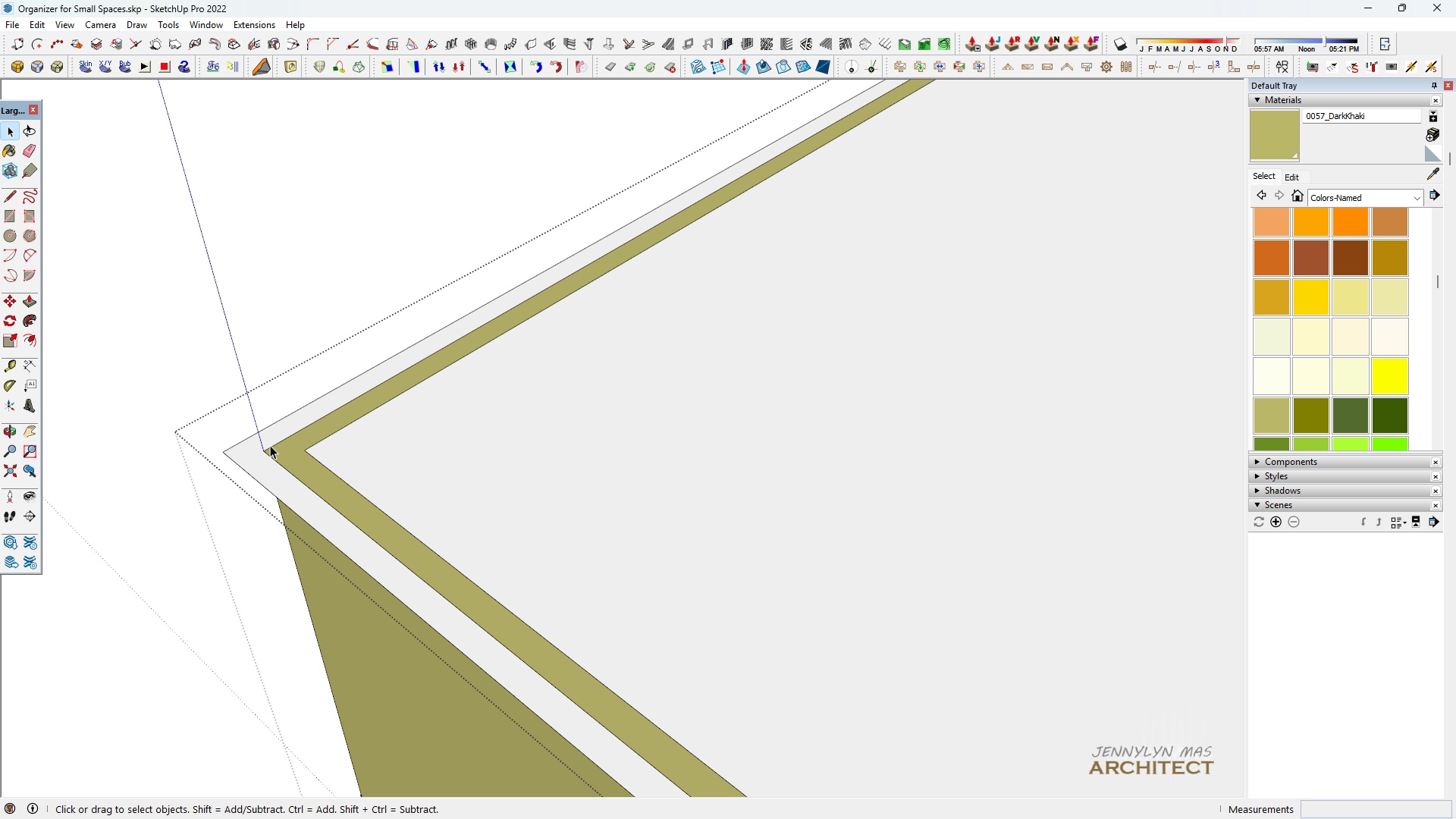 
key(Space)
 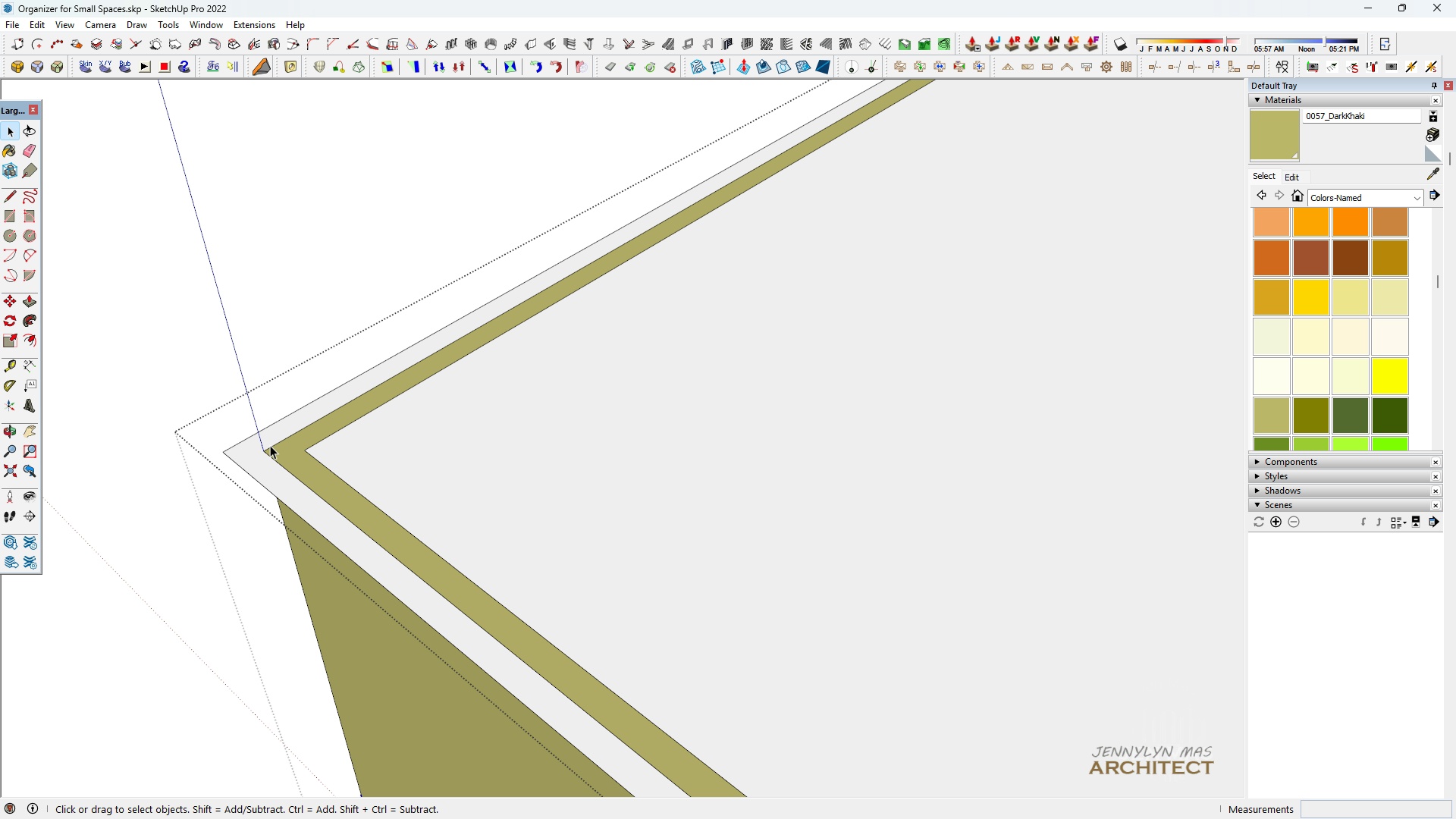 
scroll: coordinate [270, 445], scroll_direction: up, amount: 3.0
 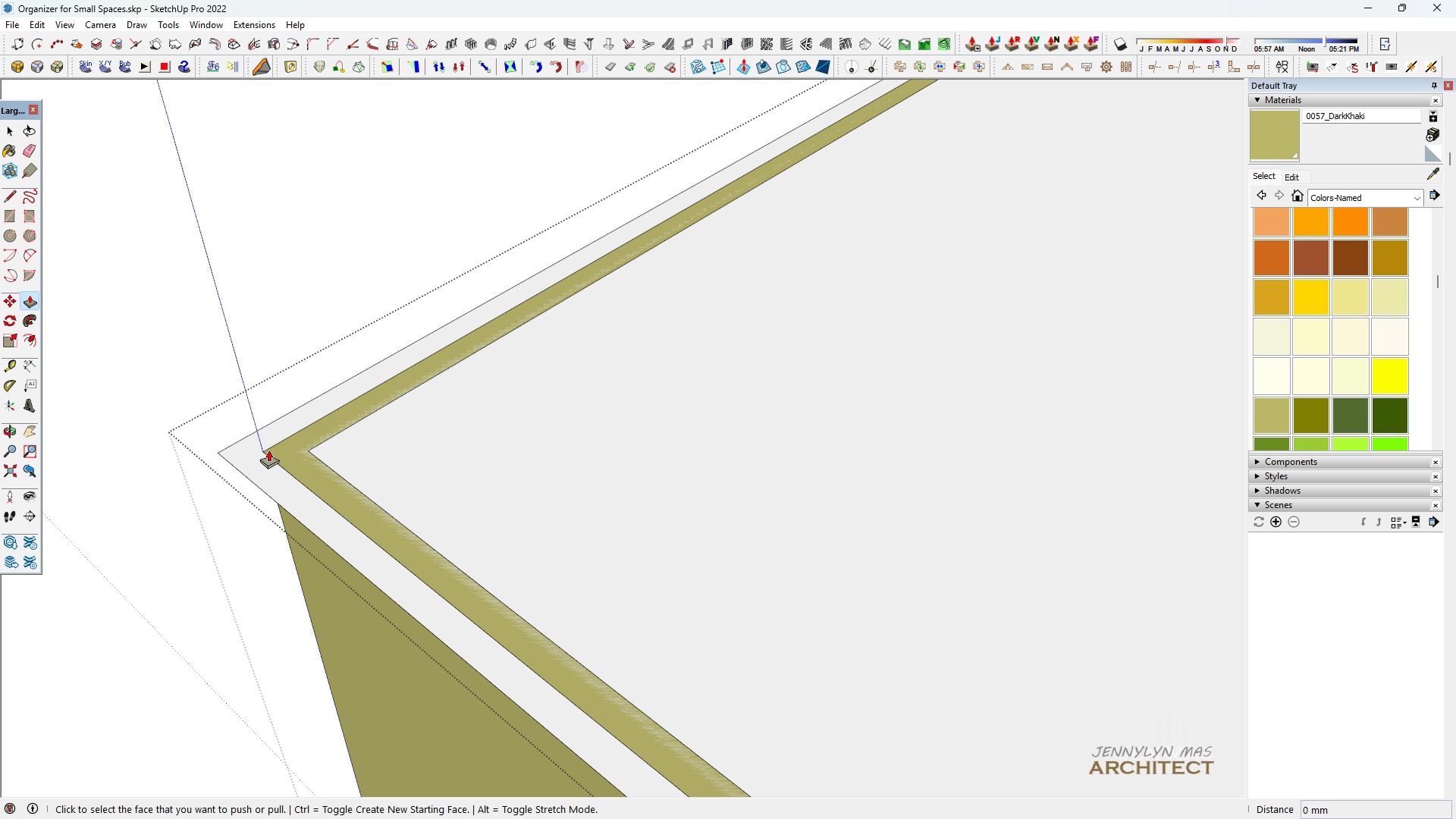 
key(P)
 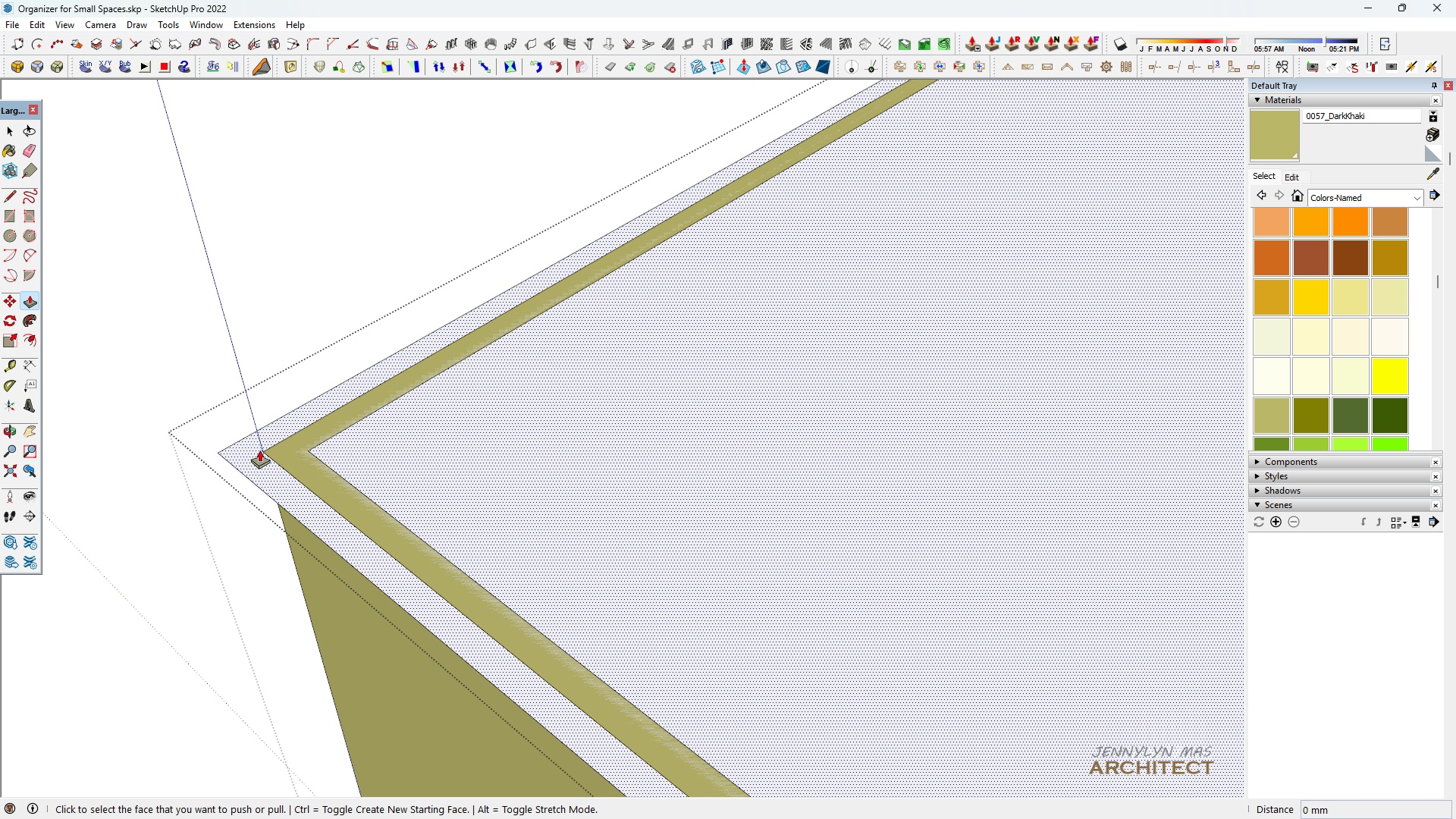 
left_click([259, 450])
 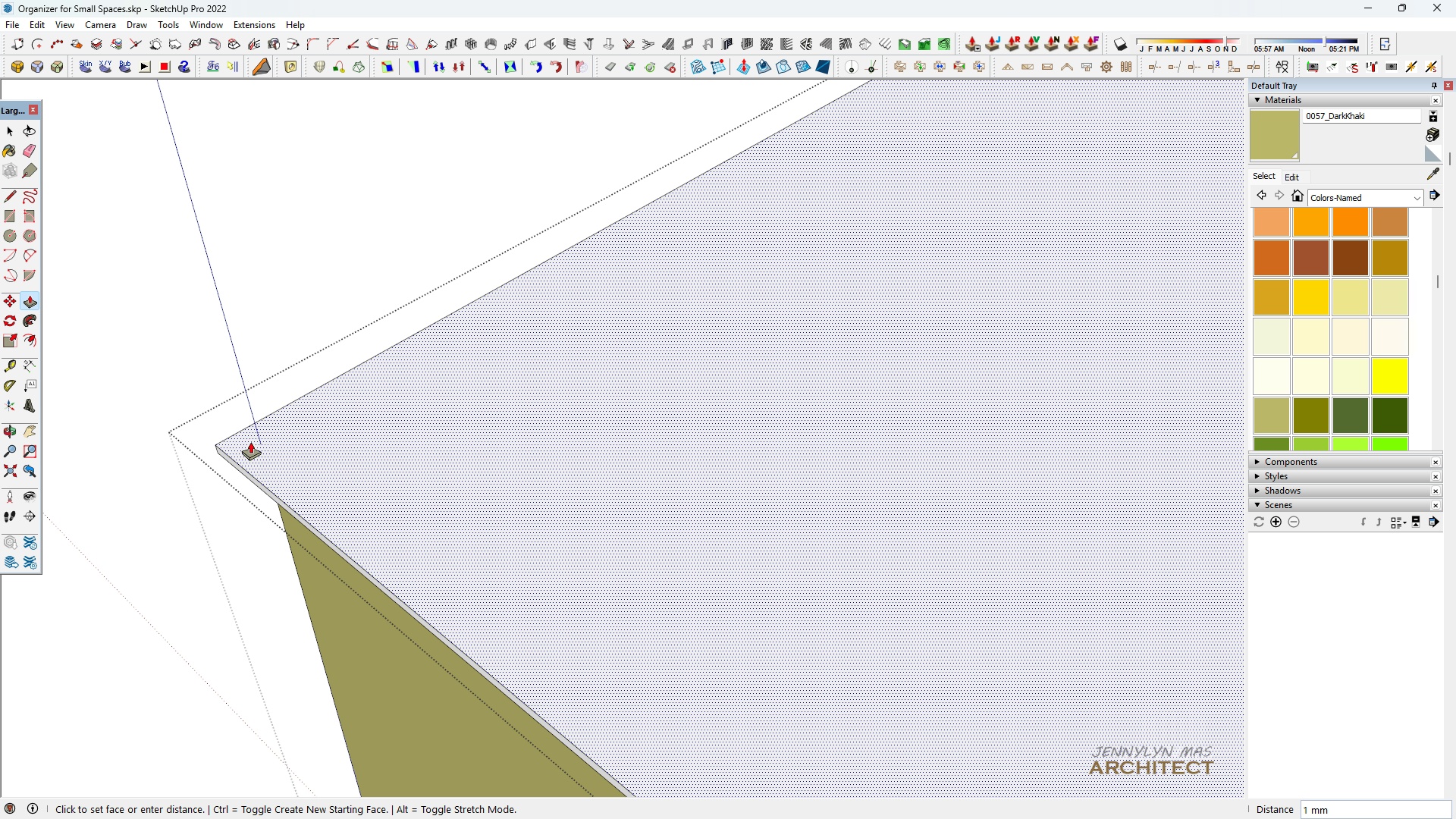 
key(3)
 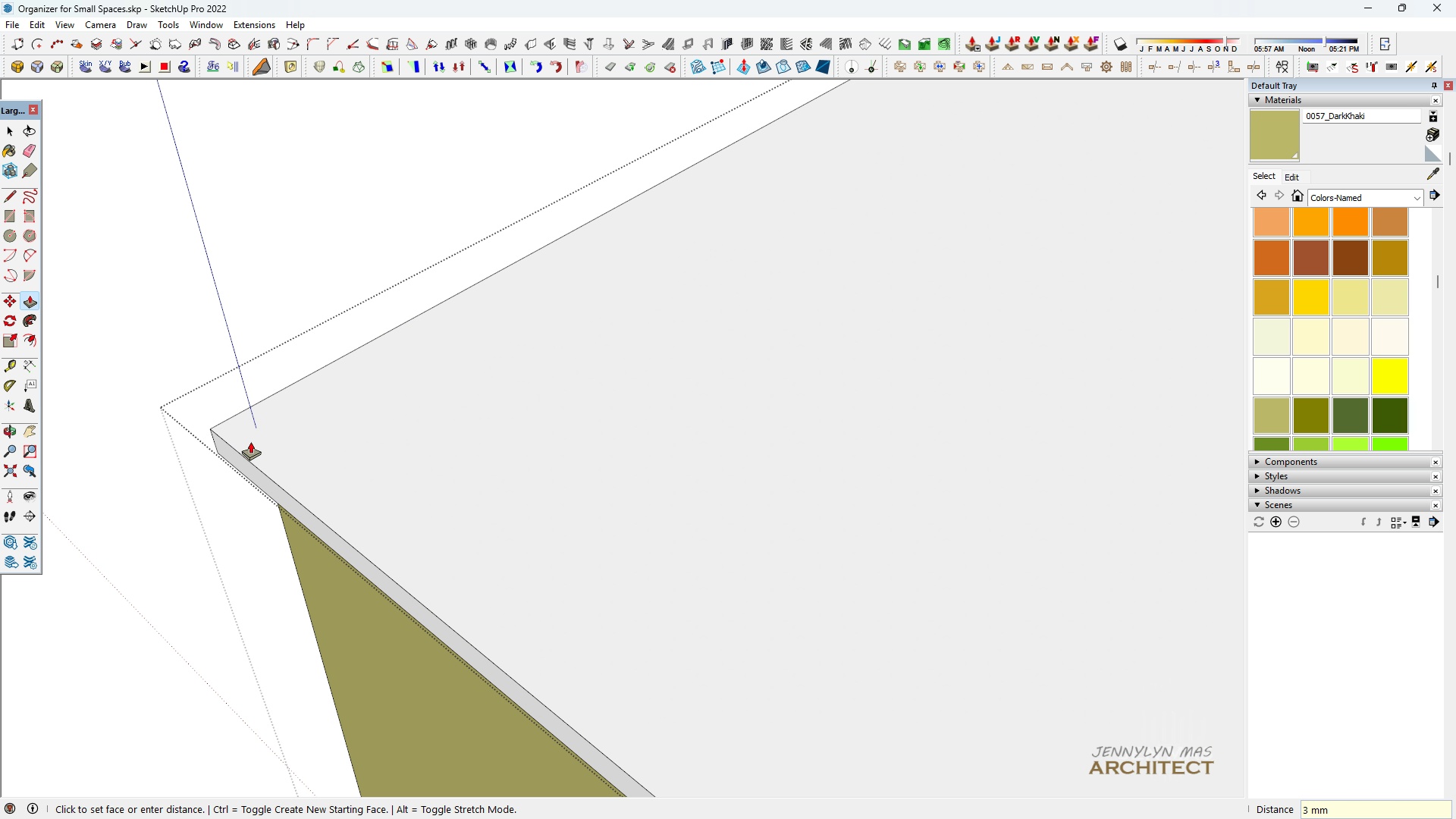 
key(Enter)
 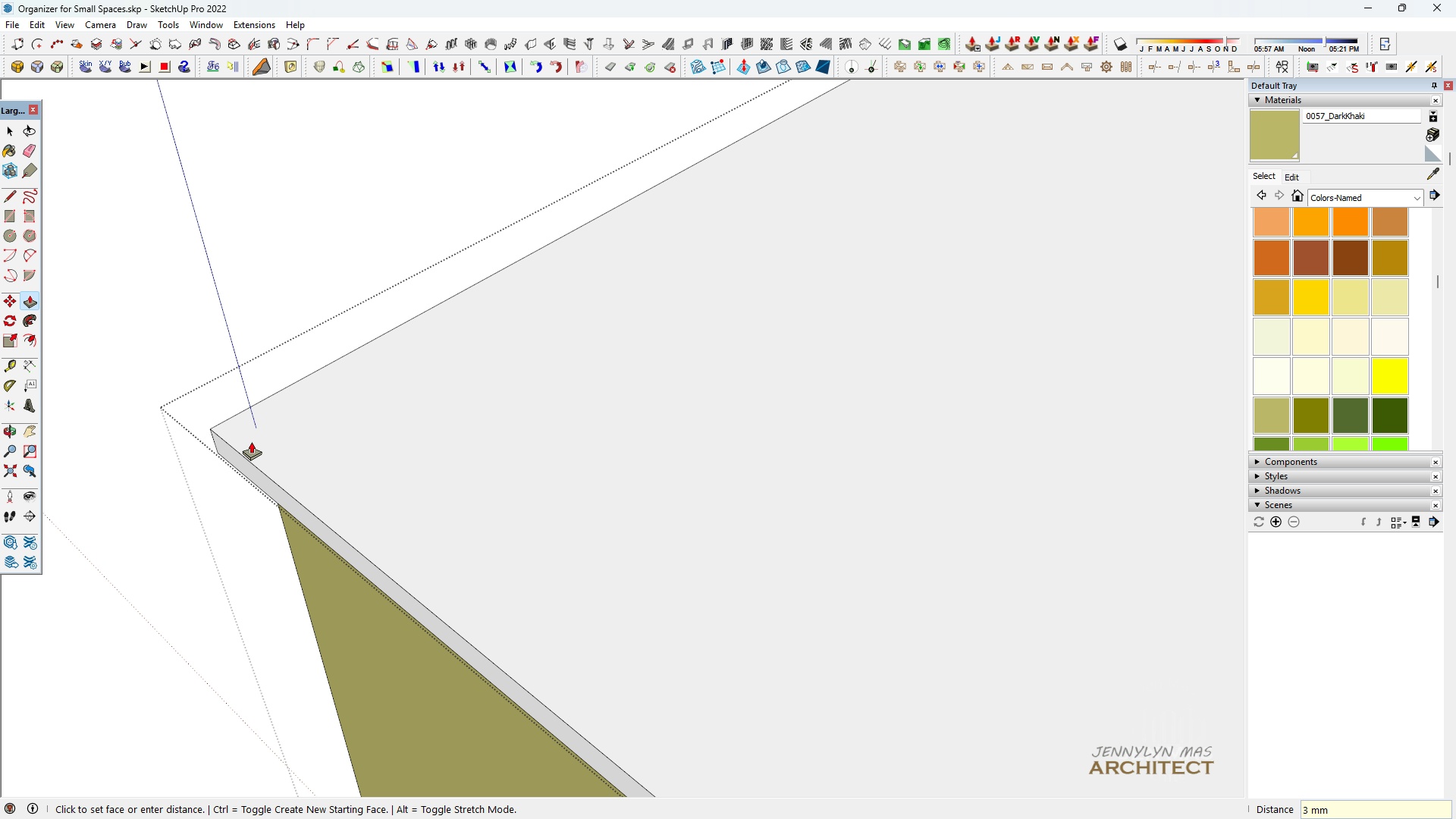 
key(Space)
 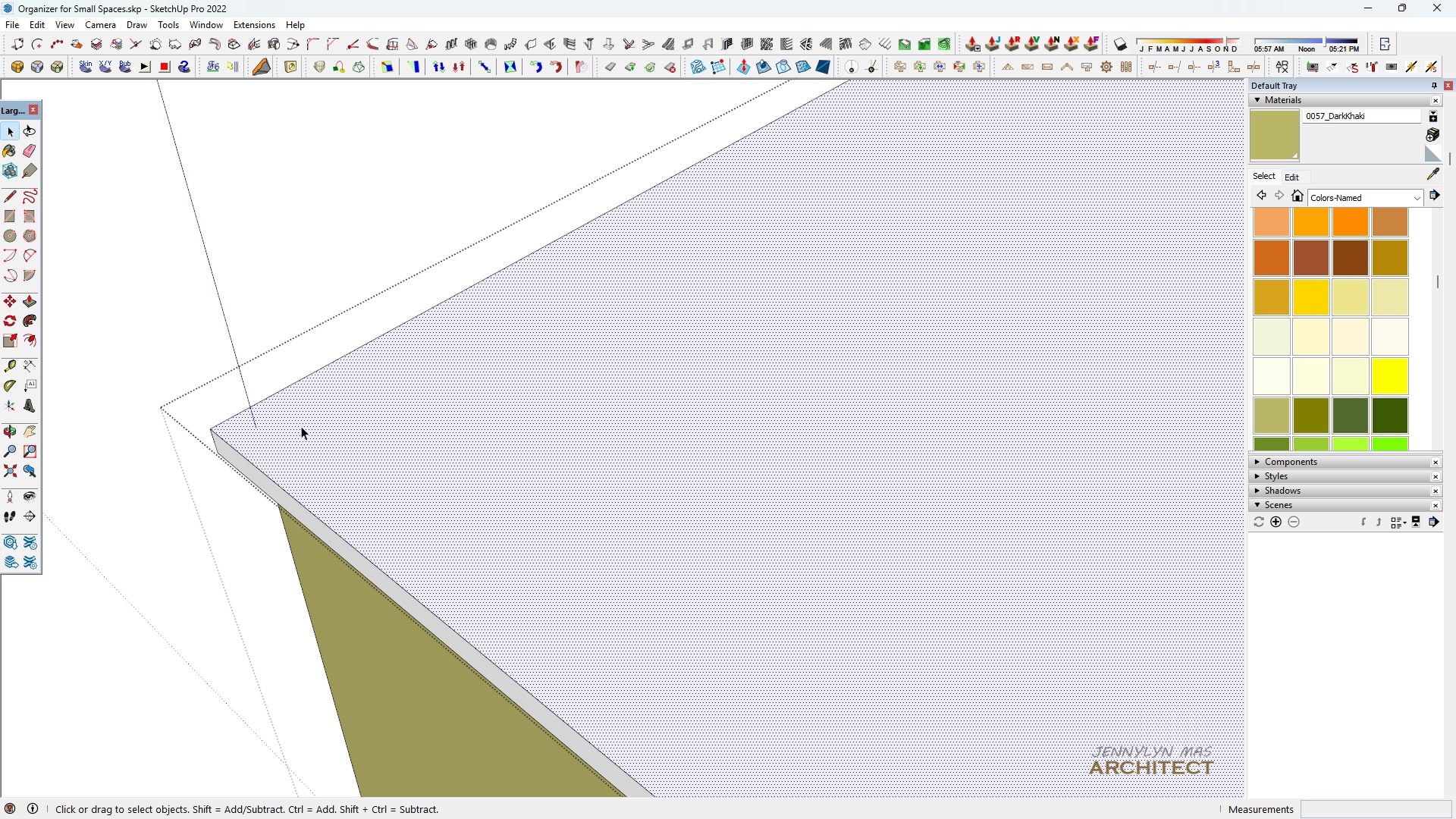 
left_click([300, 426])
 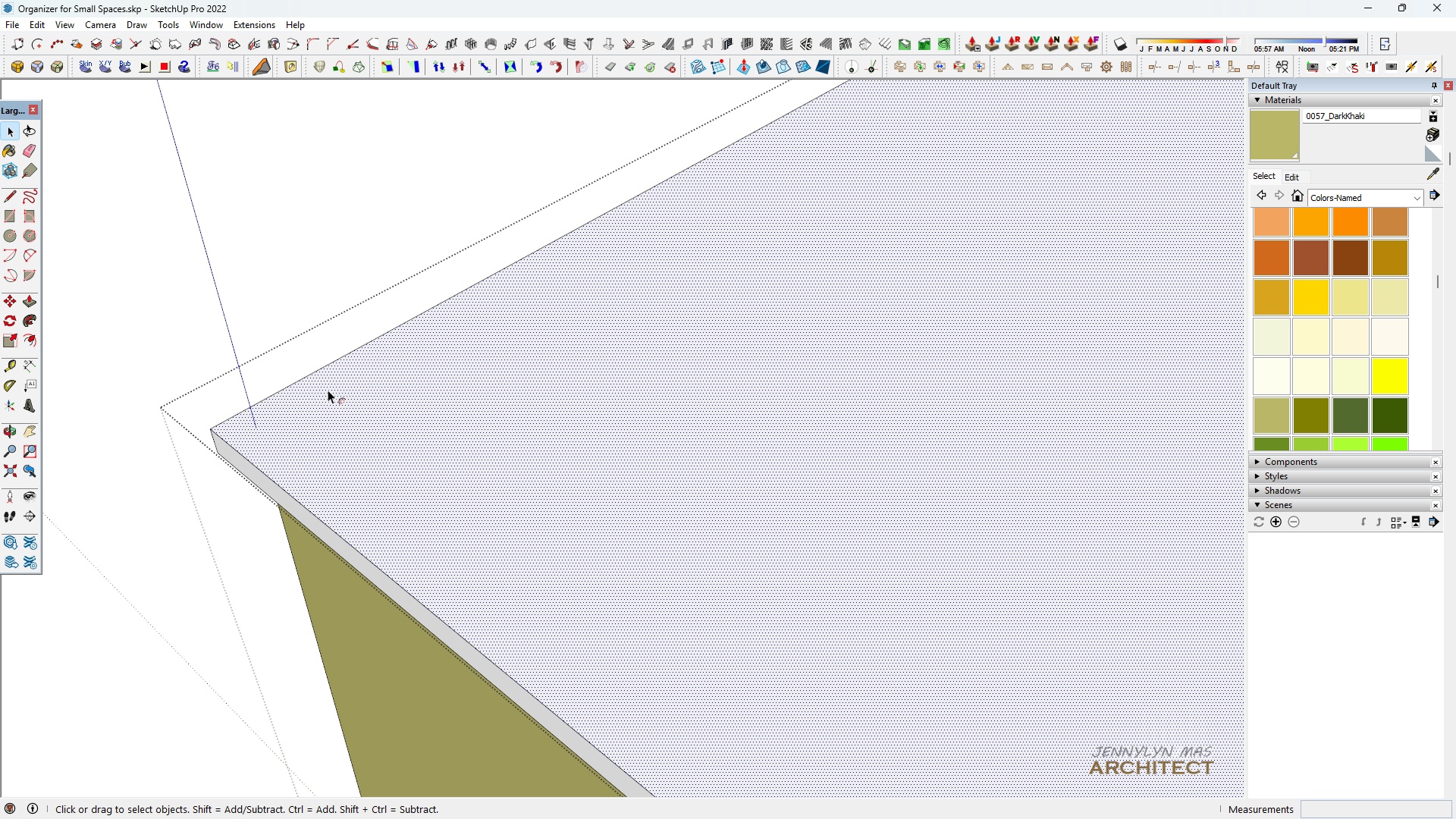 
key(F)
 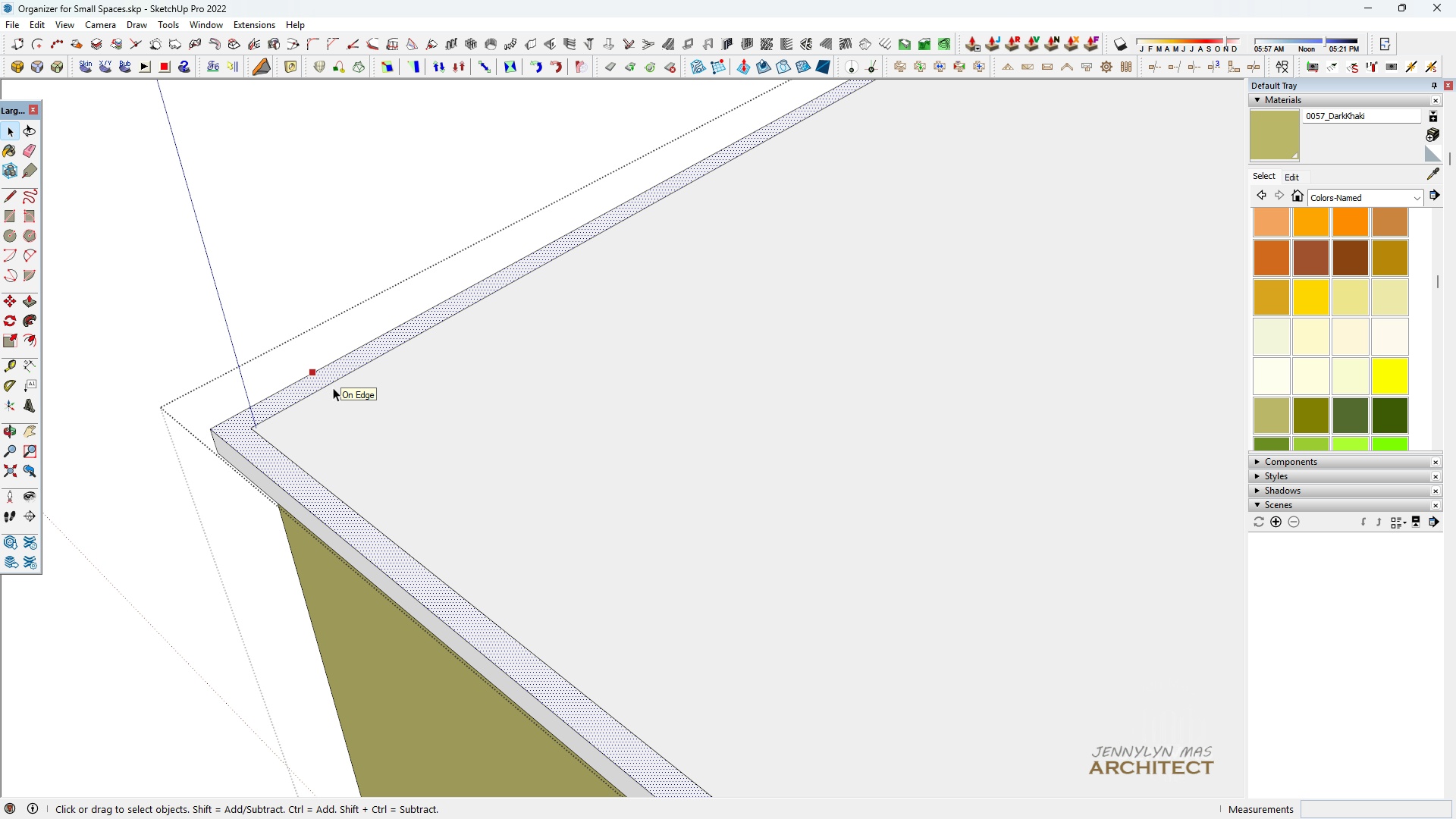 
key(Space)
 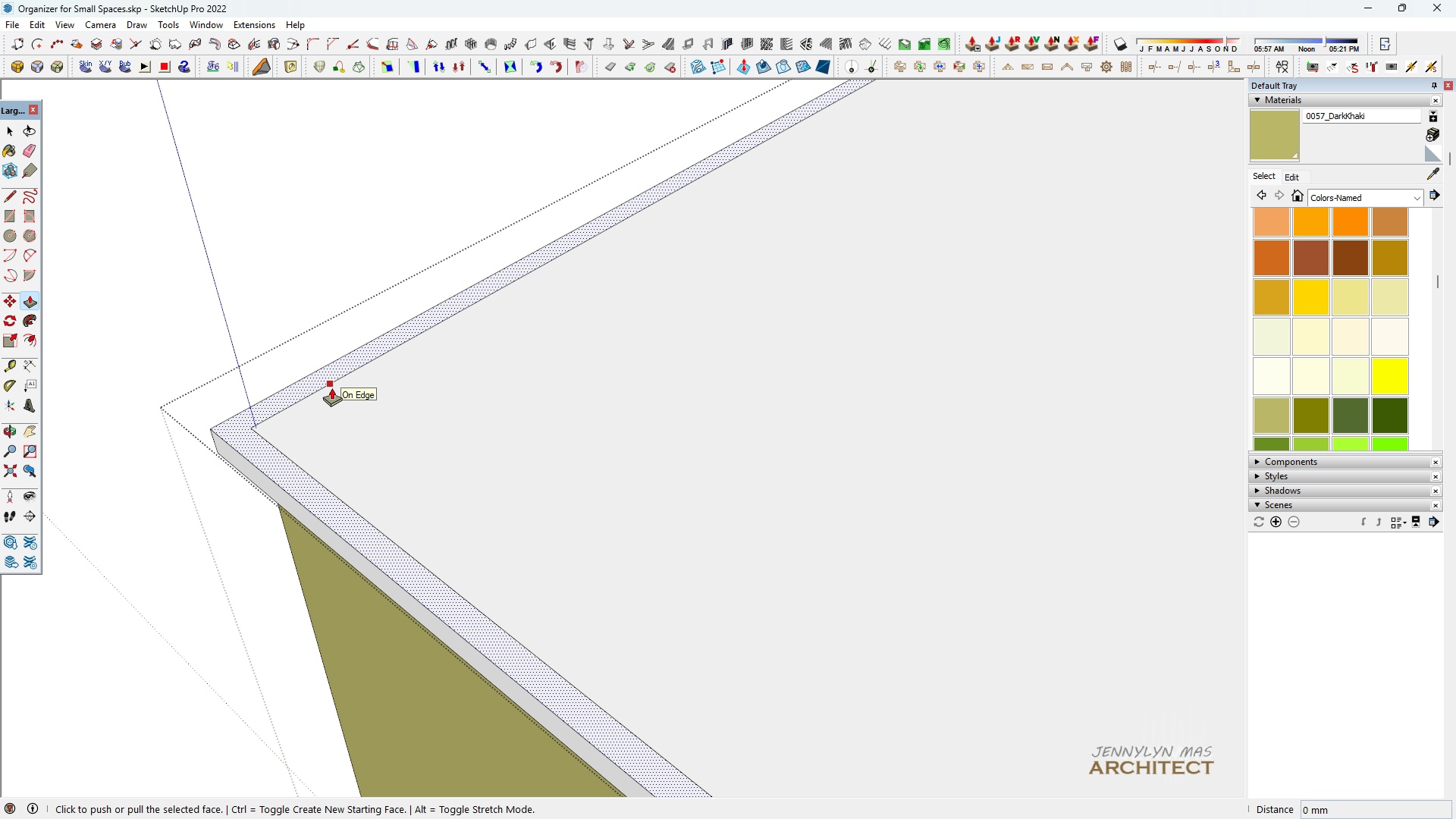 
key(P)
 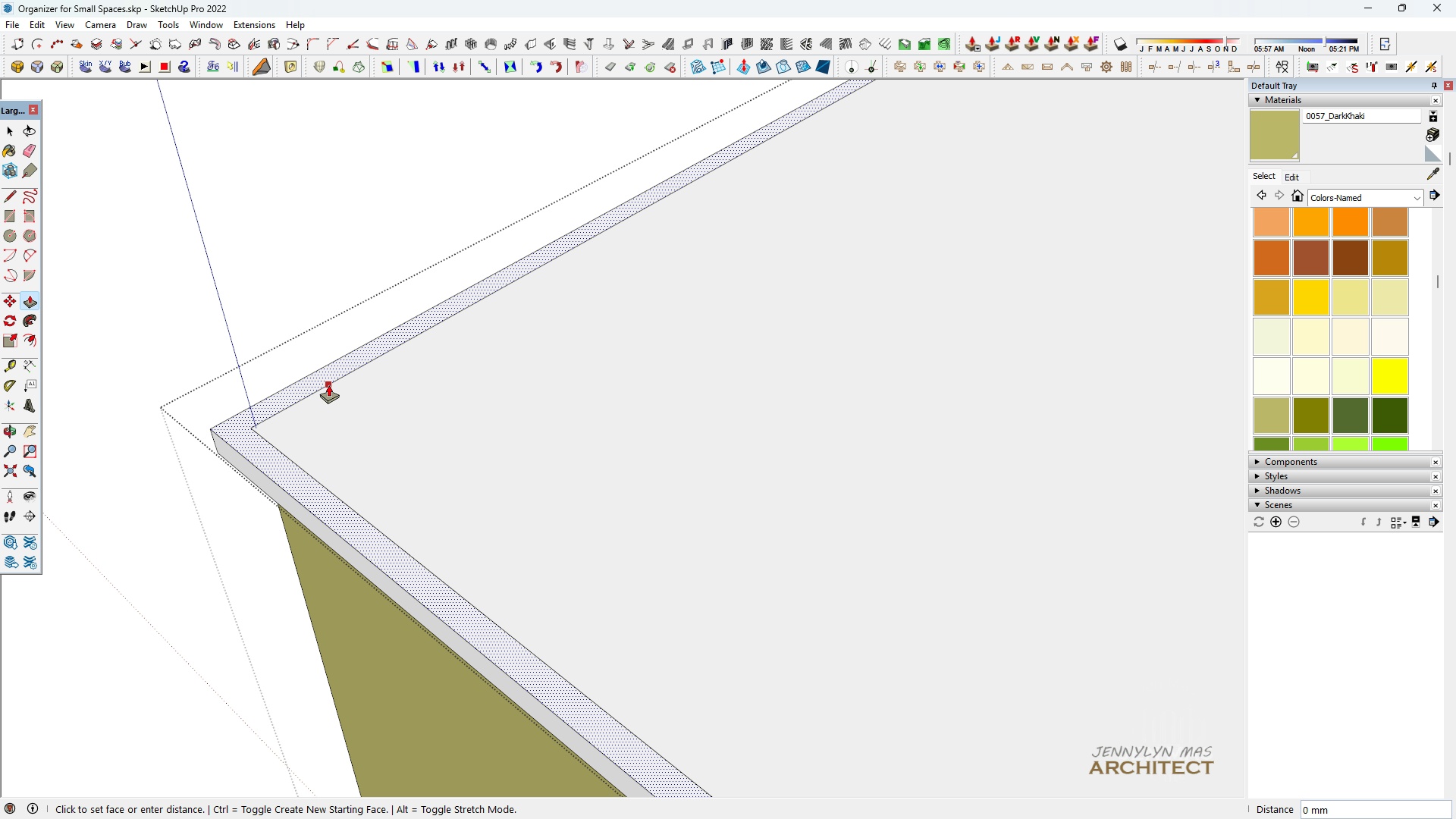 
left_click([328, 384])
 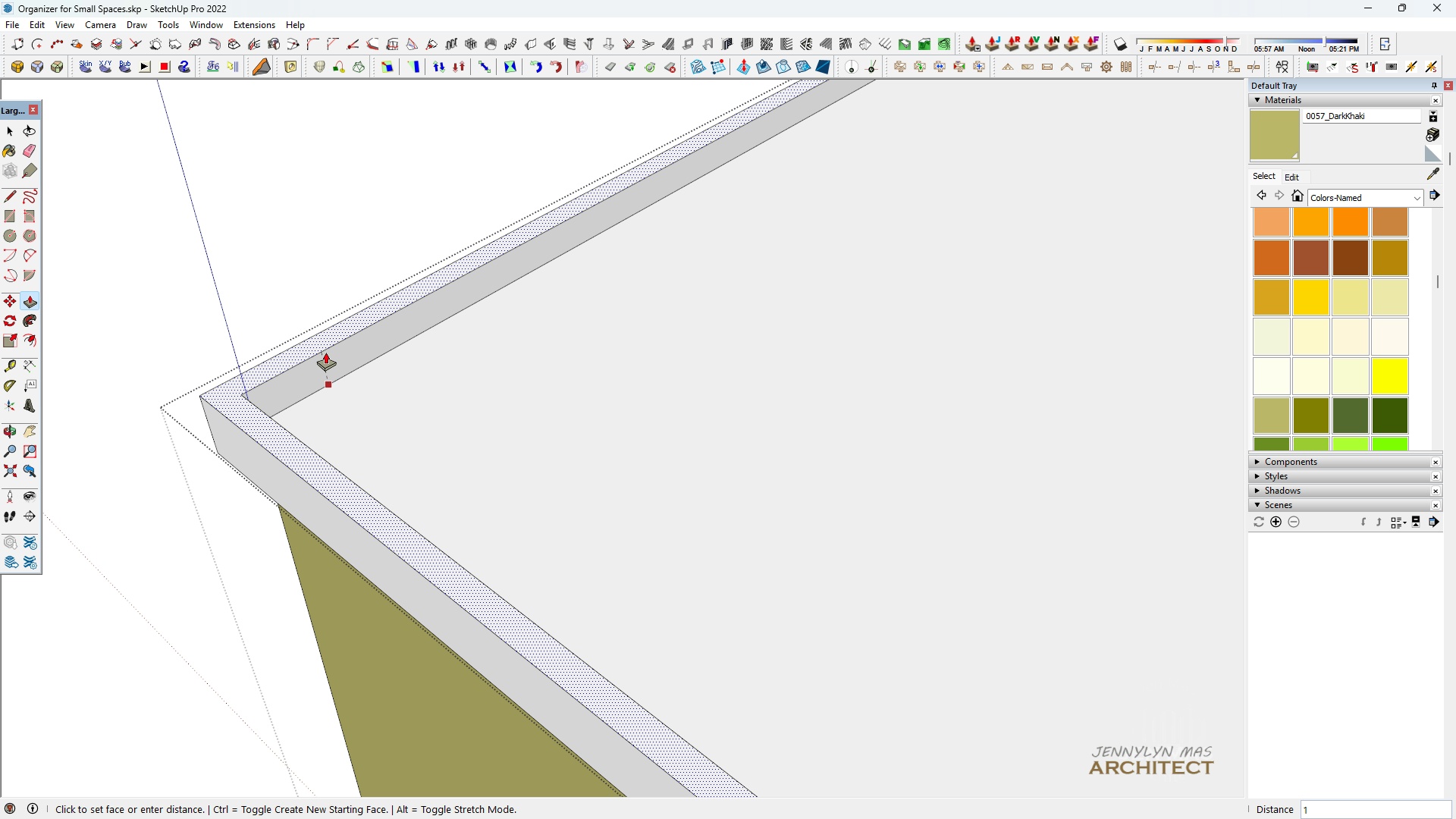 
type(18)
 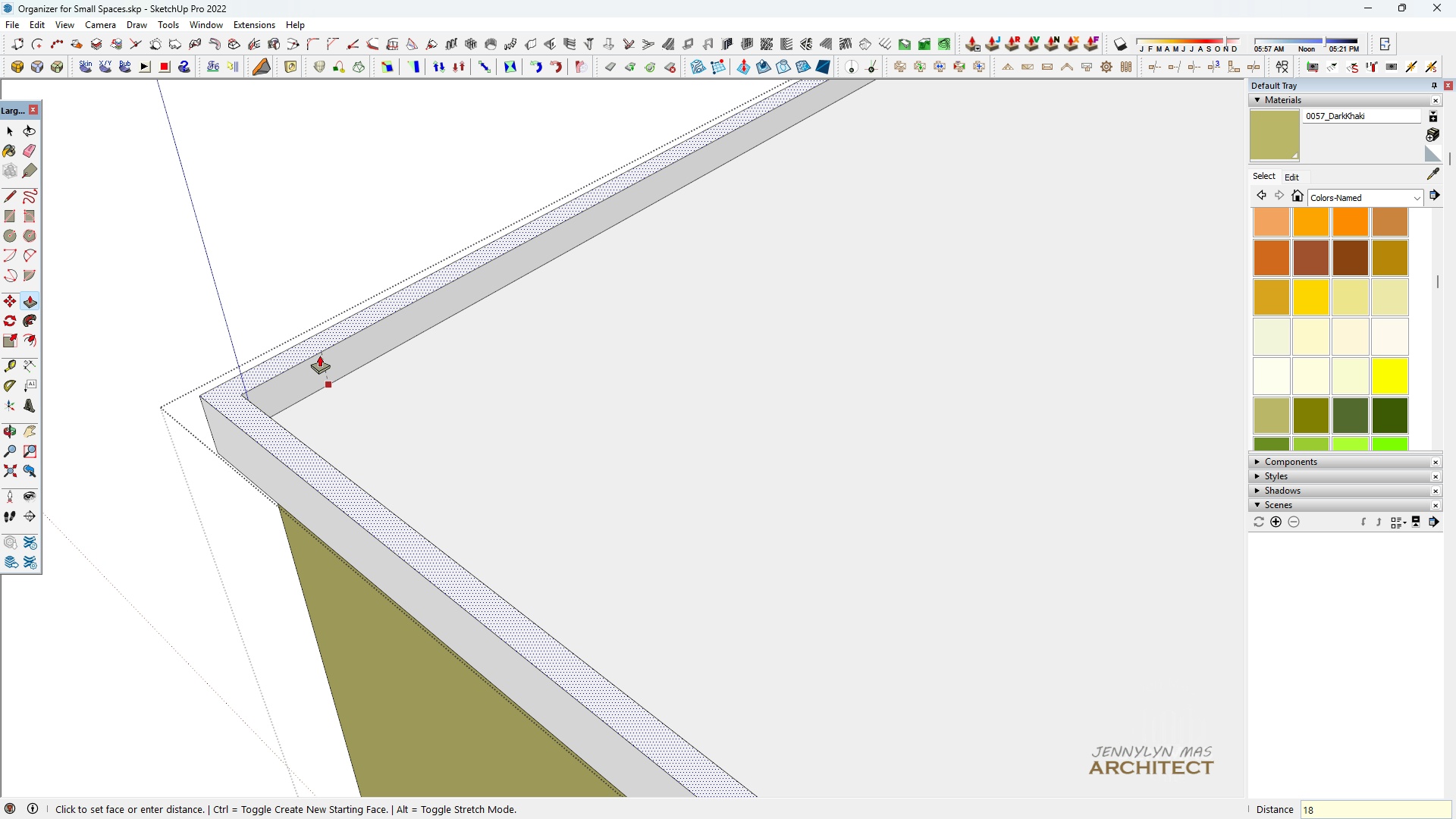 
key(Enter)
 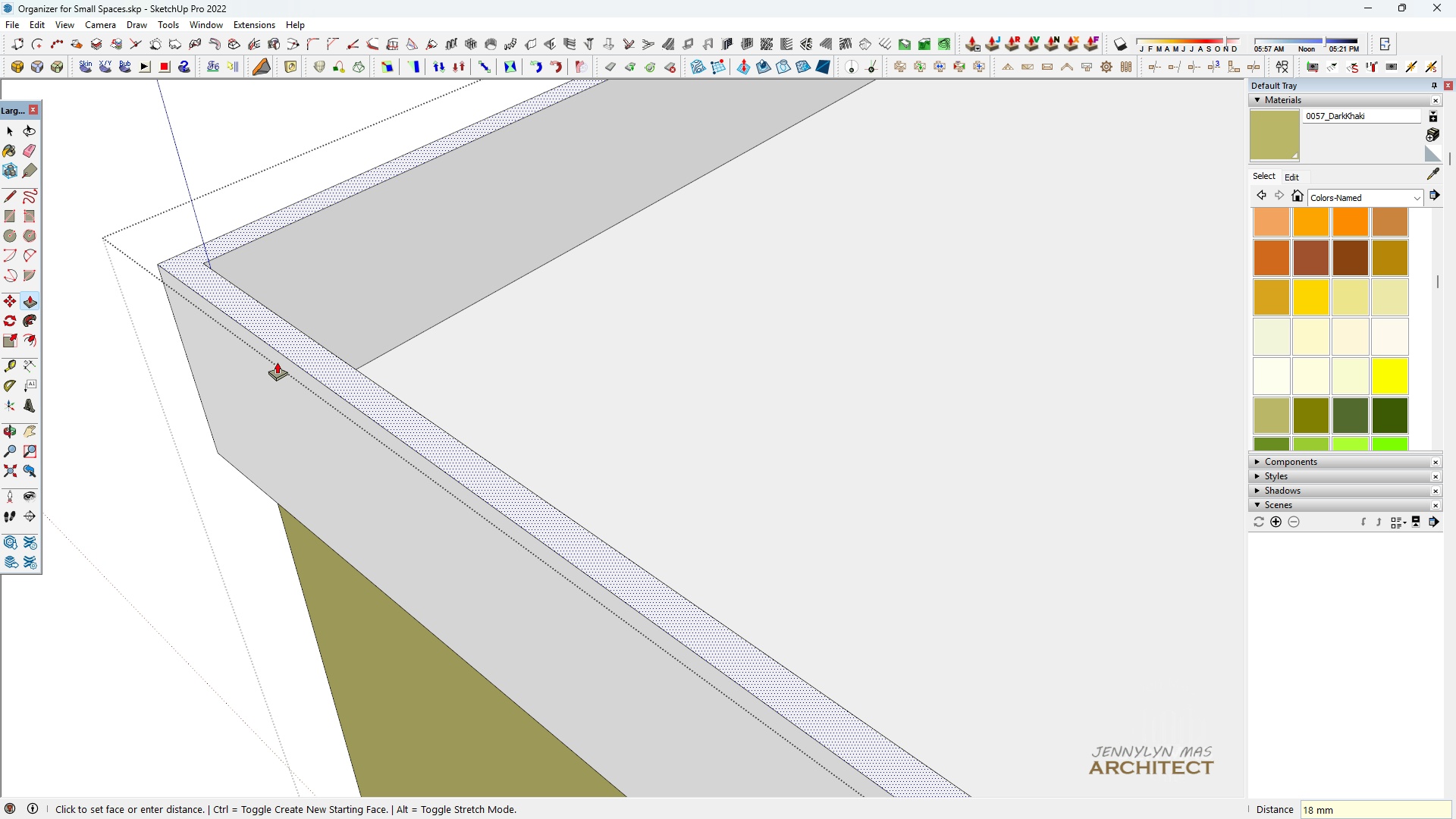 
scroll: coordinate [422, 124], scroll_direction: down, amount: 7.0
 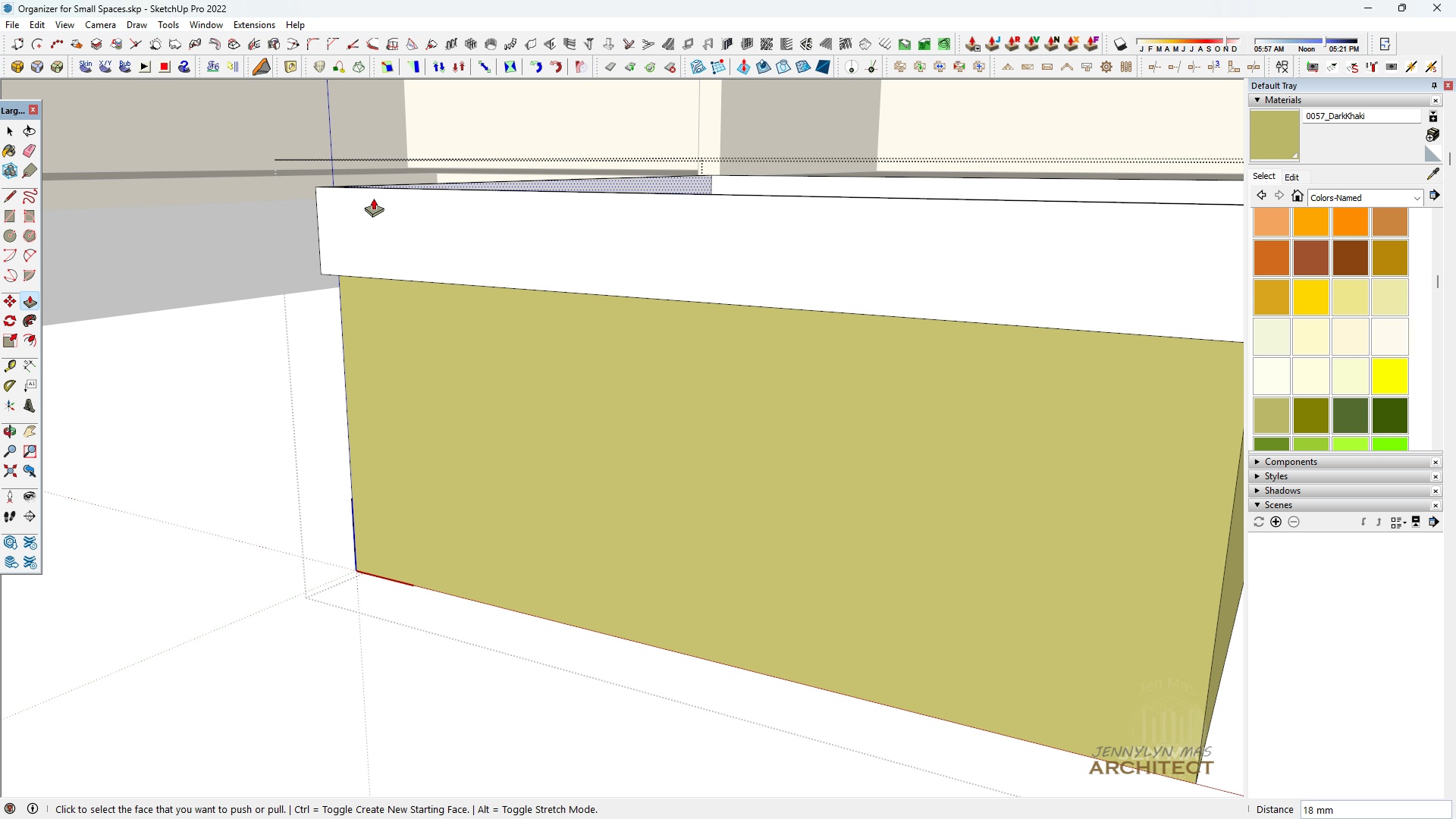 
key(Space)
 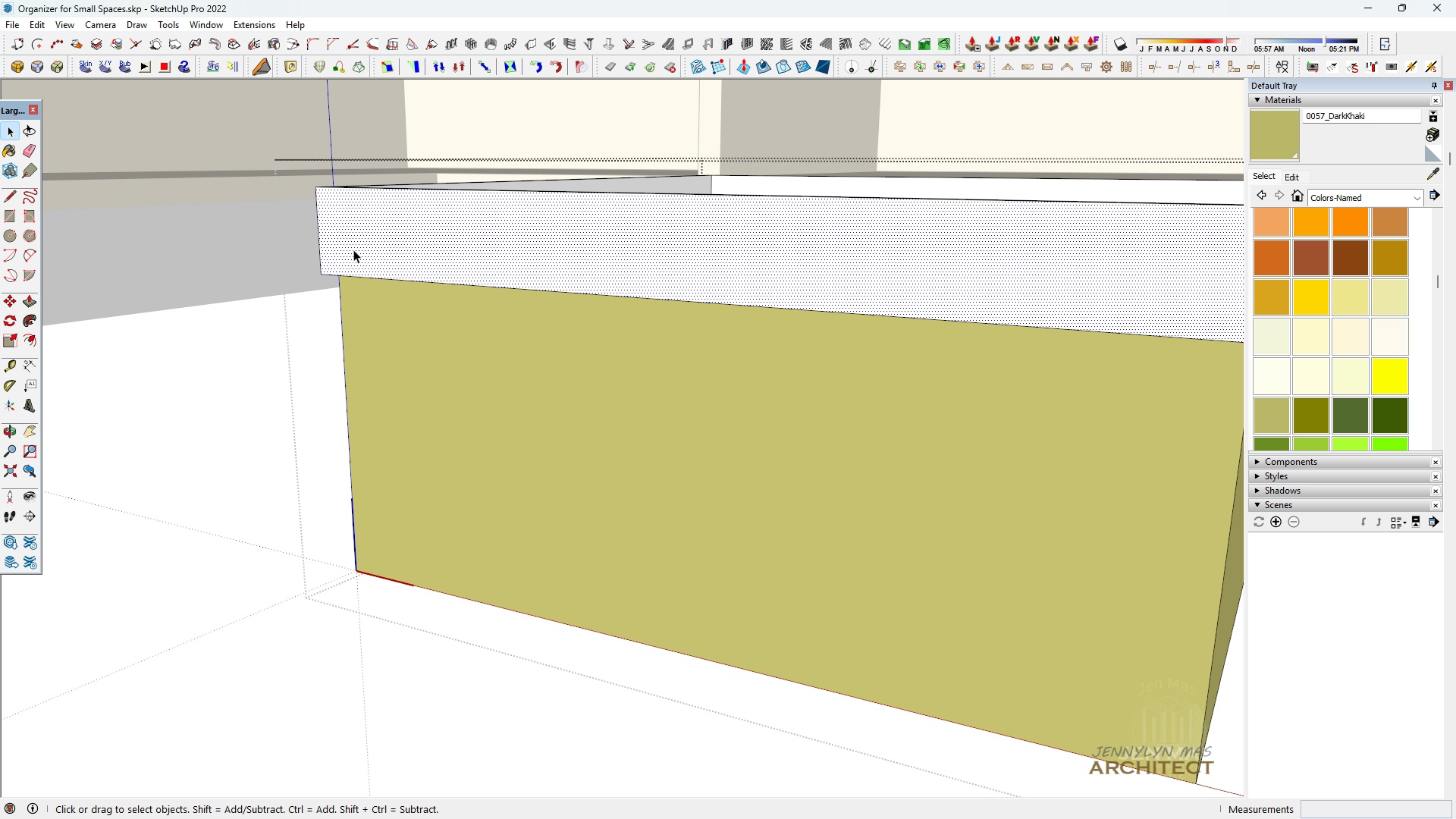 
double_click([353, 249])
 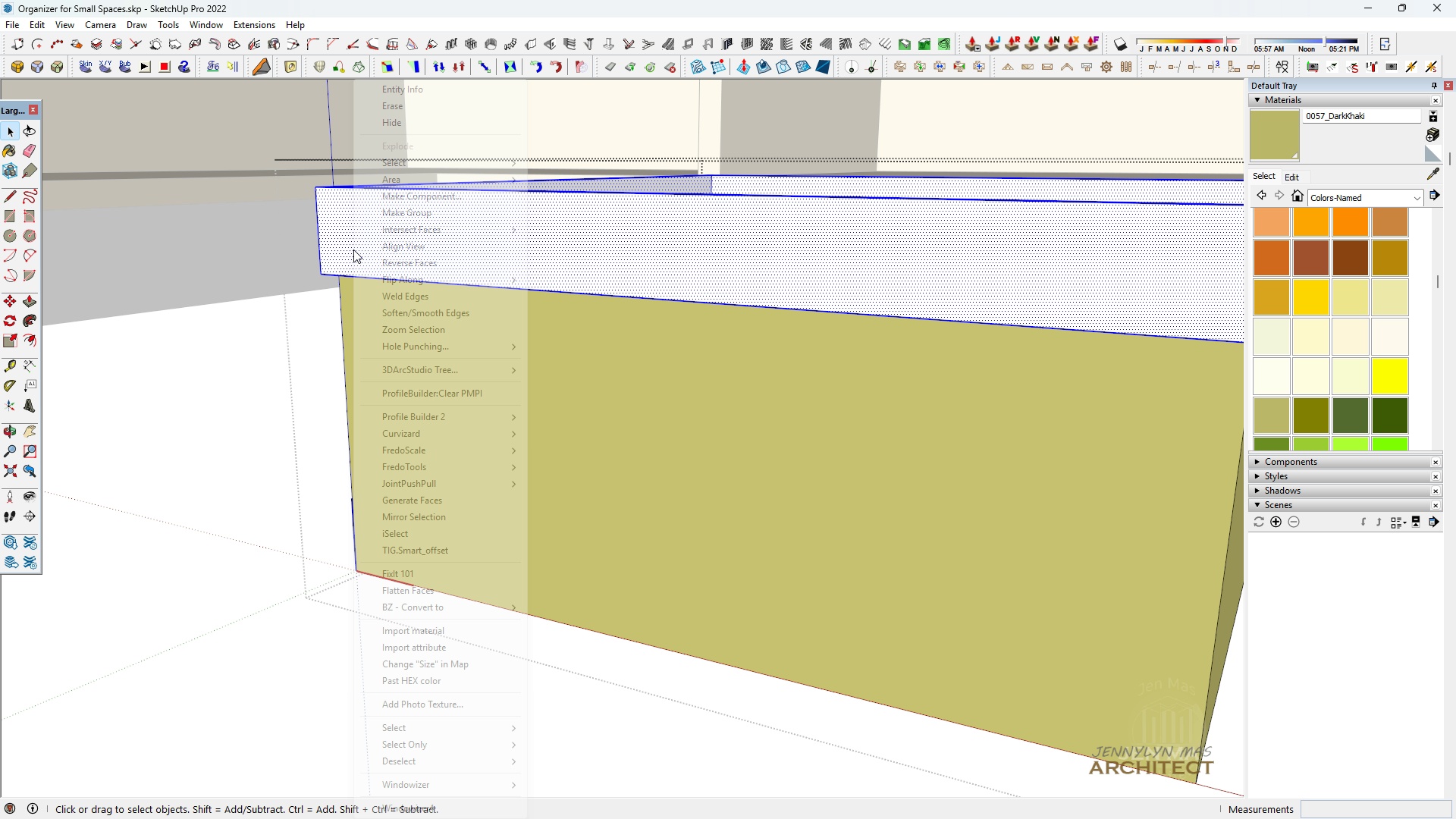 
left_click([353, 249])
 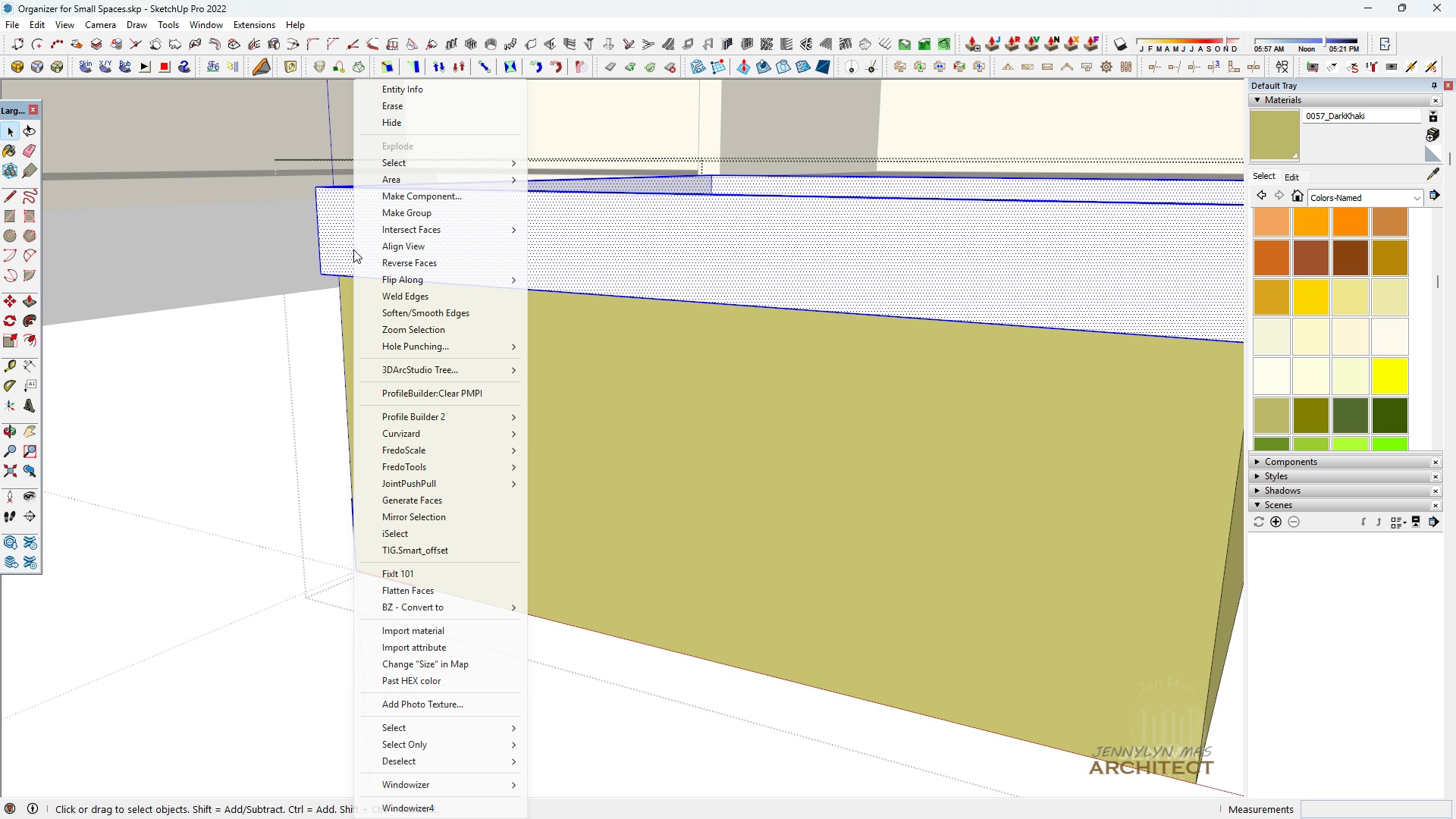 
right_click([353, 249])
 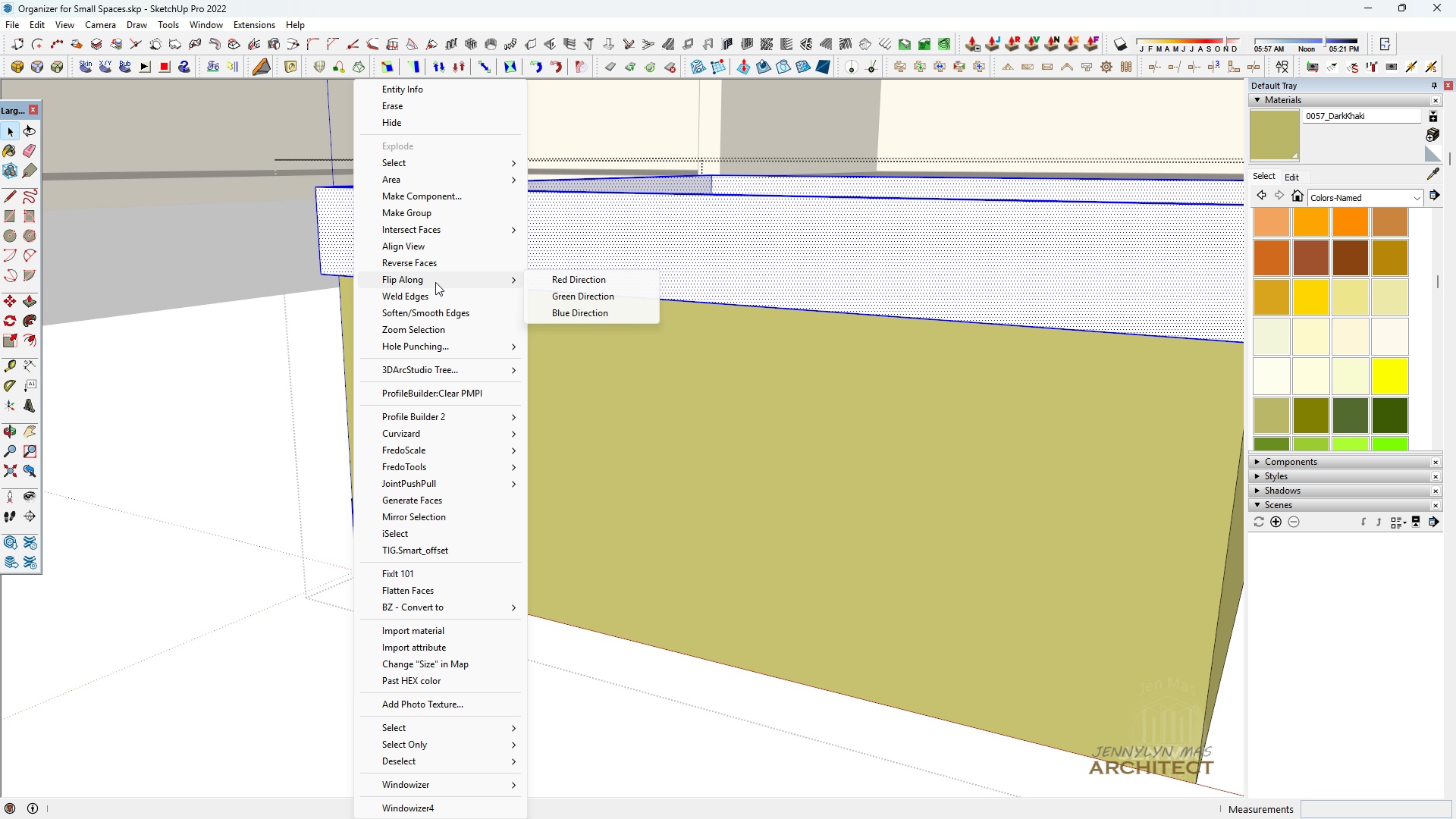 
left_click([546, 314])
 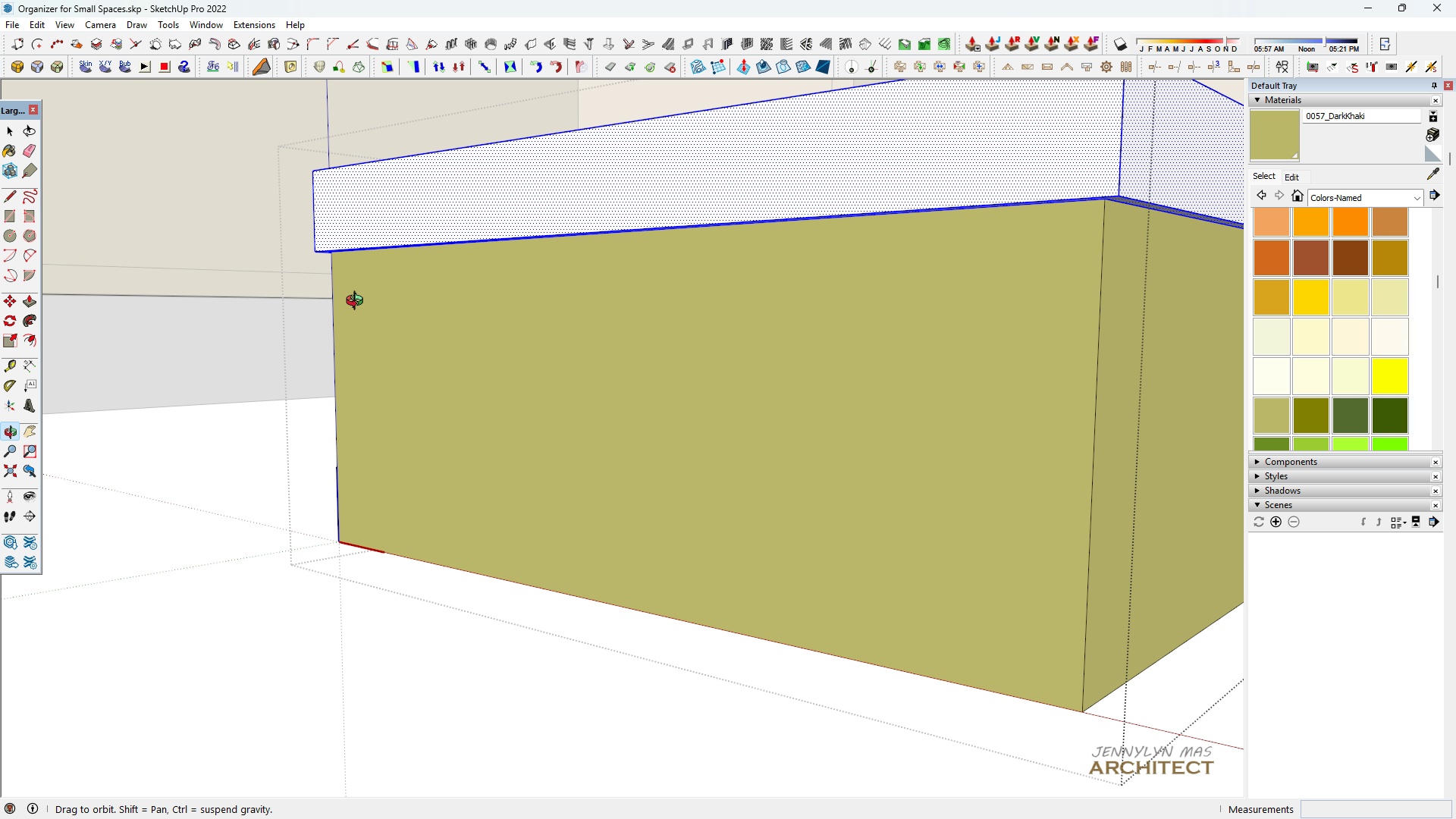 
scroll: coordinate [352, 359], scroll_direction: down, amount: 3.0
 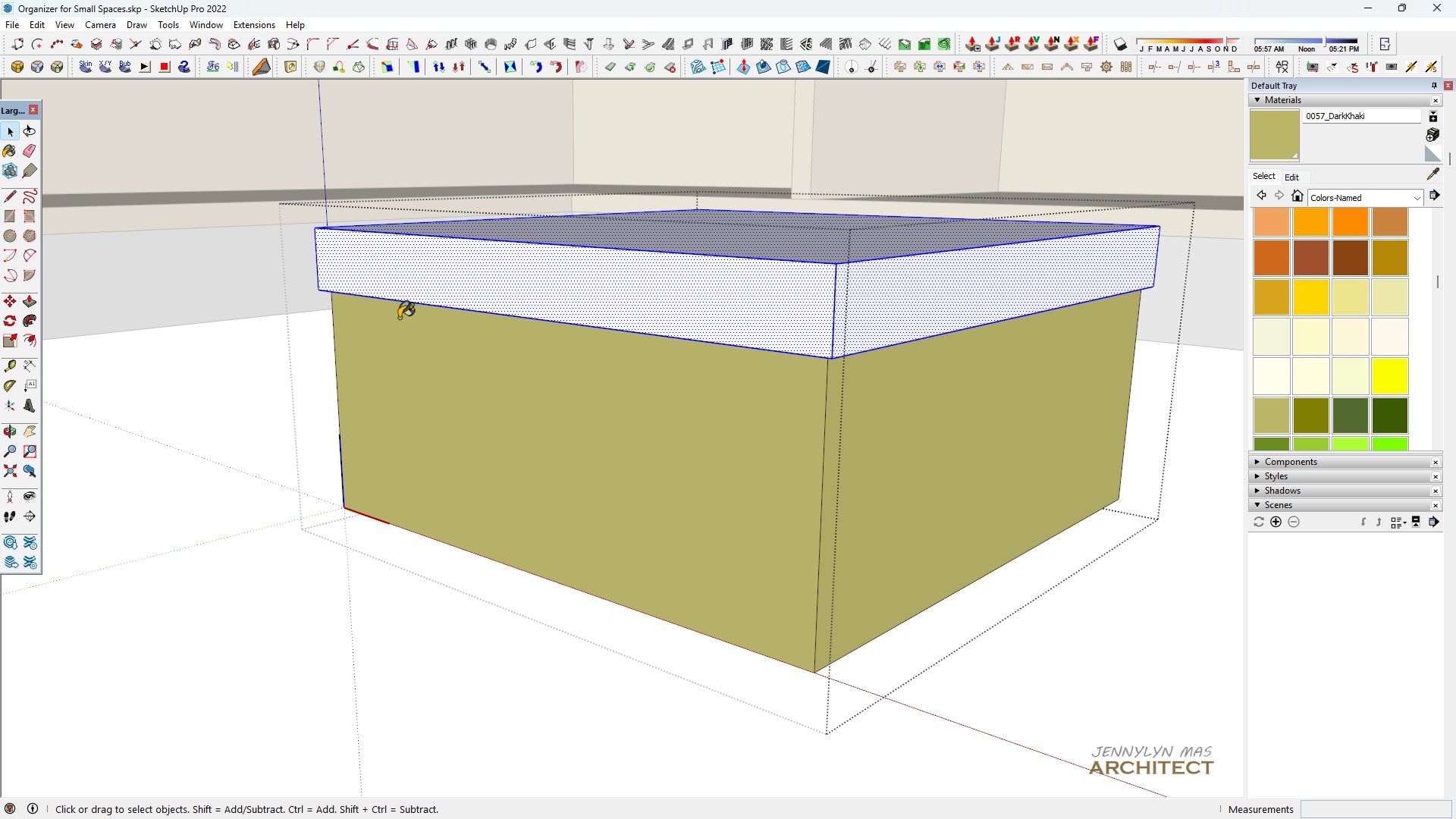 
key(B)
 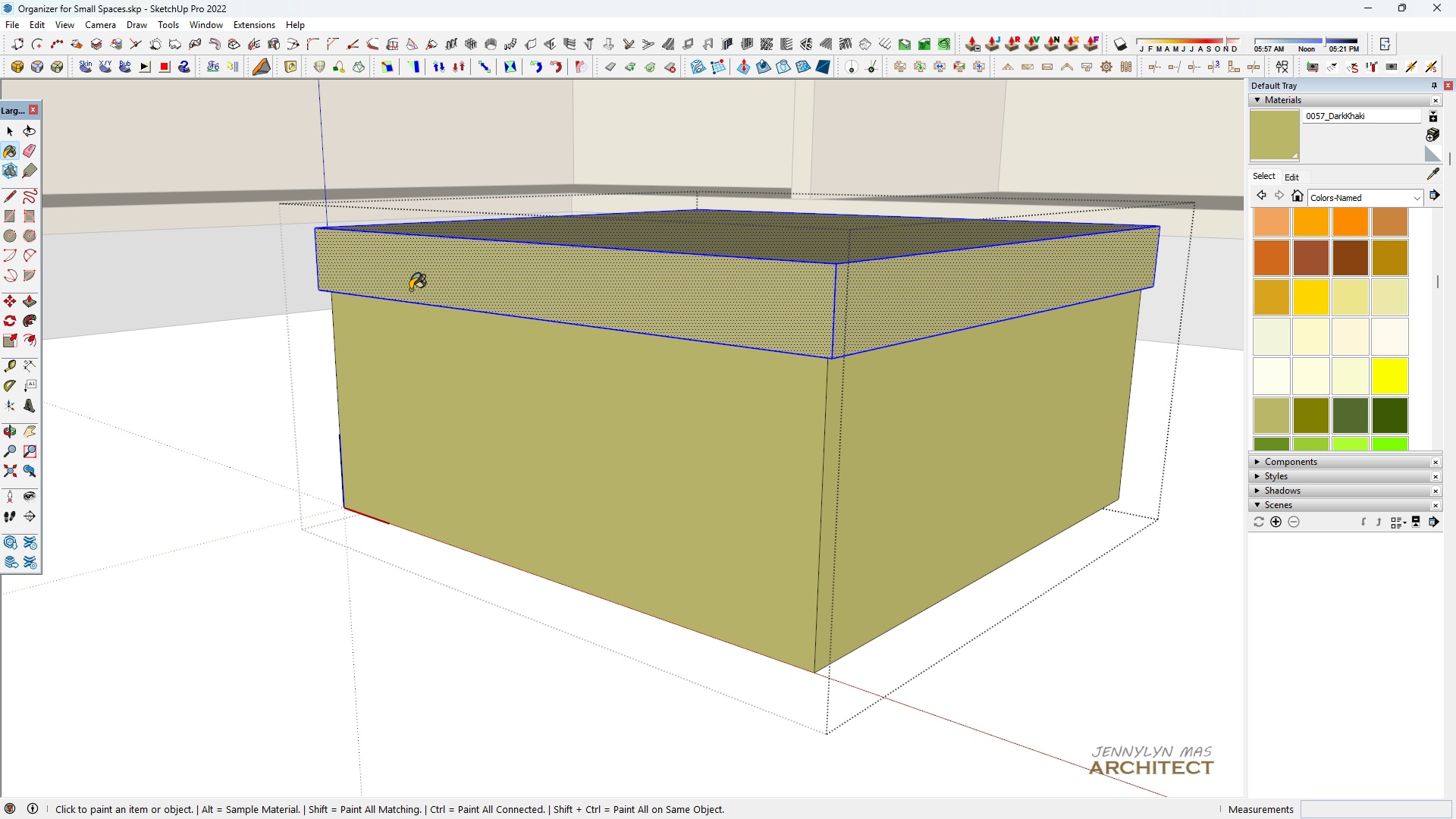 
double_click([410, 290])
 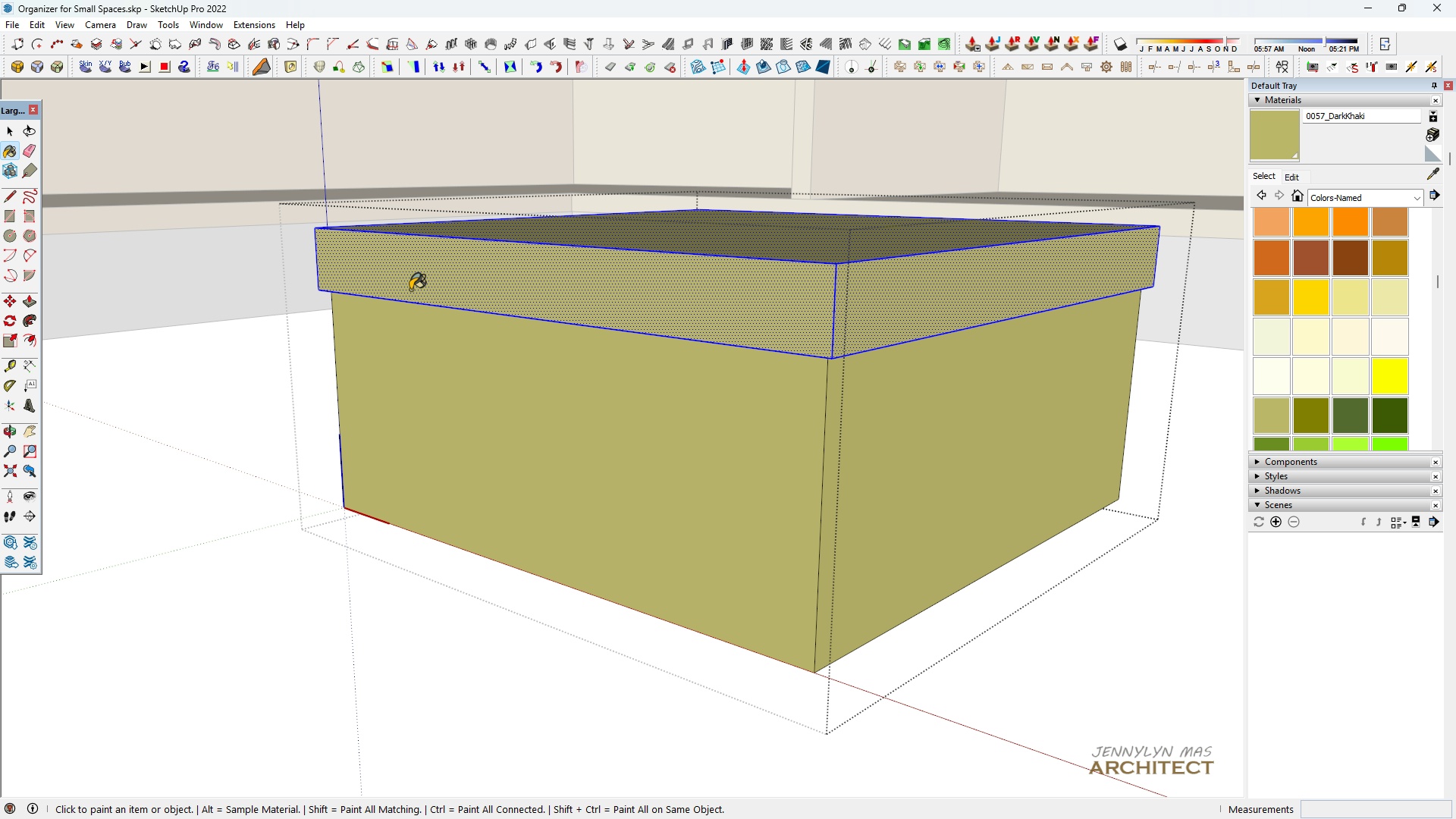 
triple_click([410, 290])
 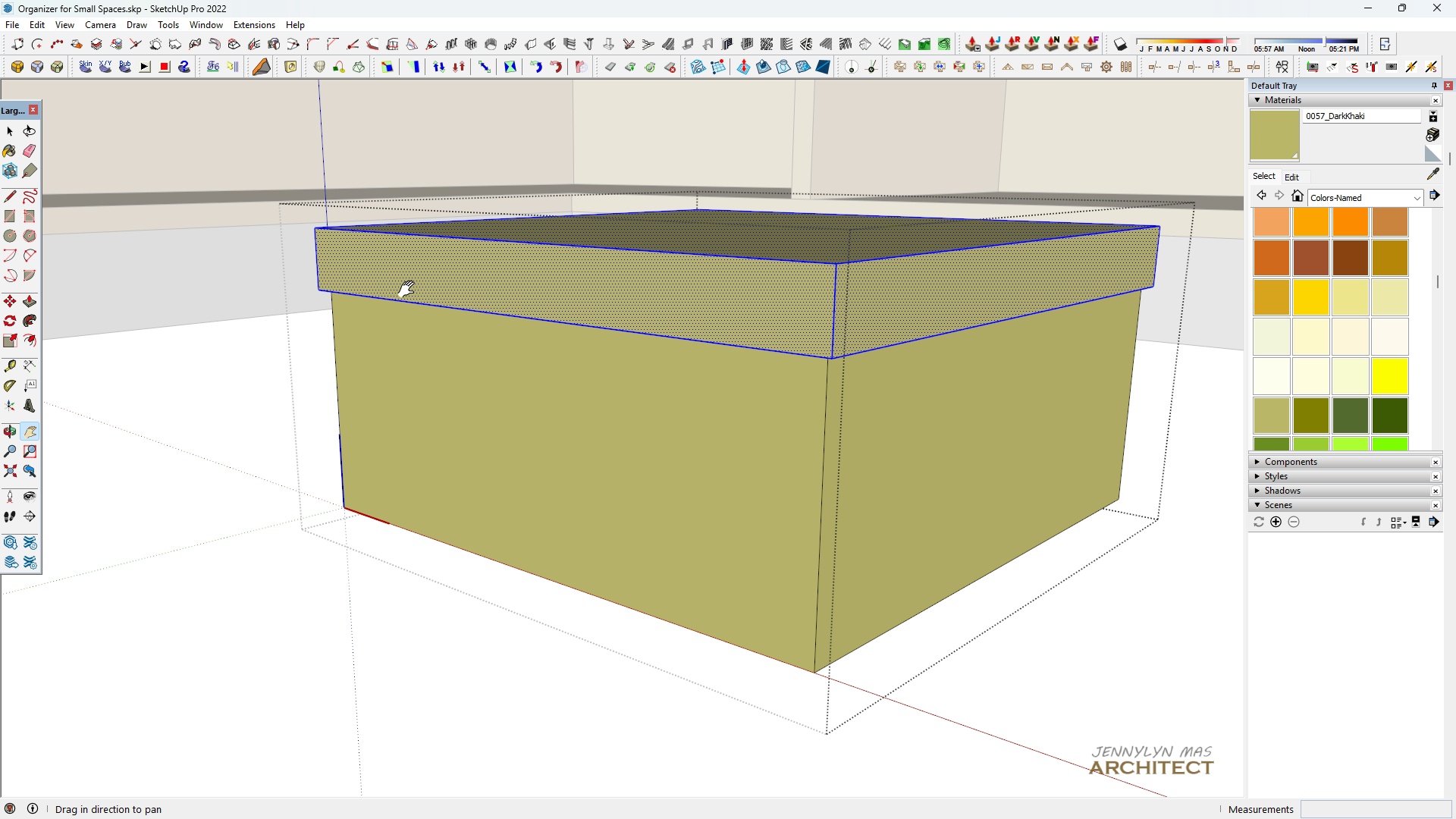 
key(H)
 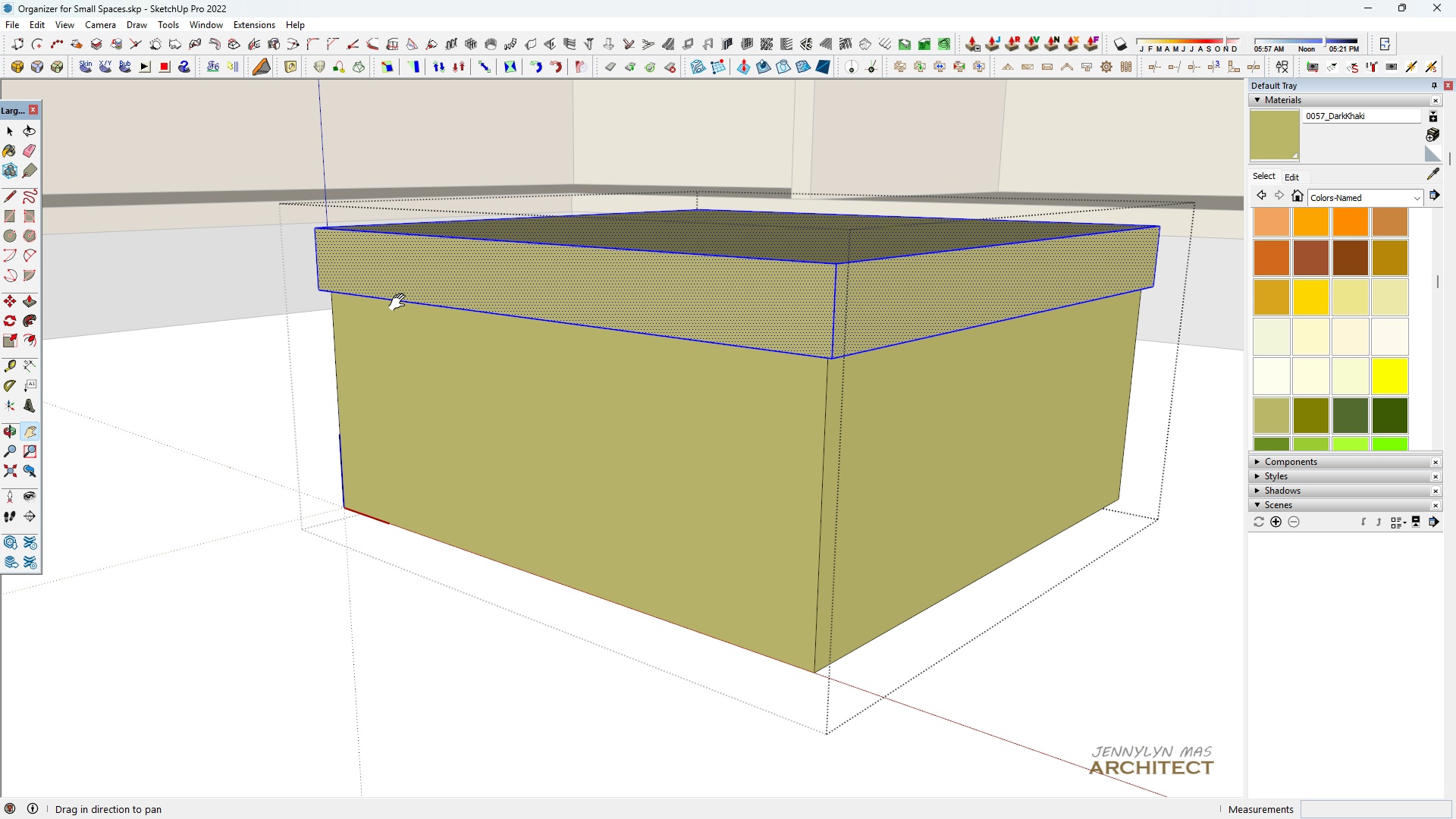 
scroll: coordinate [466, 570], scroll_direction: down, amount: 8.0
 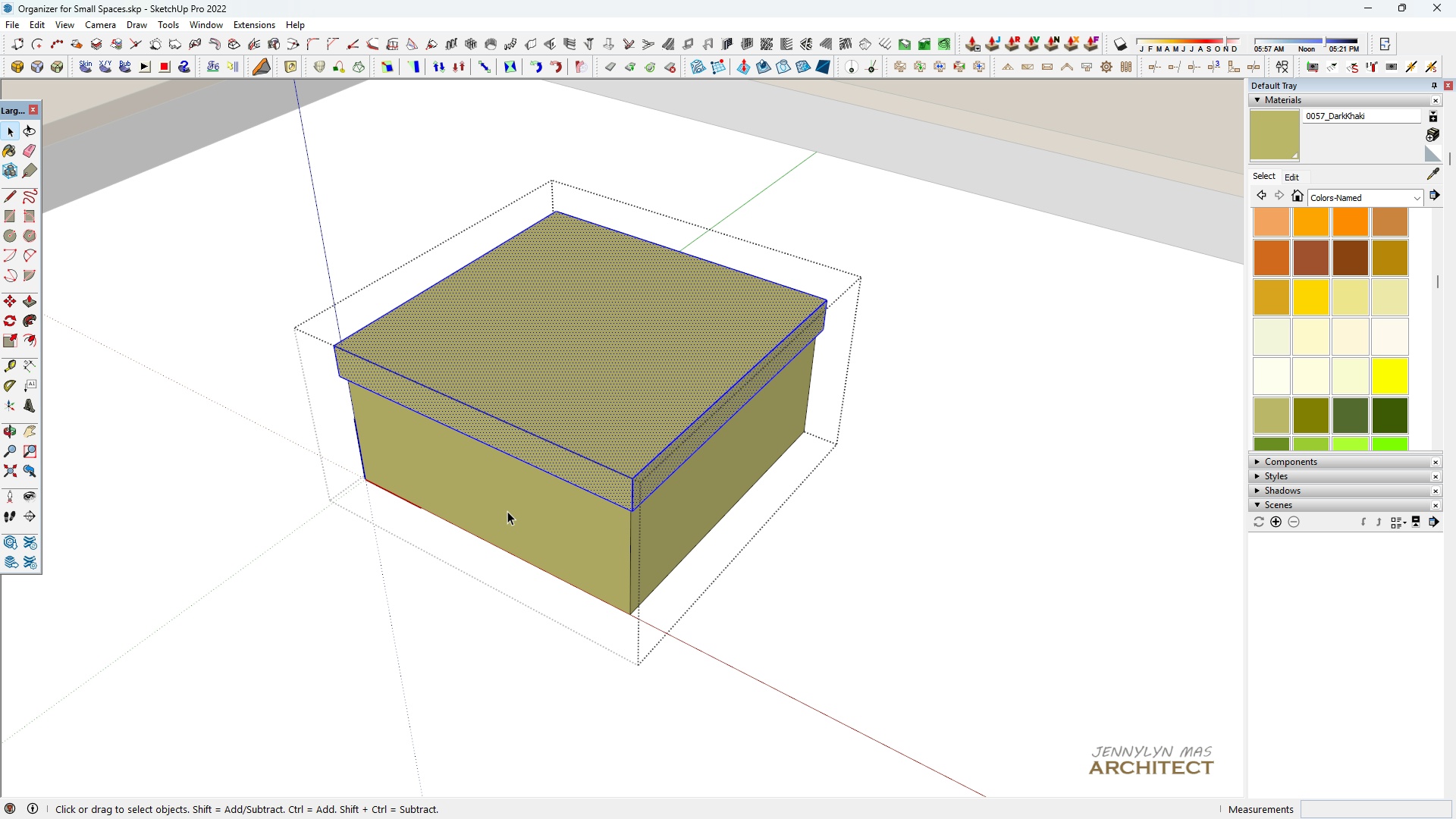 
key(Space)
 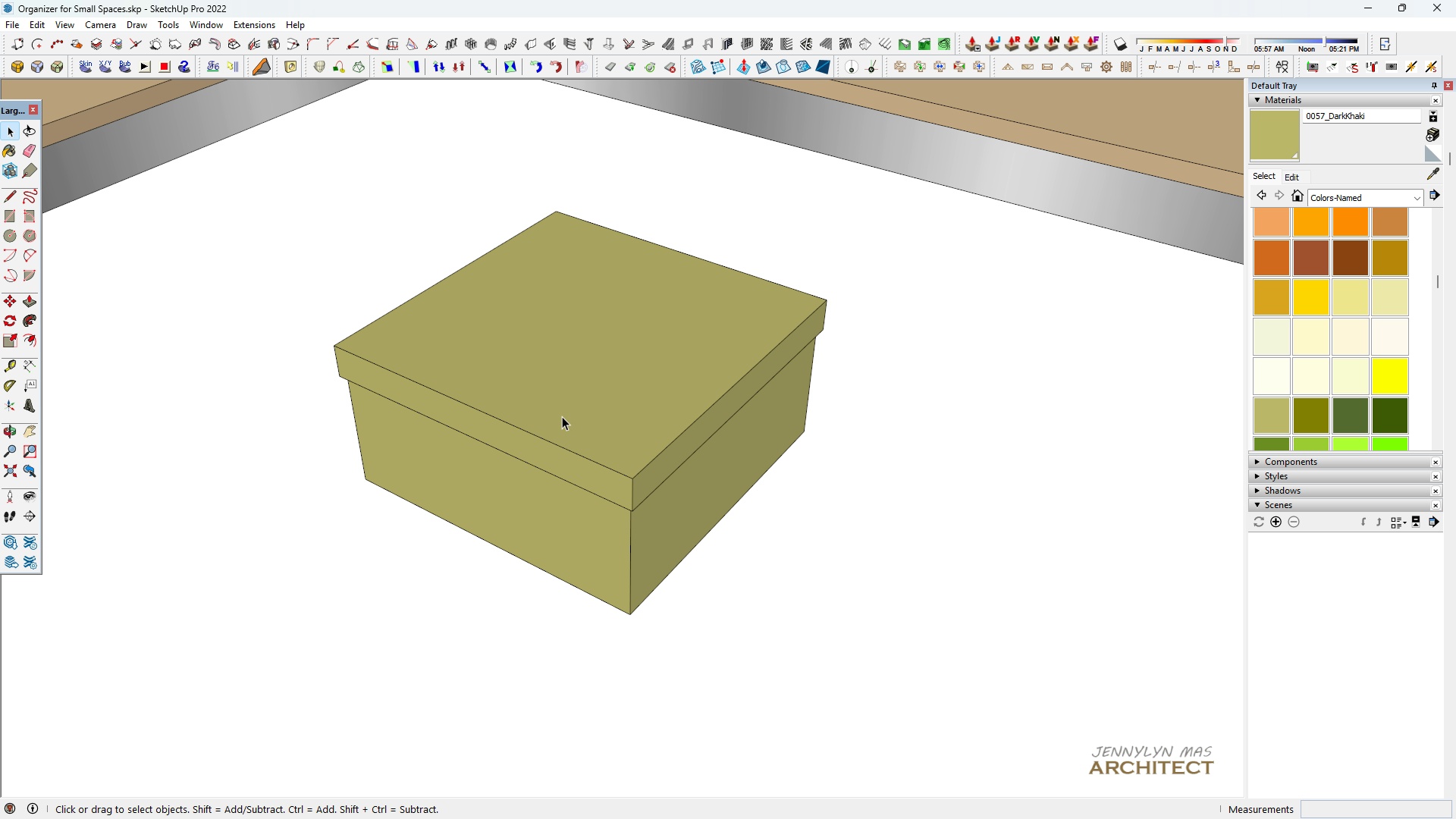 
key(Escape)
 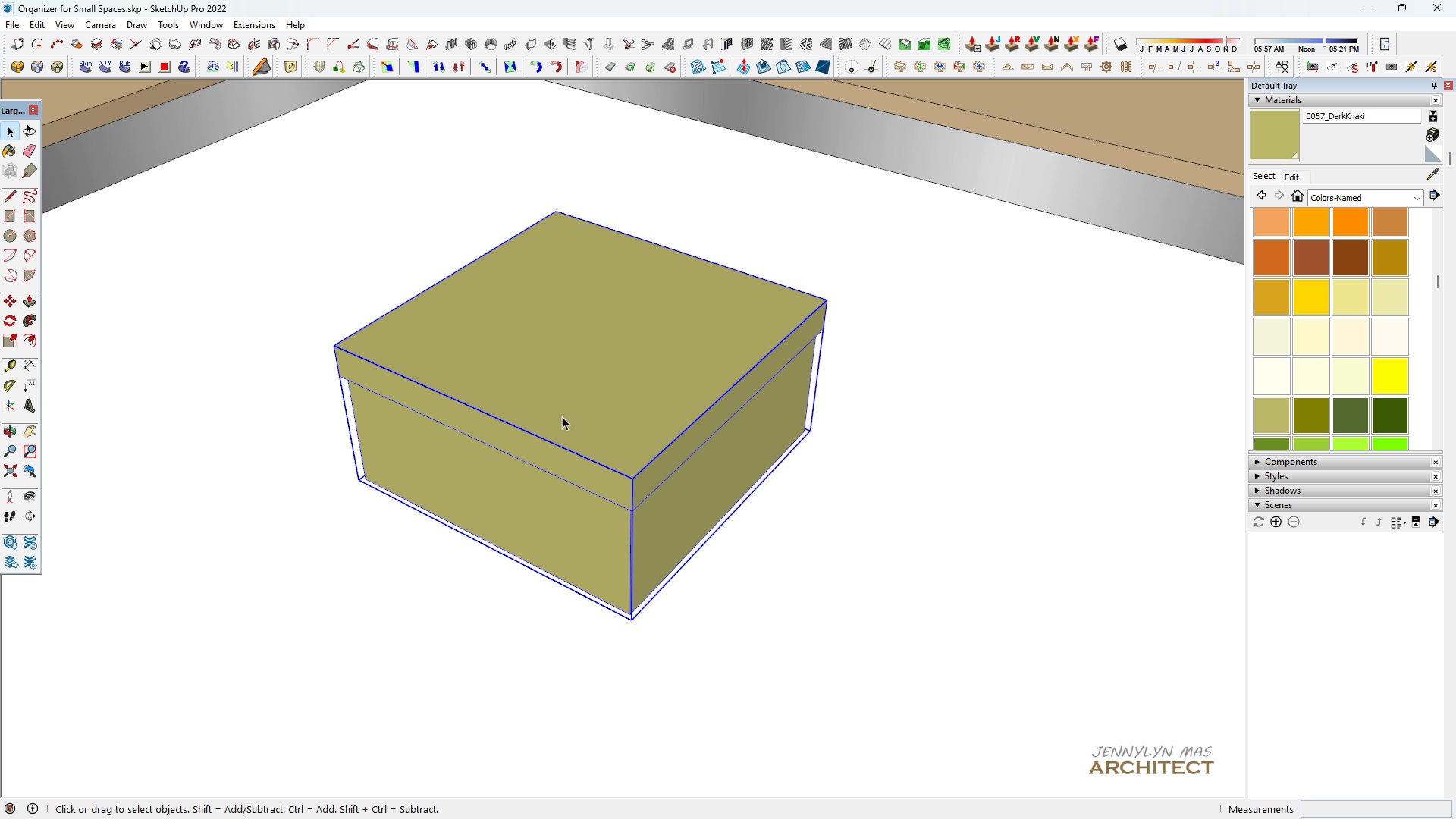 
left_click([562, 416])
 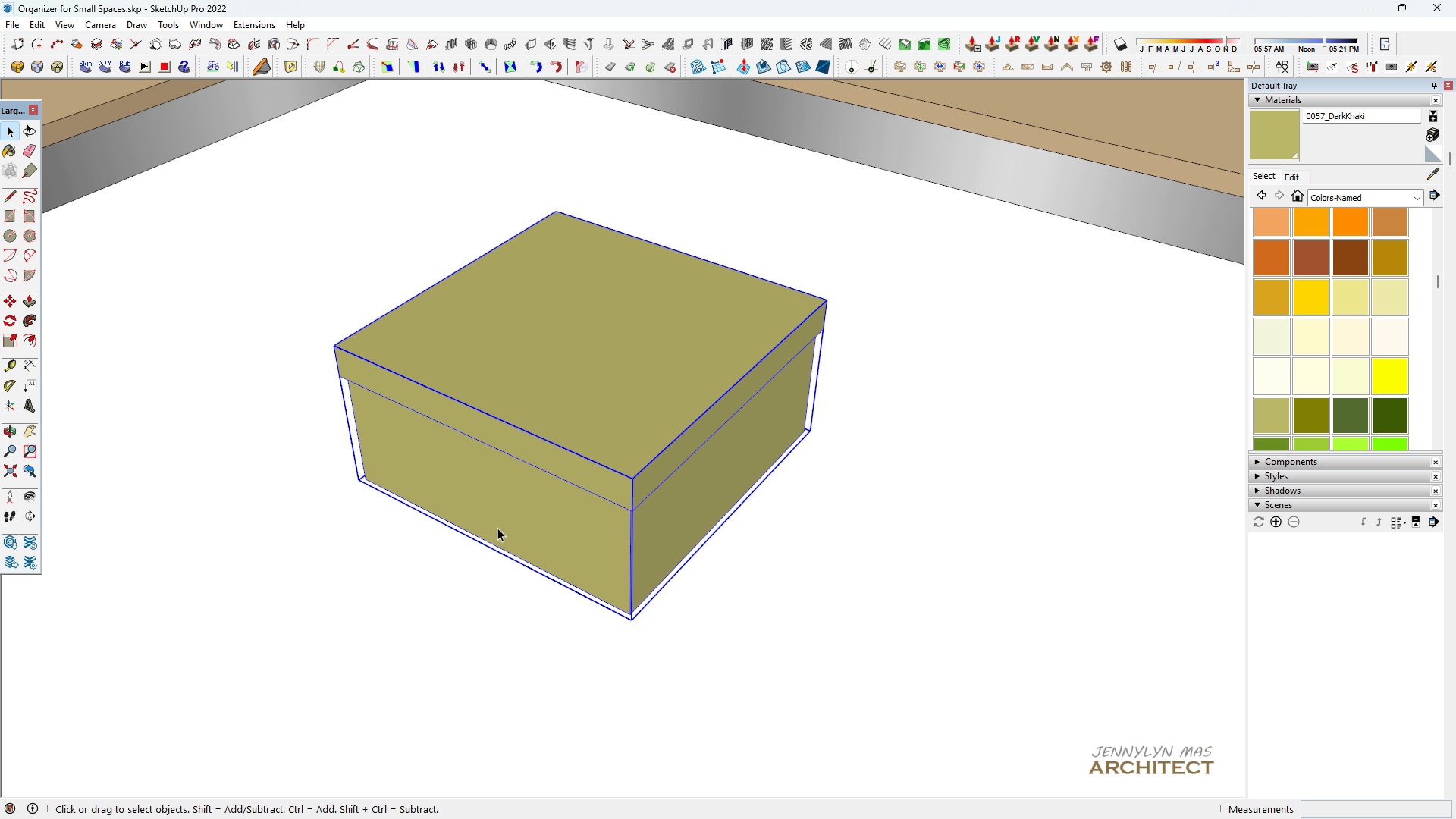 
scroll: coordinate [534, 527], scroll_direction: down, amount: 1.0
 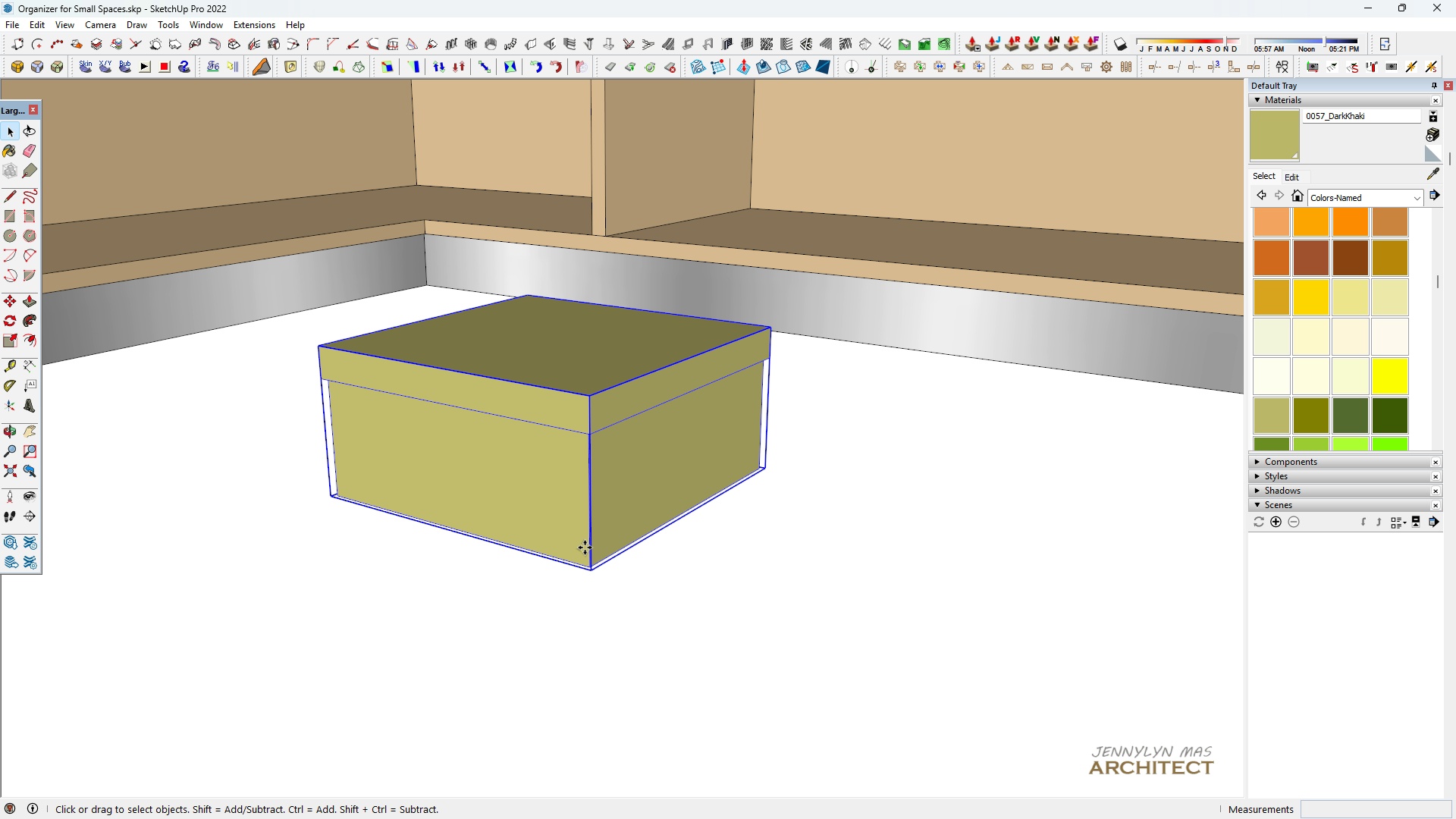 
middle_click([489, 538])
 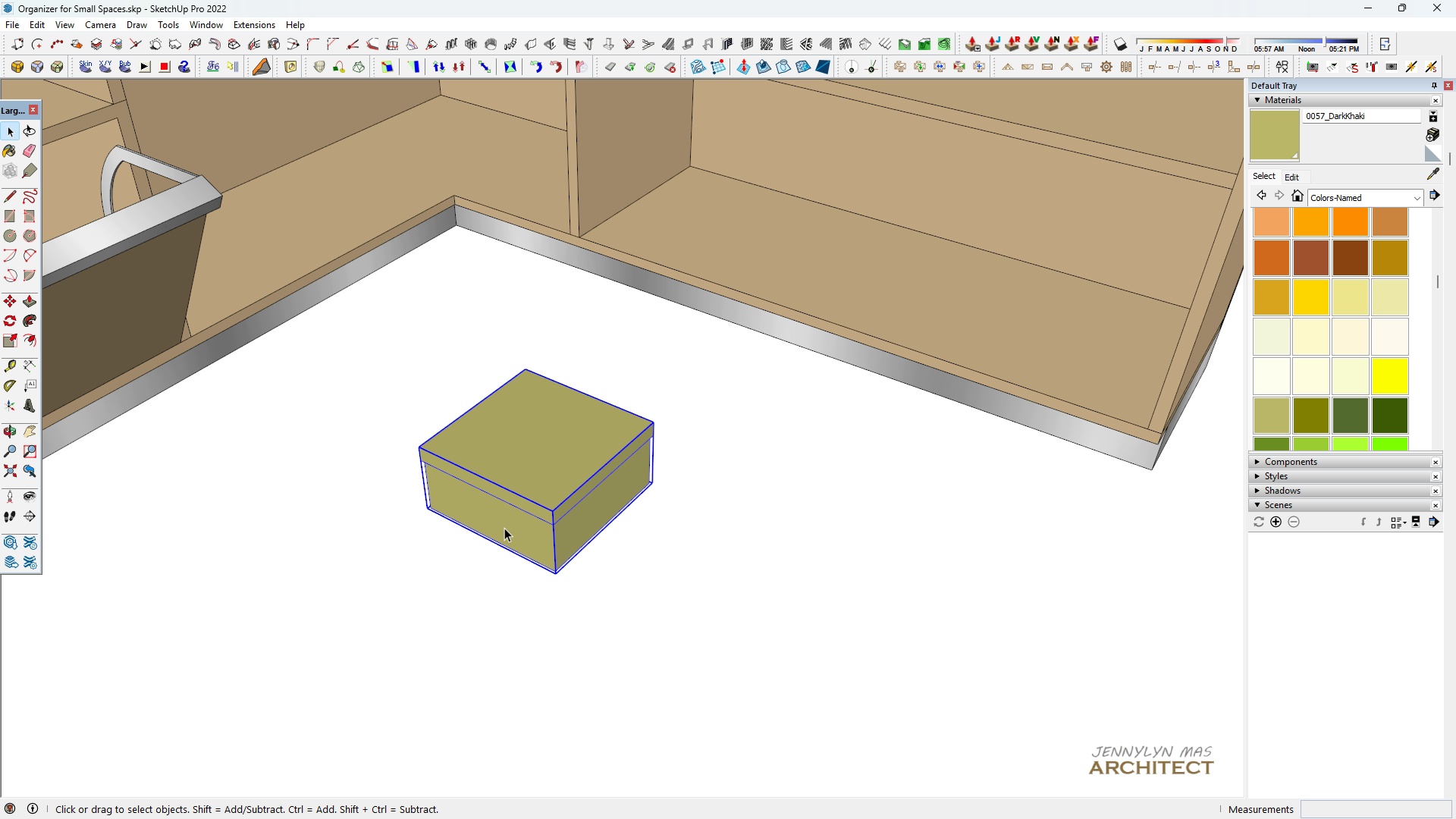 
key(Space)
 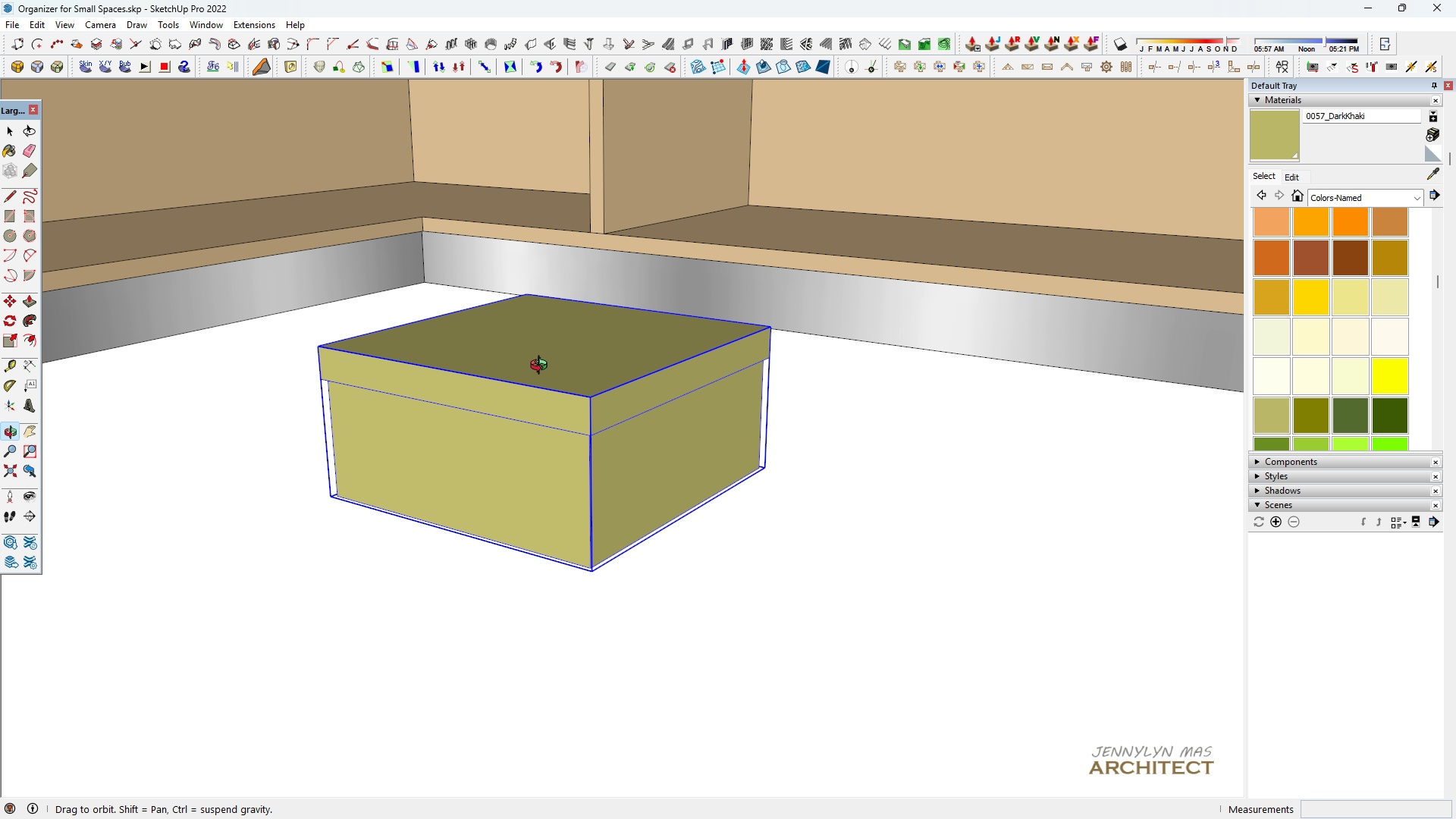 
key(H)
 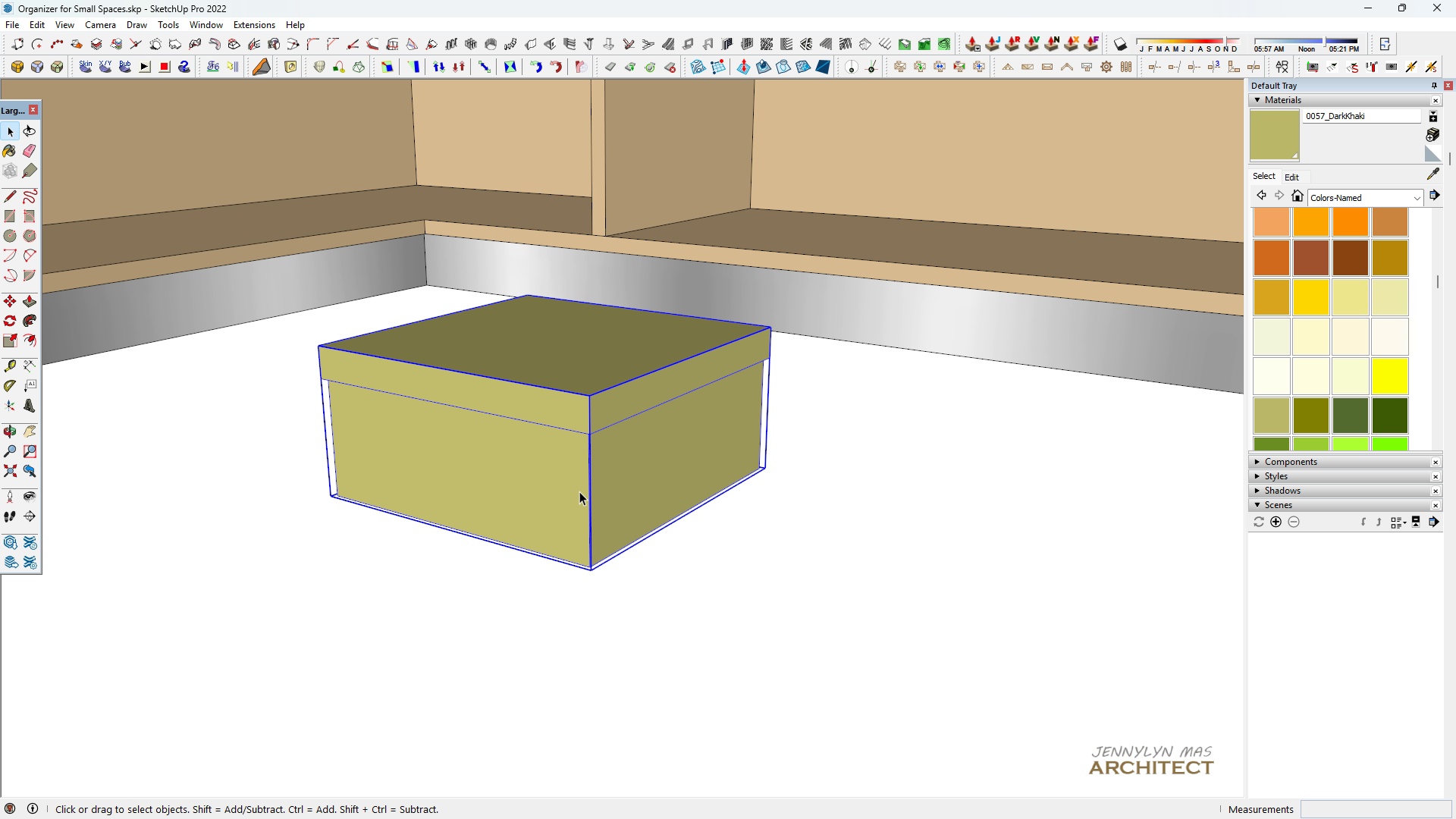 
key(Space)
 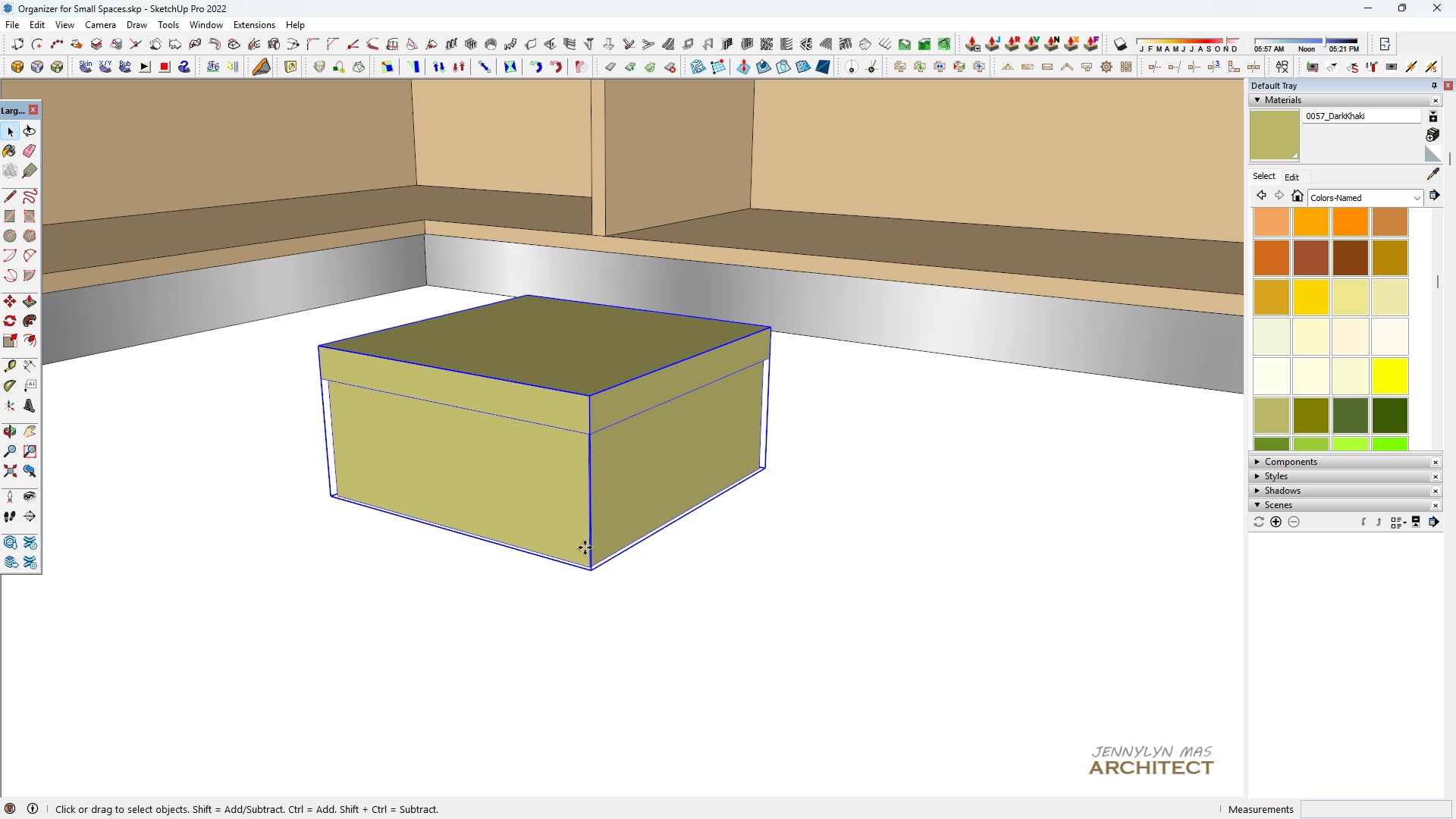 
key(M)
 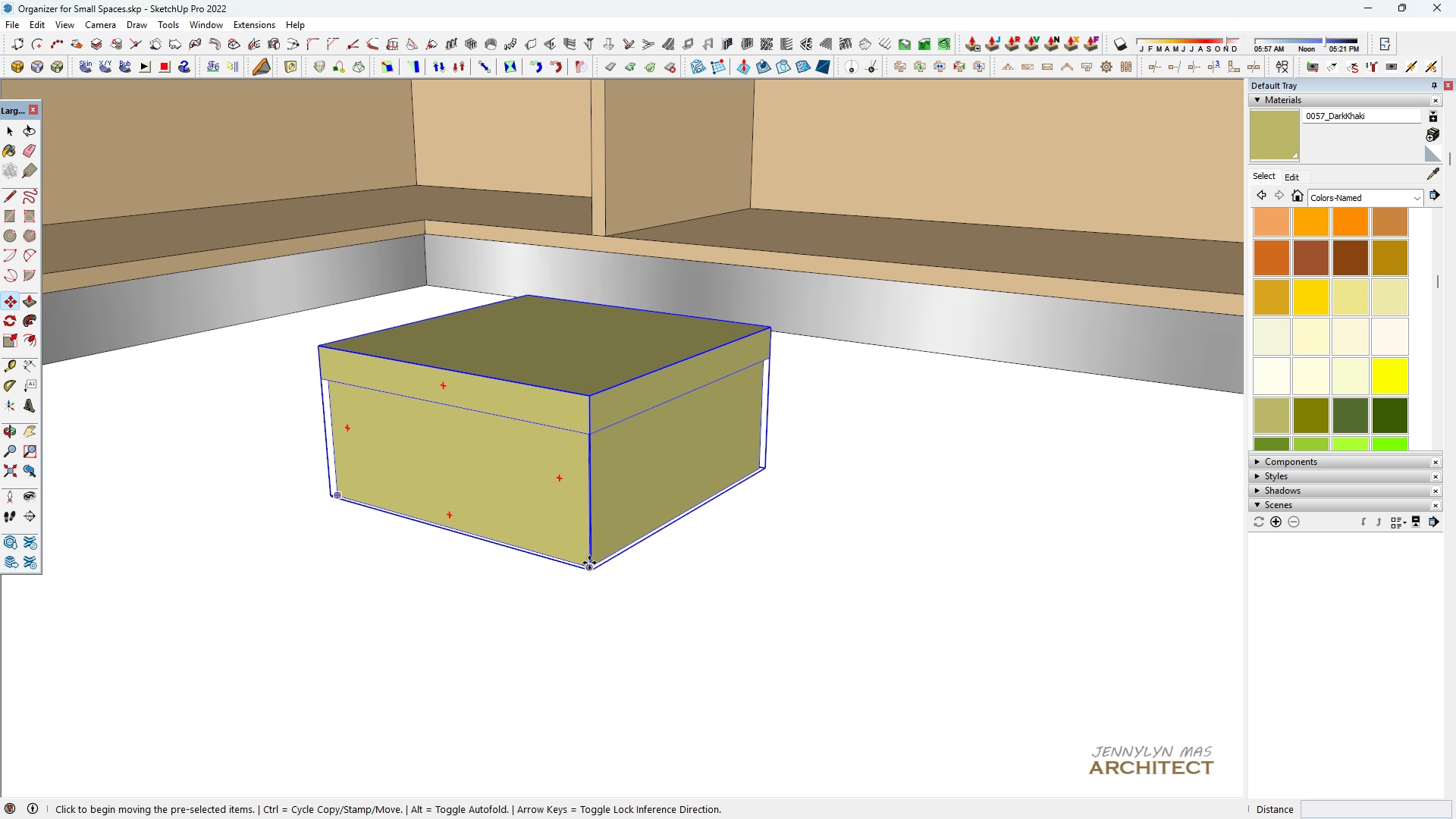 
left_click([589, 563])
 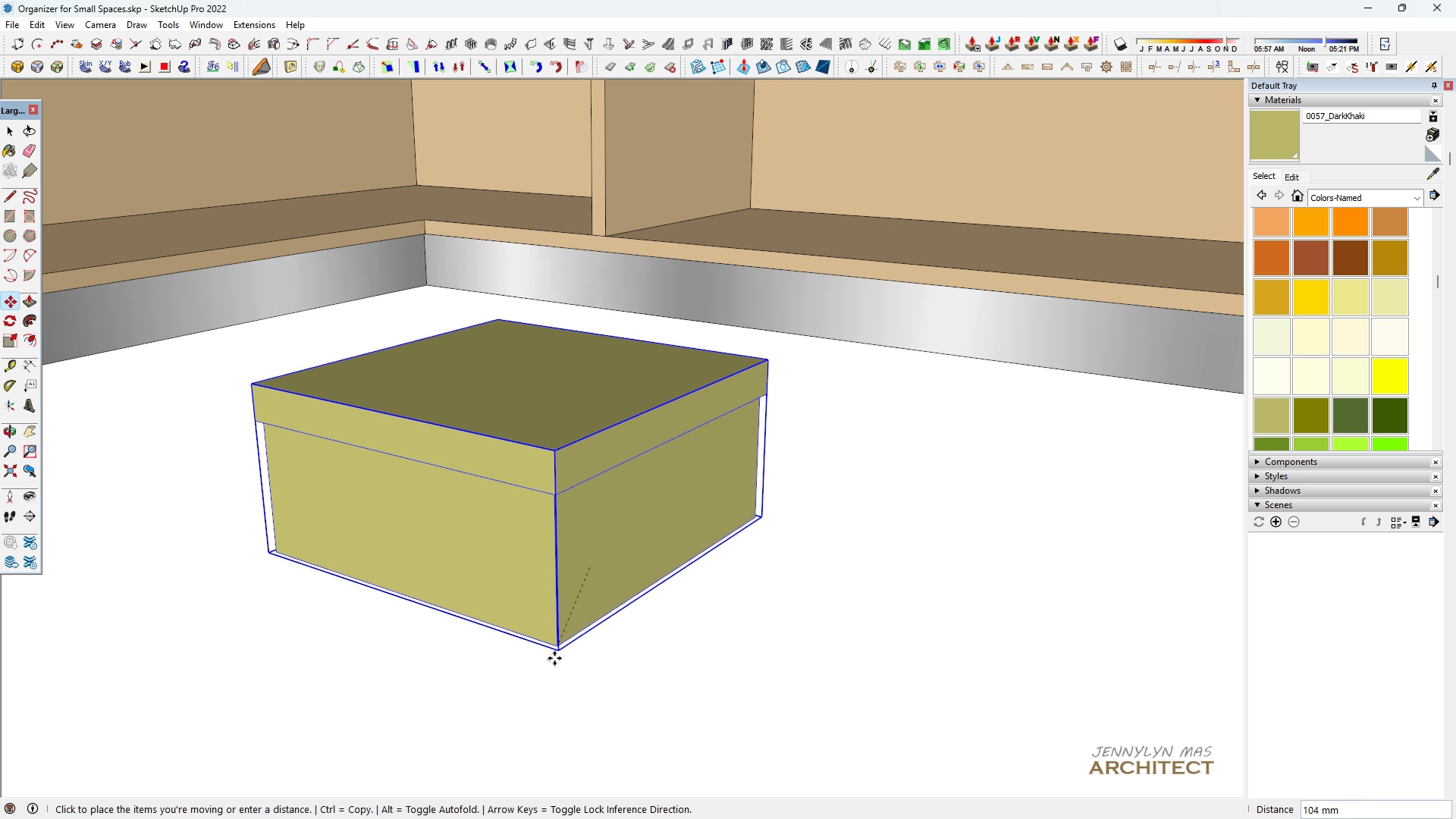 
scroll: coordinate [419, 615], scroll_direction: down, amount: 17.0
 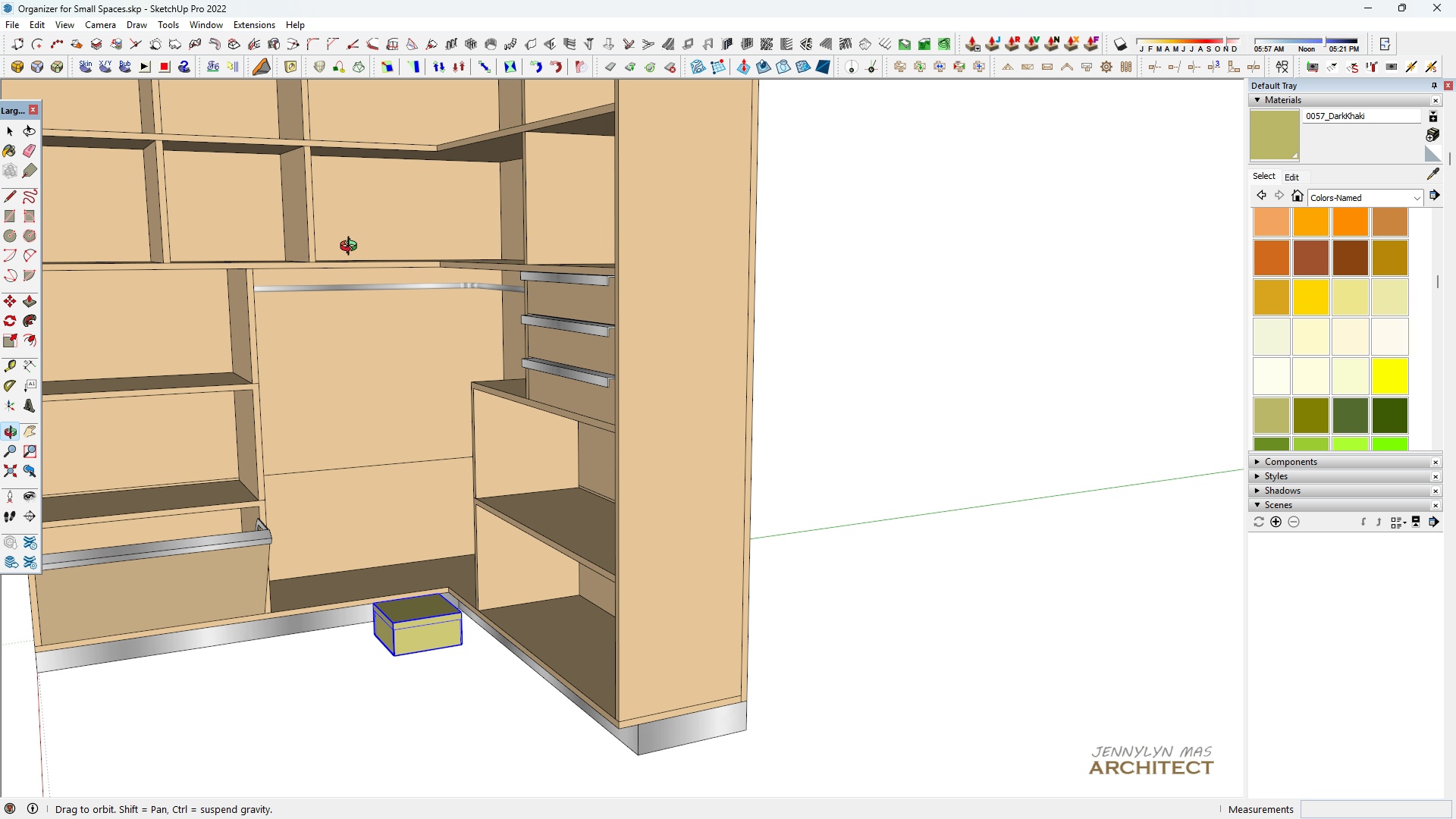 
scroll: coordinate [174, 243], scroll_direction: up, amount: 6.0
 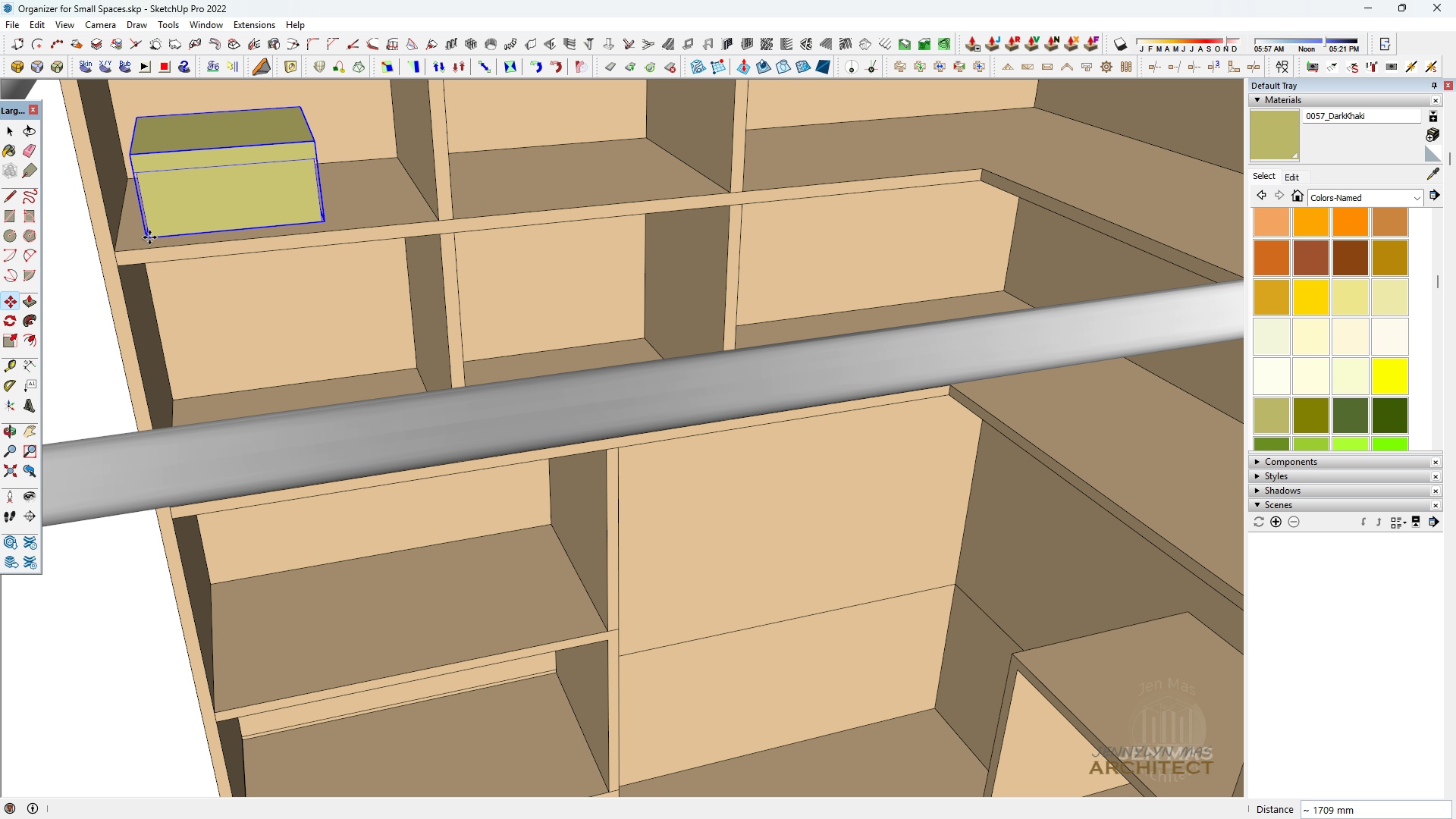 
left_click([149, 237])
 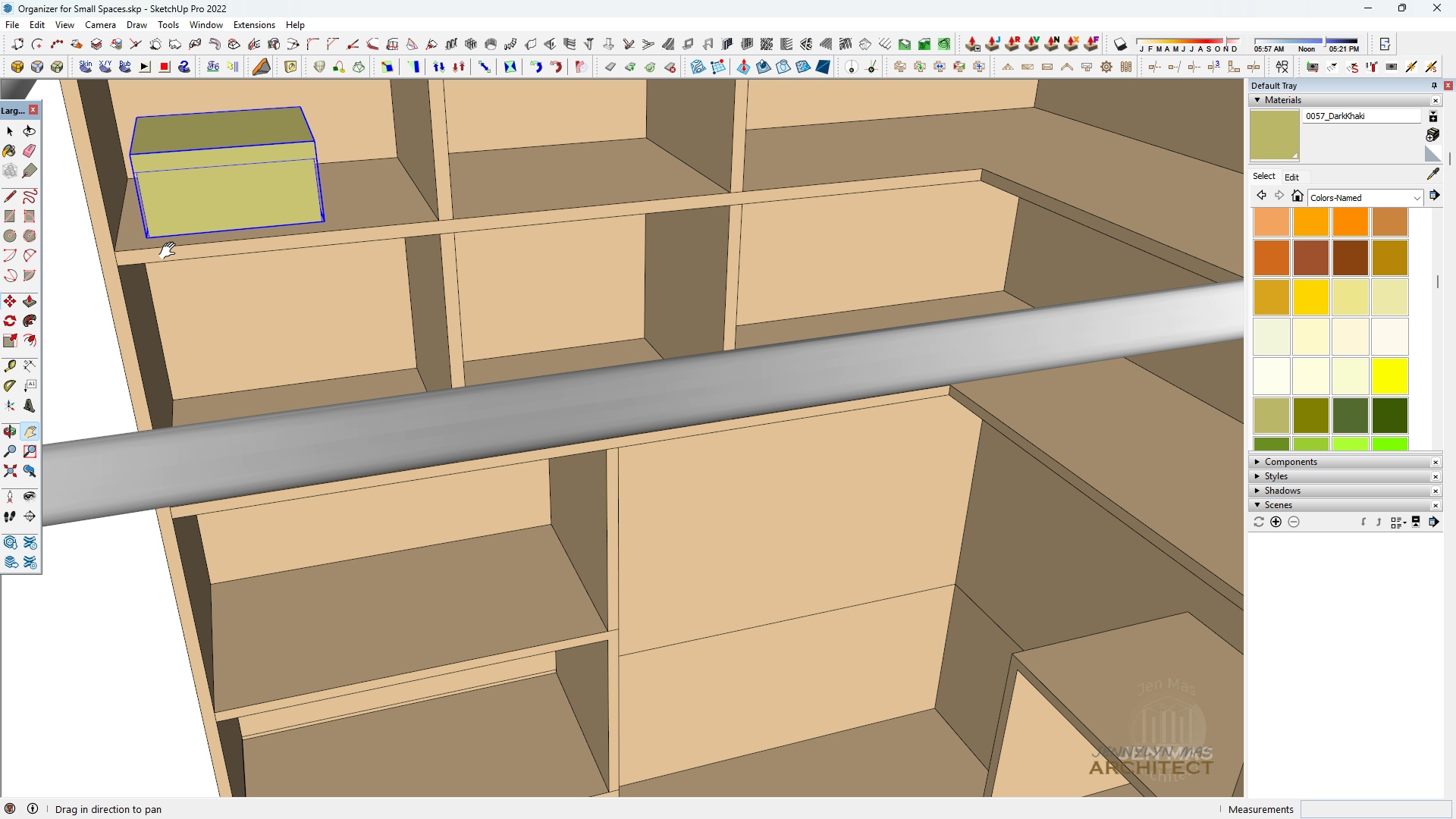 
type(hh m)
 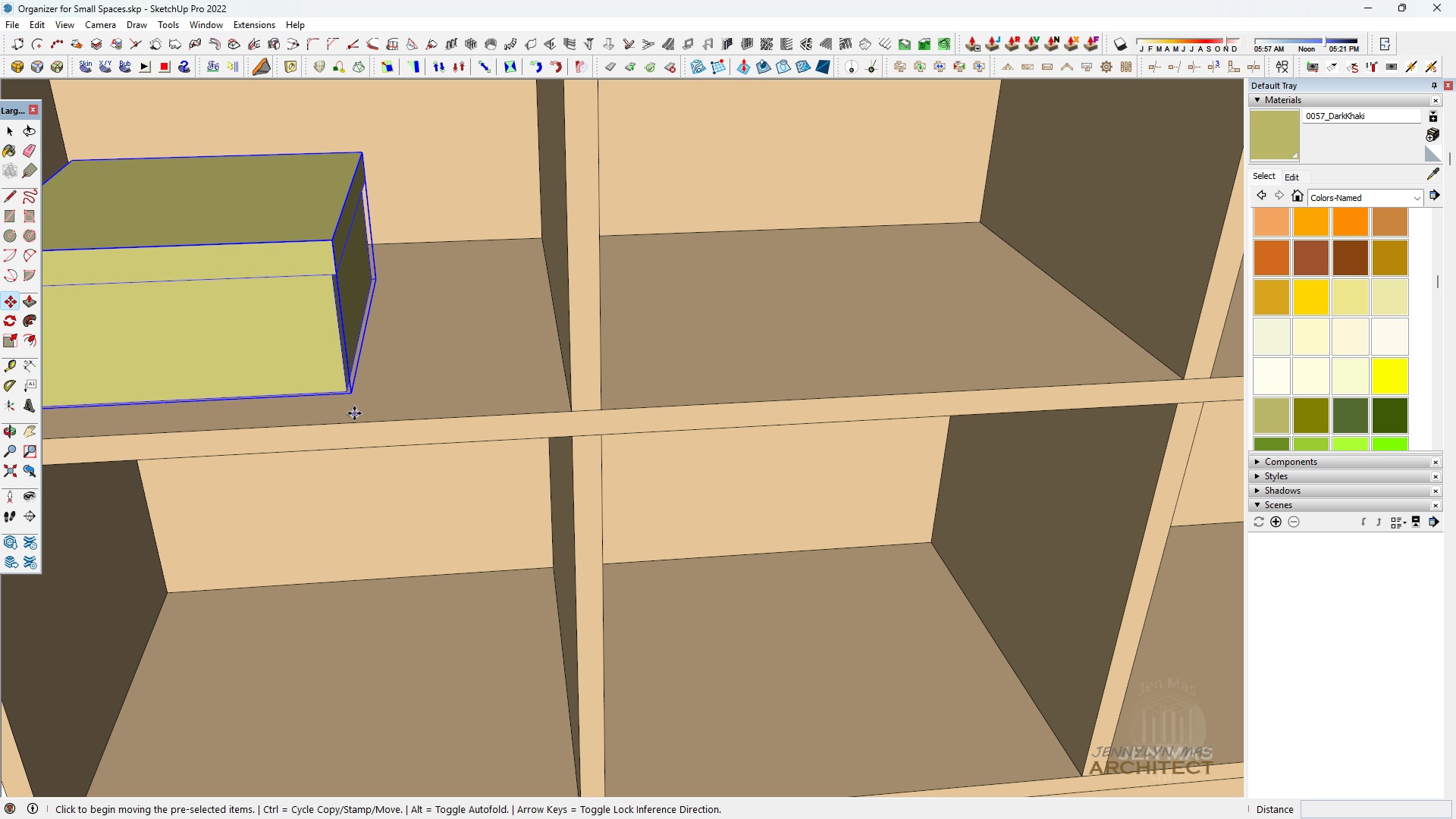 
scroll: coordinate [218, 264], scroll_direction: down, amount: 5.0
 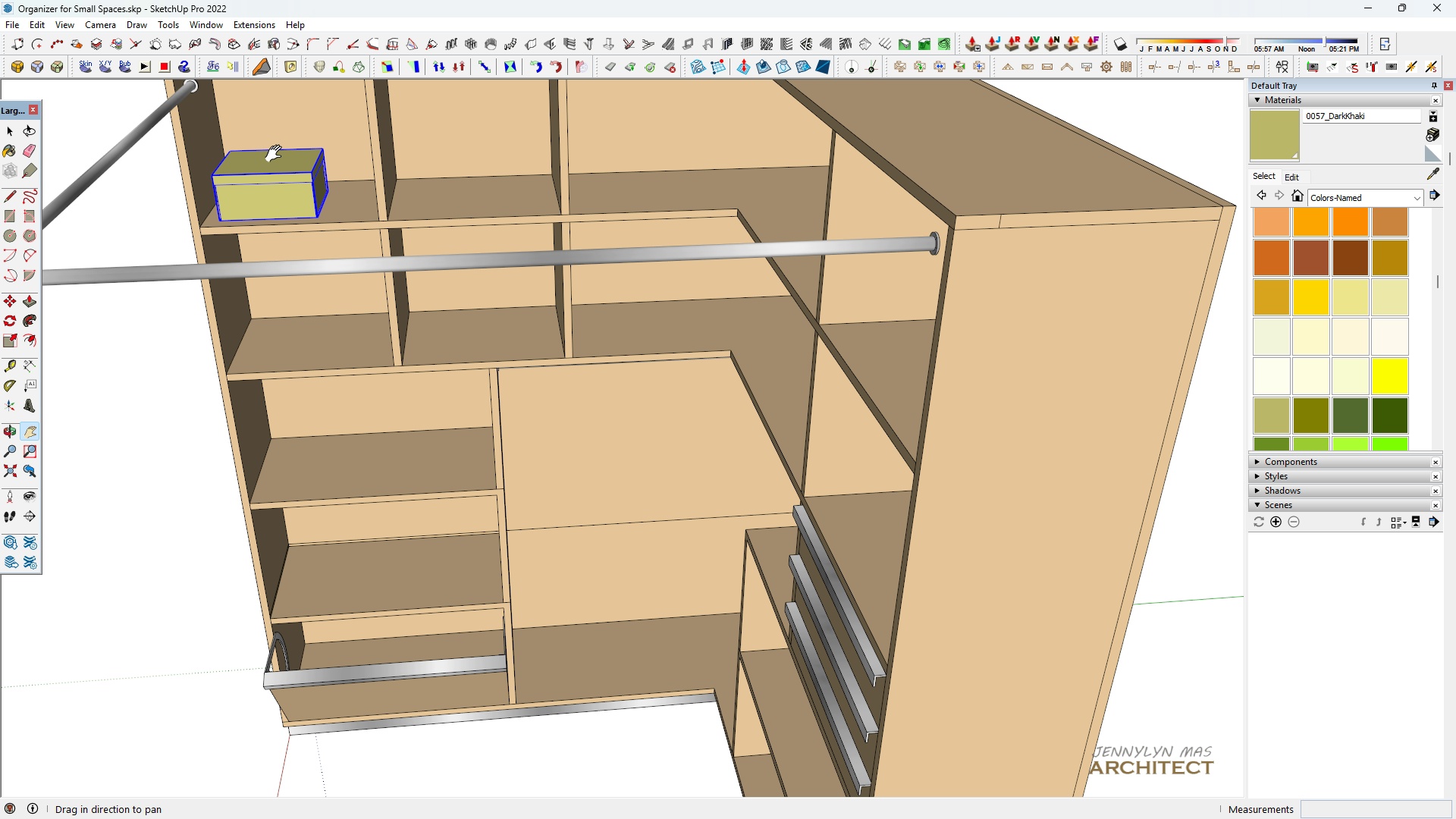 
scroll: coordinate [404, 409], scroll_direction: up, amount: 12.0
 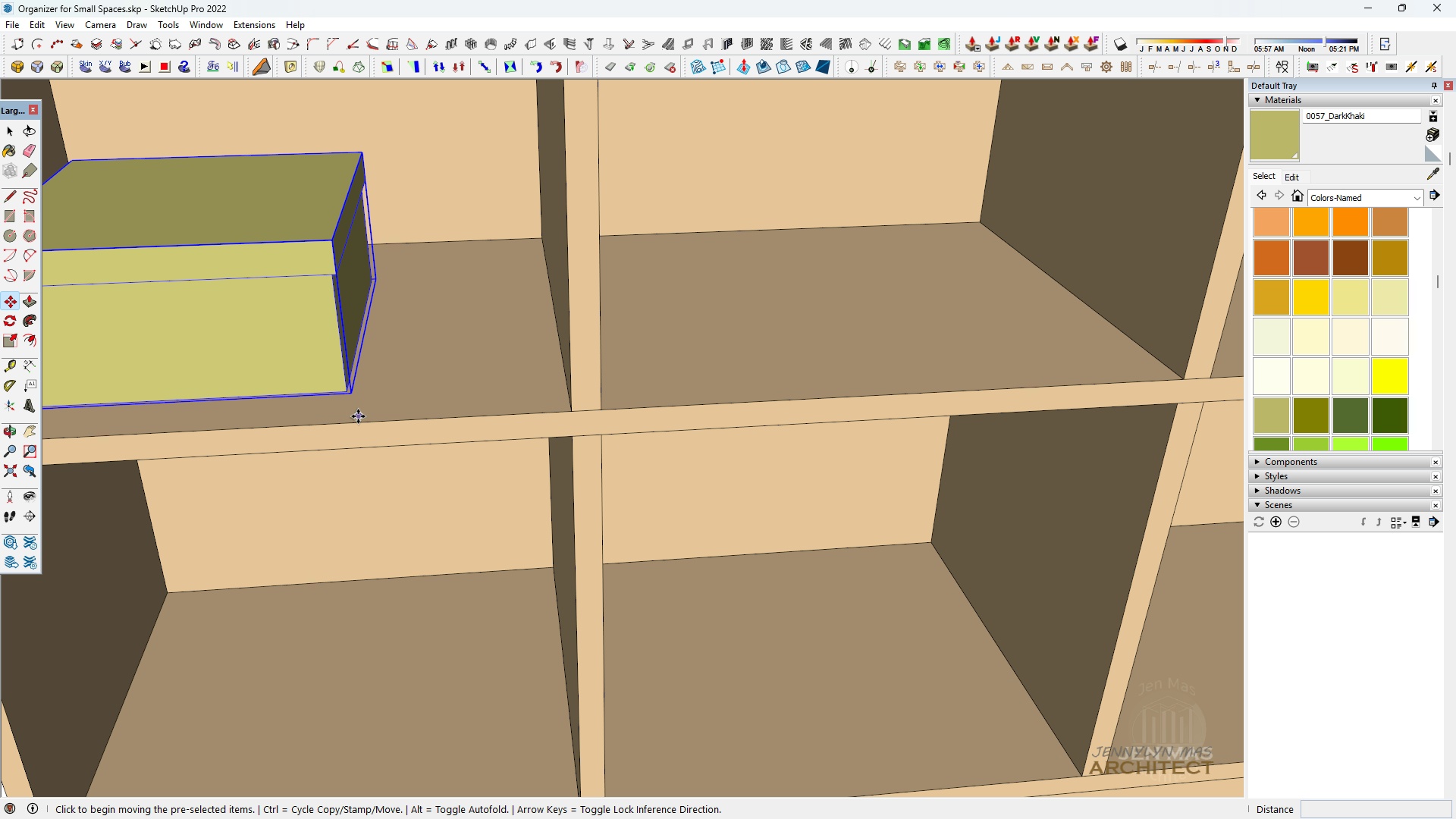 
key(Control+ControlLeft)
 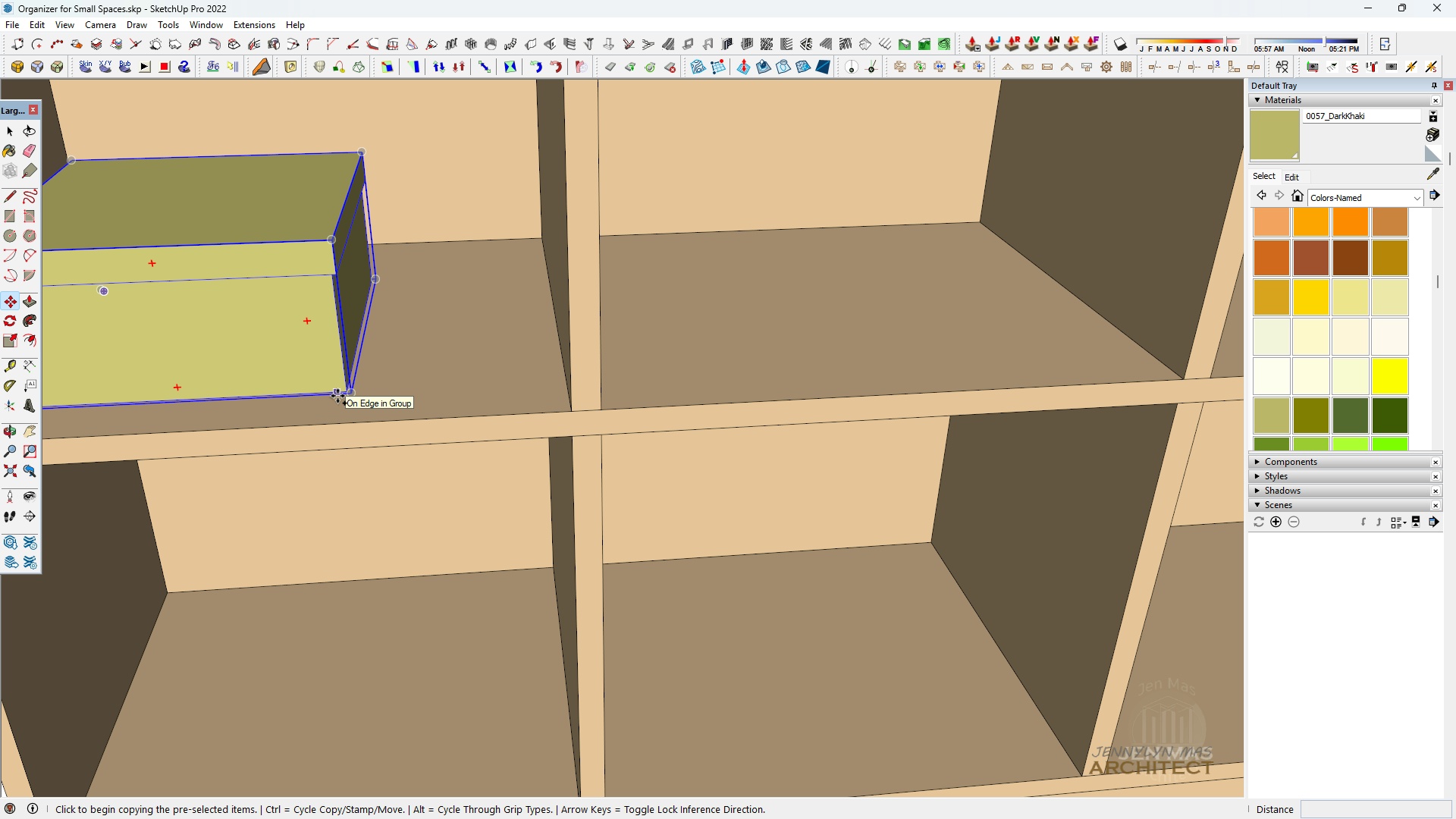 
left_click([337, 396])
 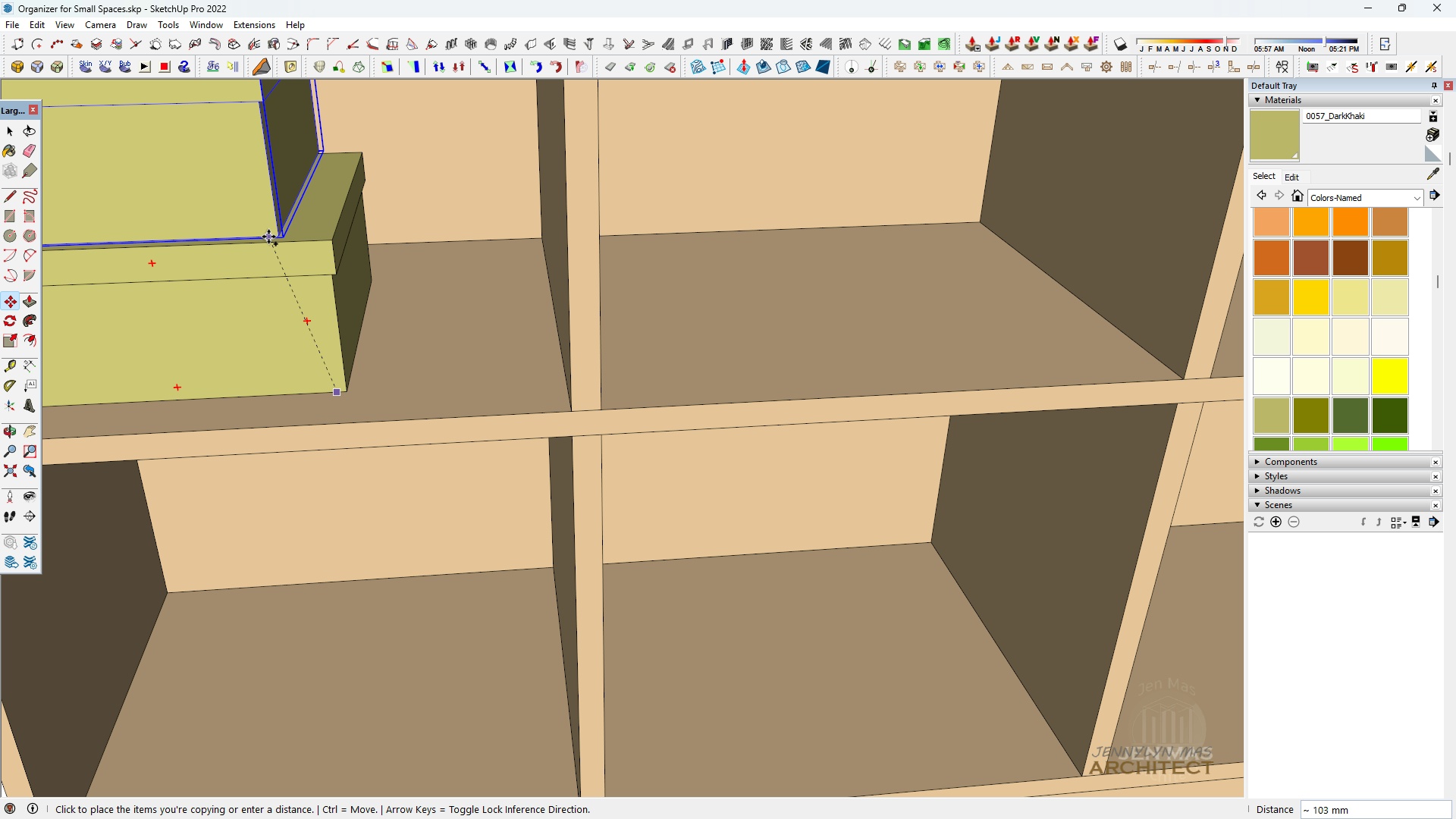 
left_click([268, 236])
 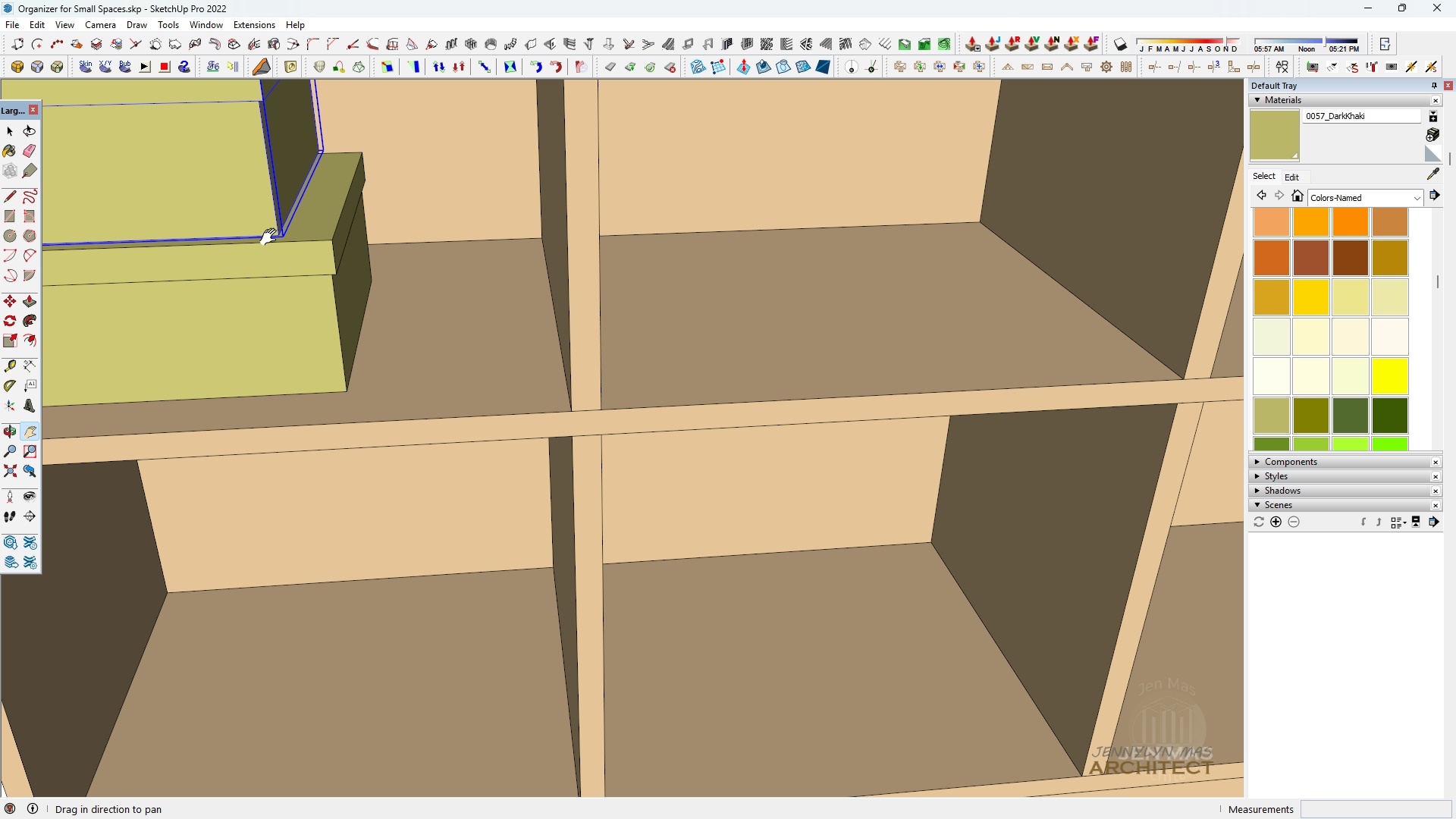 
type(hh m)
 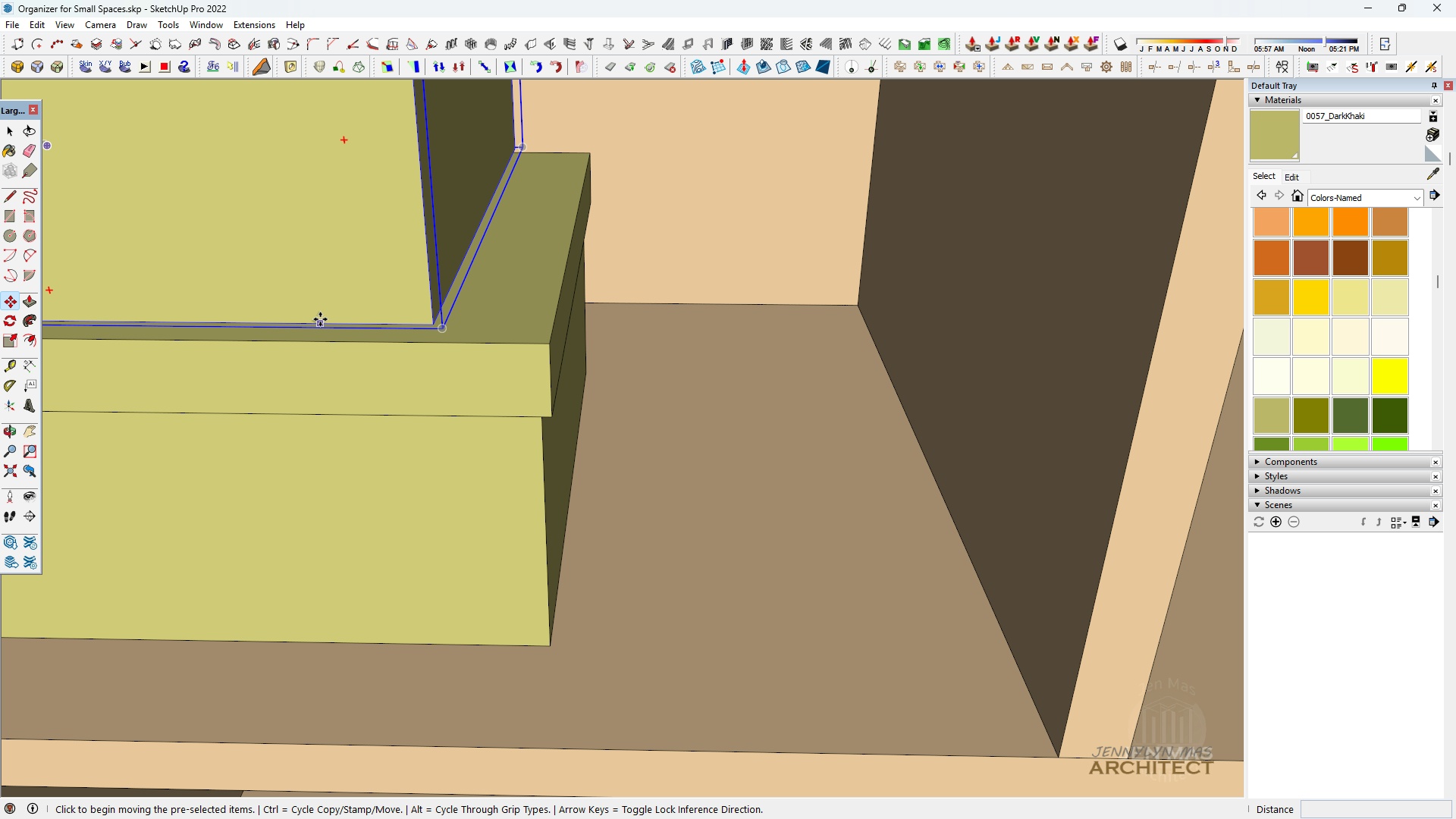 
scroll: coordinate [271, 259], scroll_direction: down, amount: 4.0
 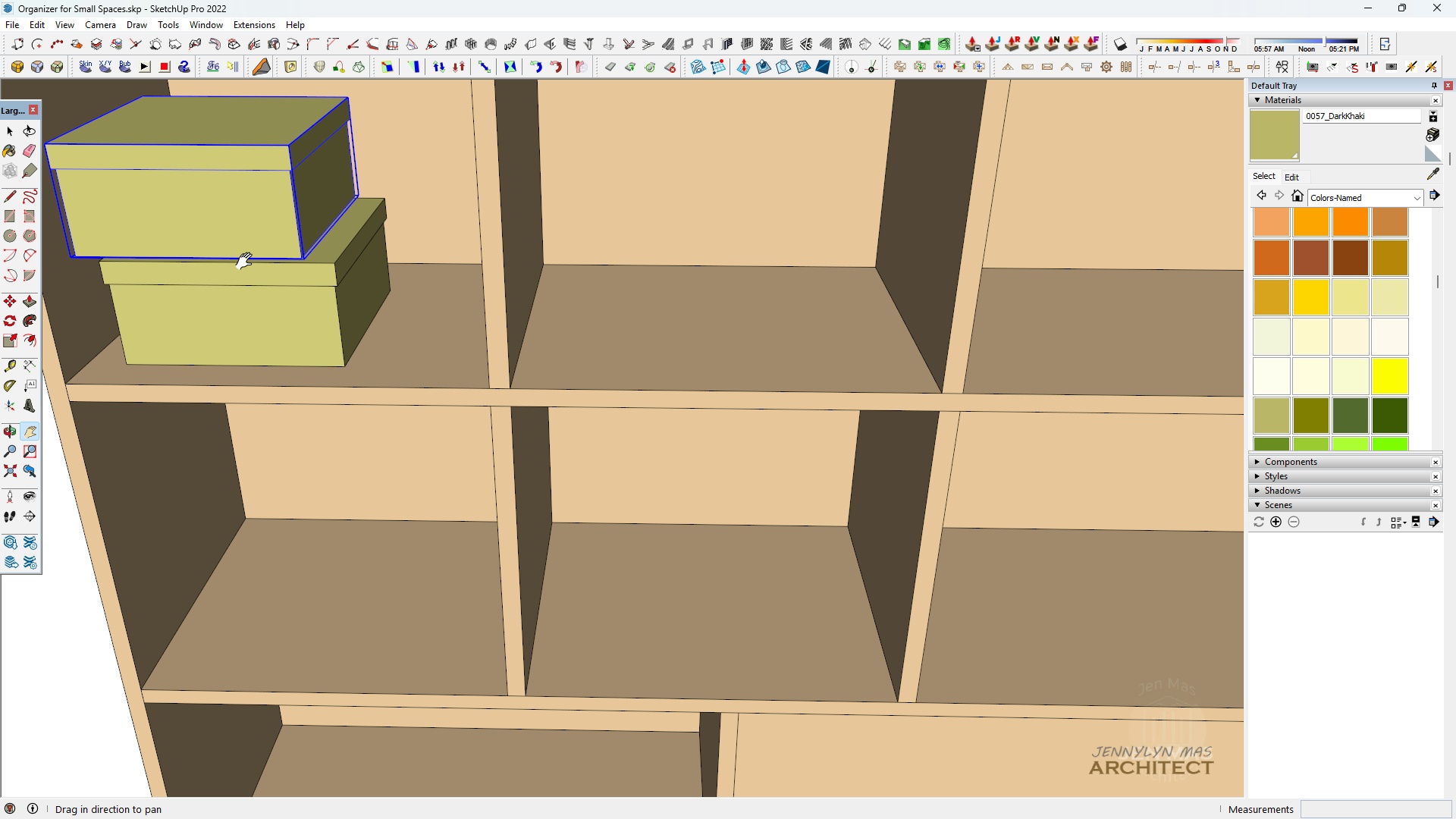 
scroll: coordinate [290, 287], scroll_direction: up, amount: 12.0
 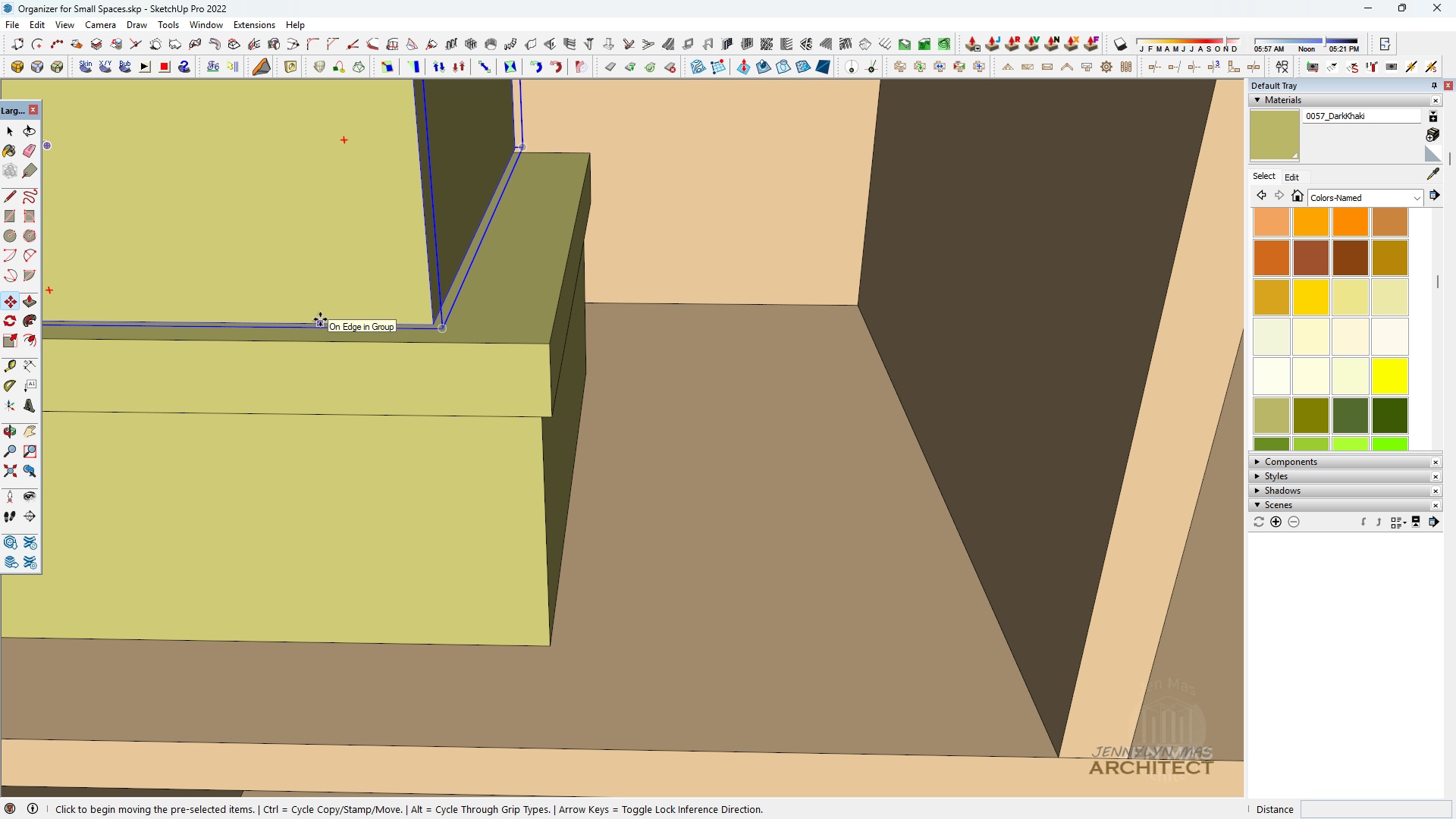 
left_click([320, 319])
 